 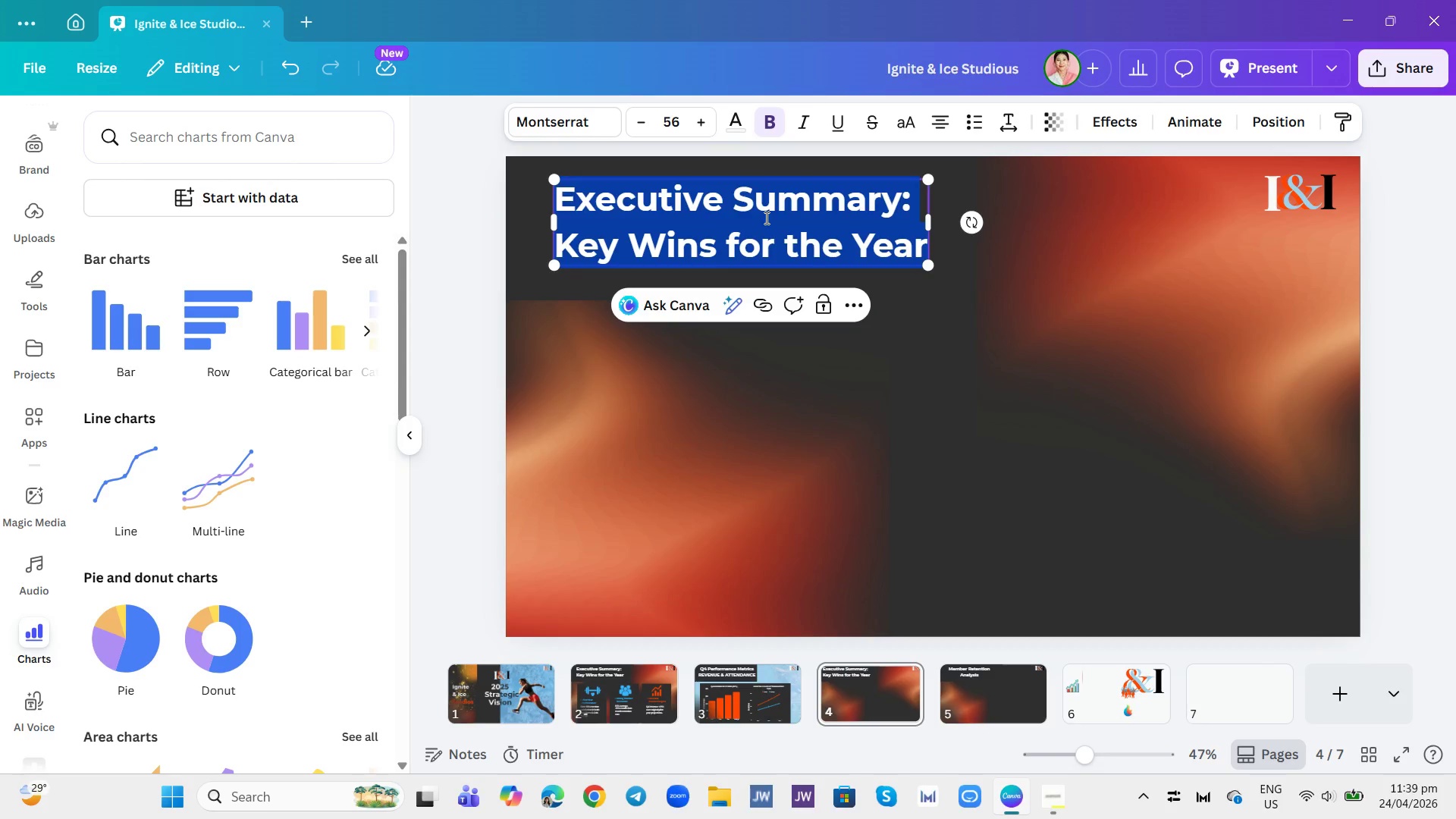 
key(Control+V)
 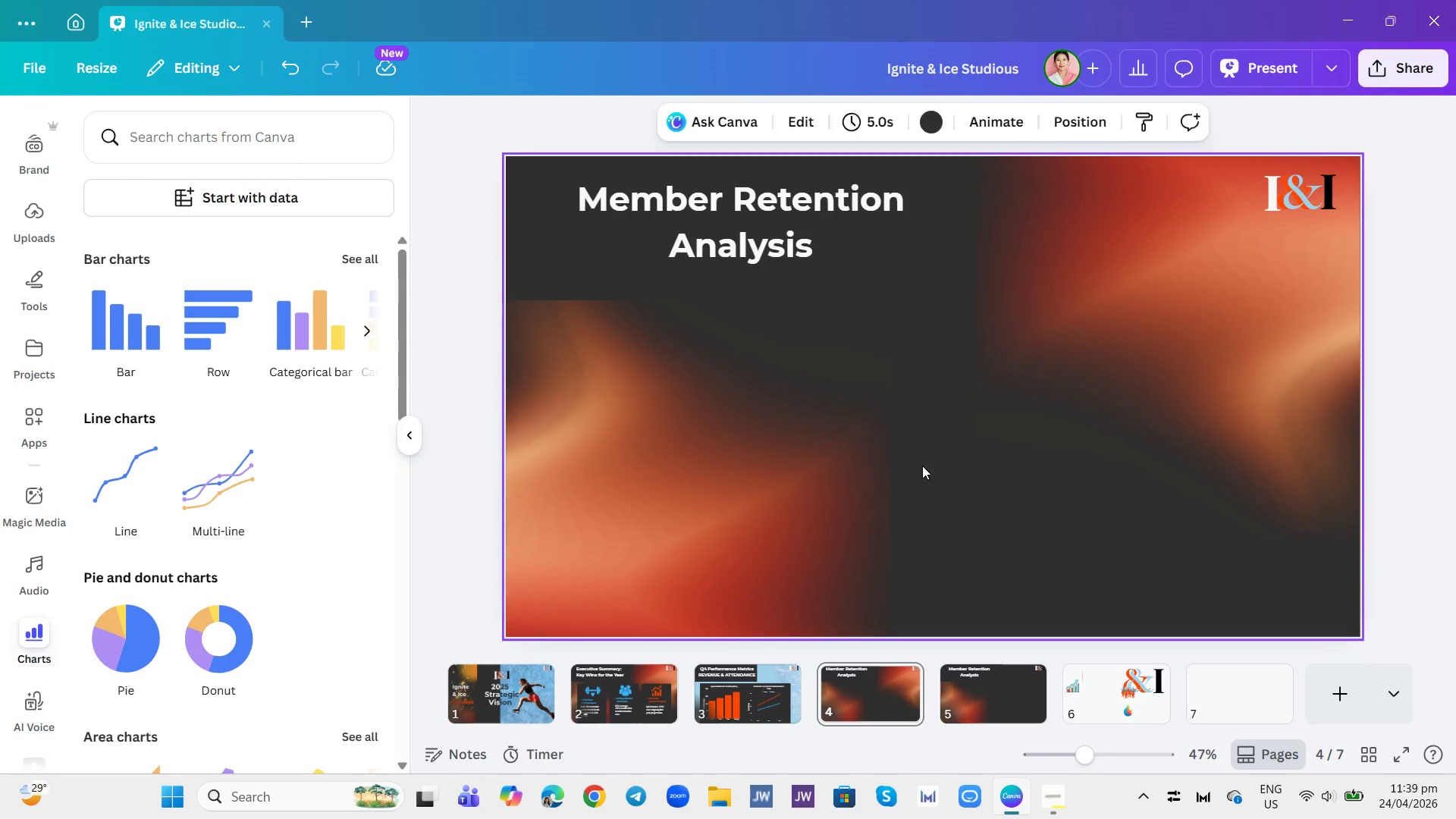 
left_click([1030, 388])
 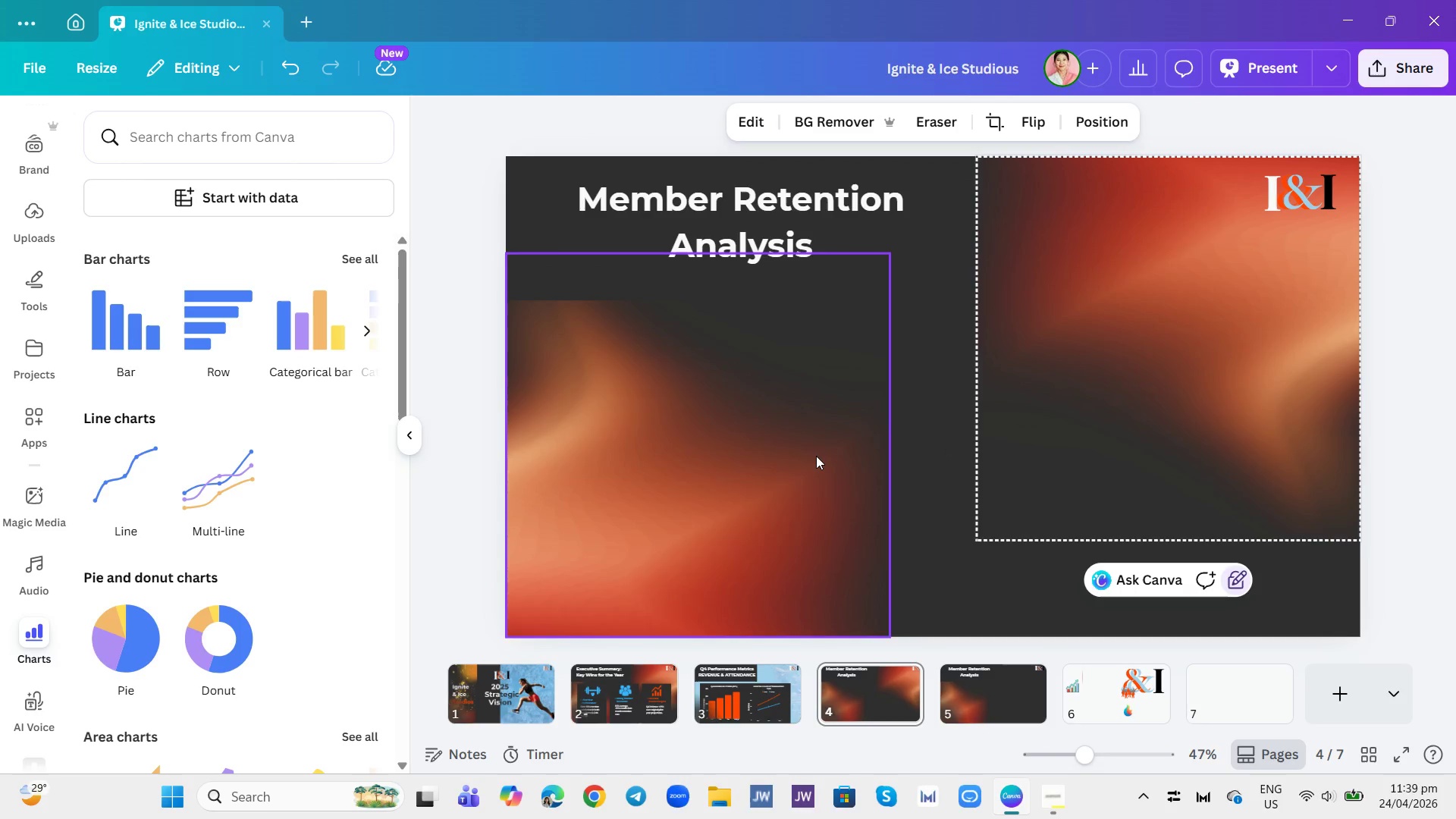 
left_click([816, 456])
 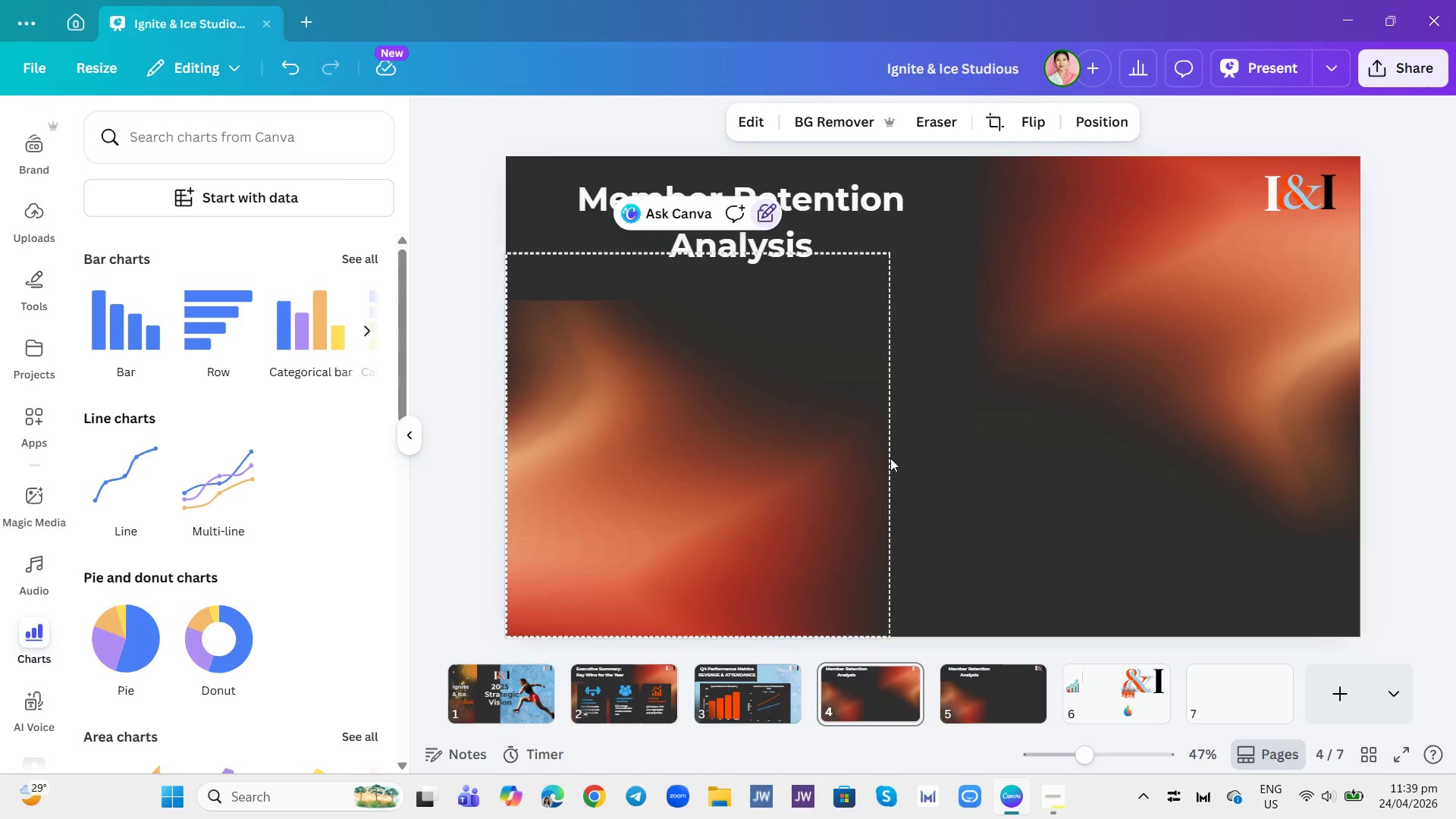 
left_click([953, 470])
 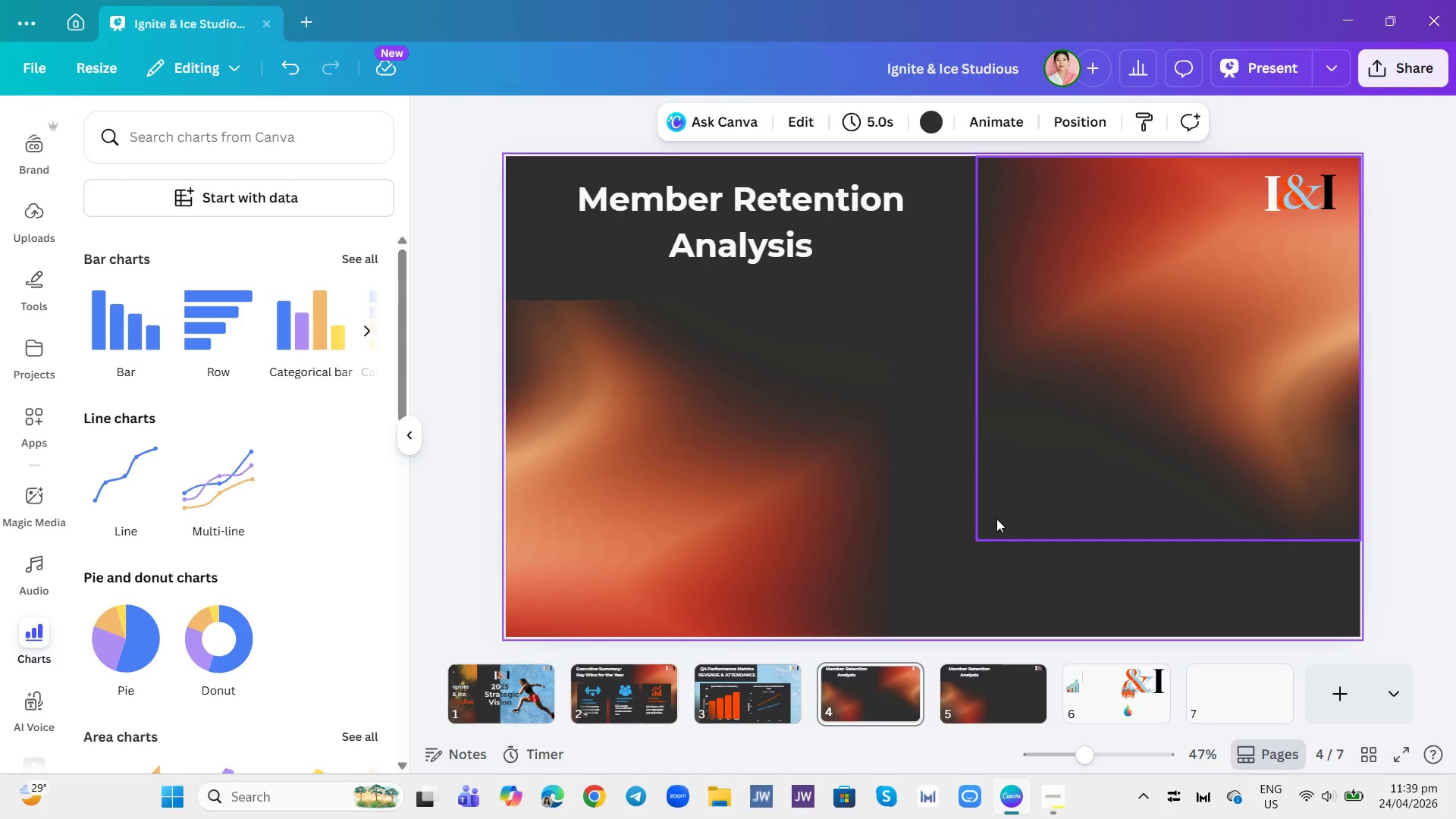 
left_click_drag(start_coordinate=[997, 518], to_coordinate=[994, 522])
 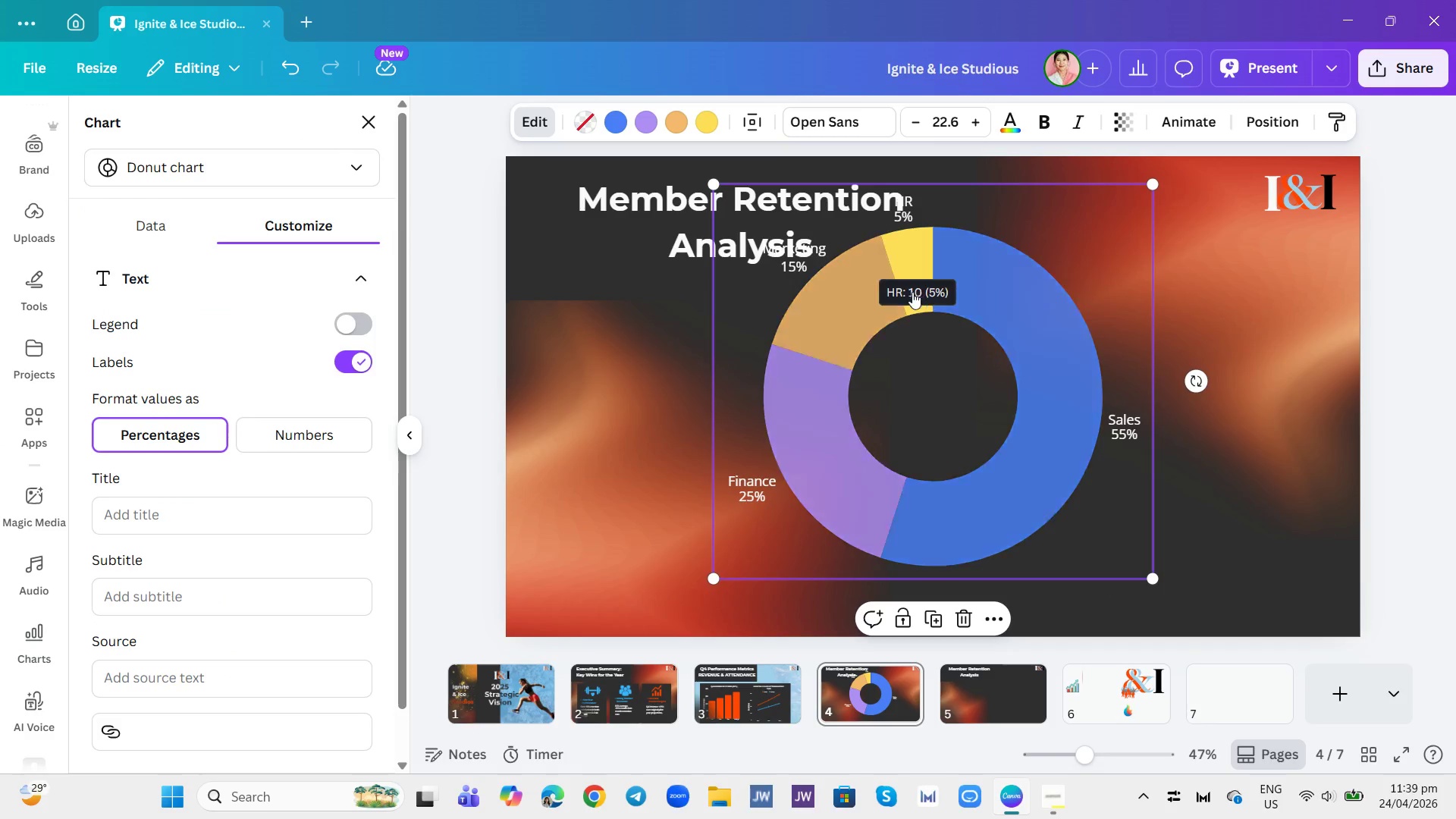 
wait(6.12)
 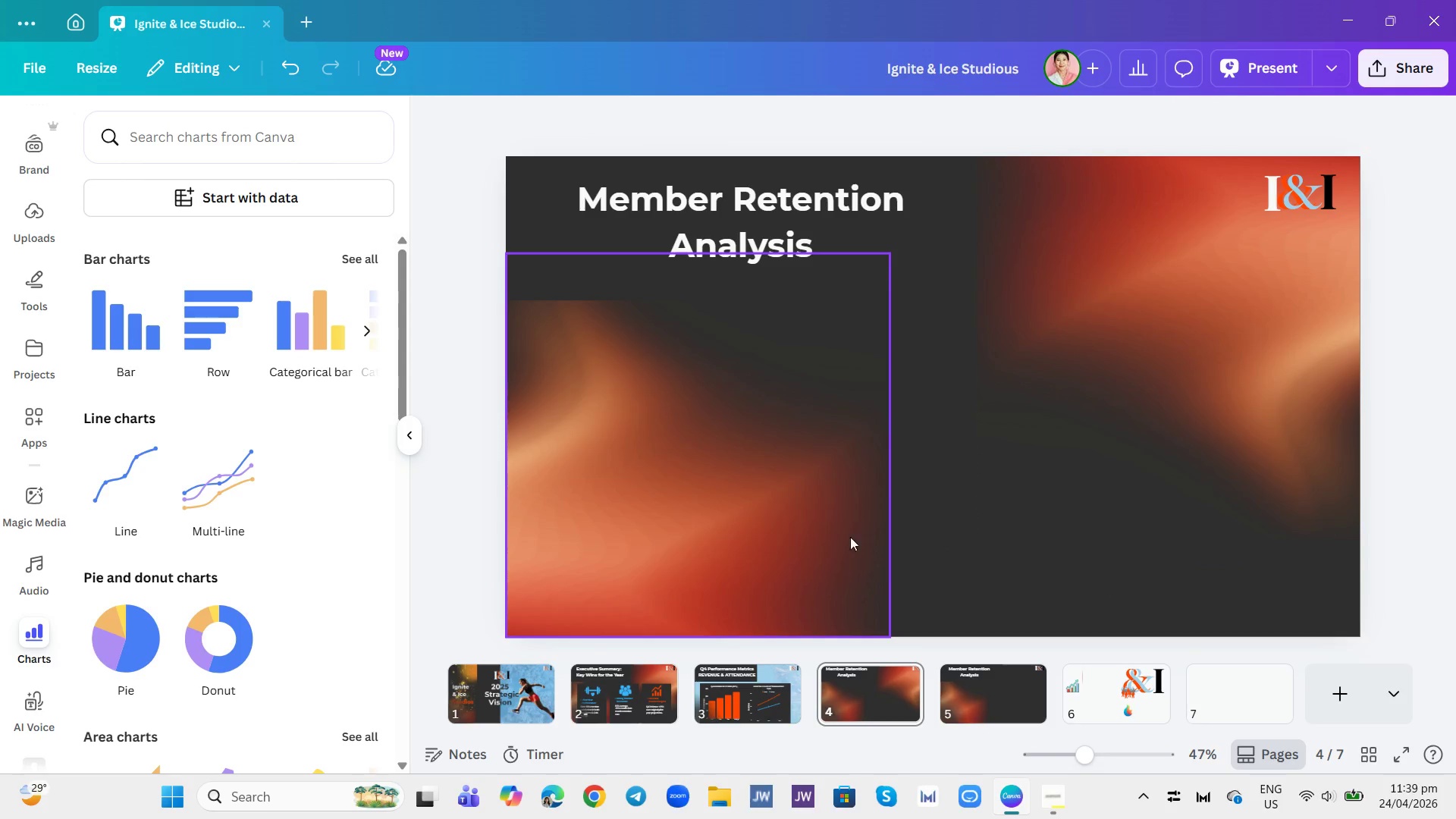 
left_click([541, 121])
 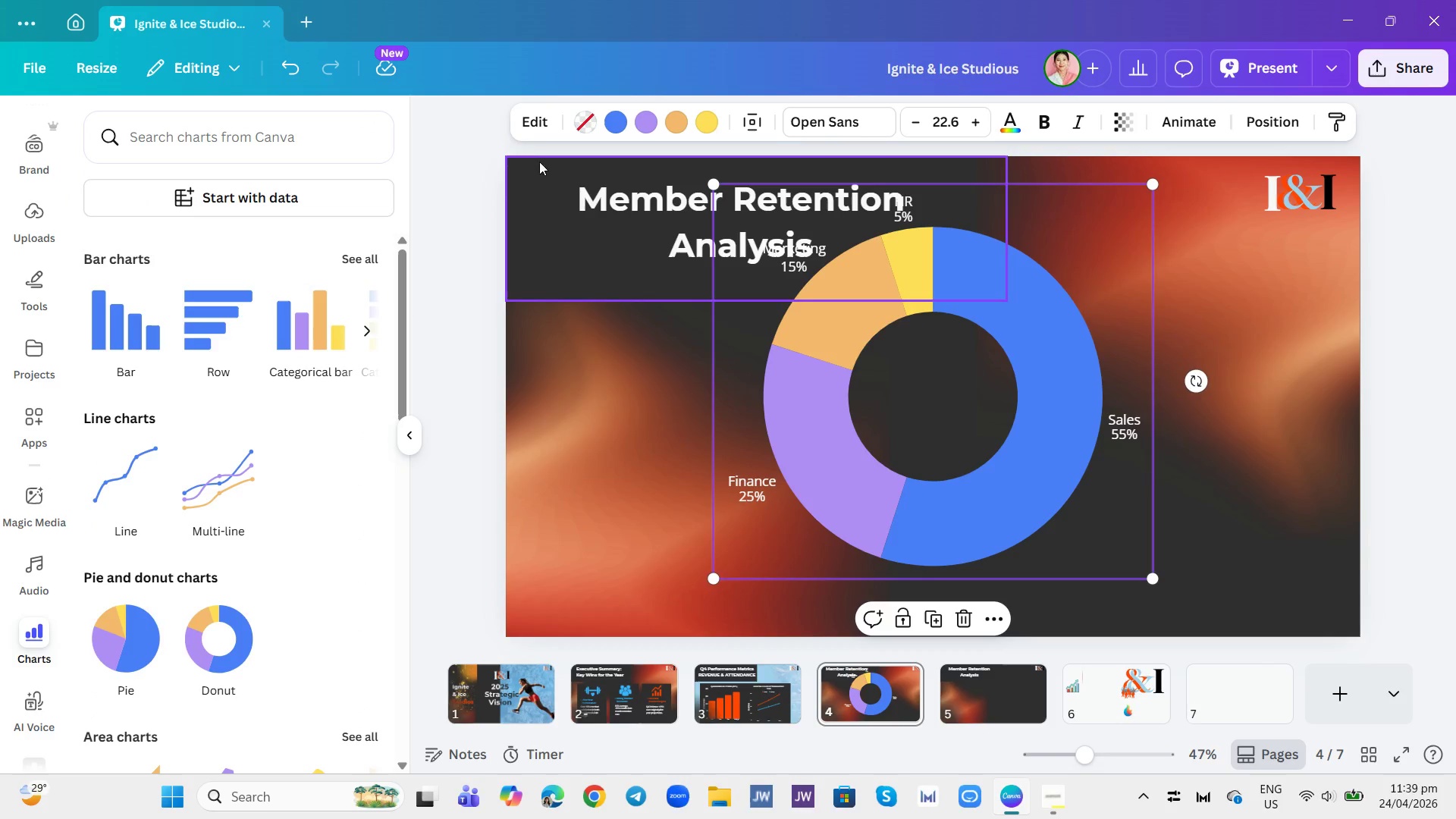 
left_click([532, 128])
 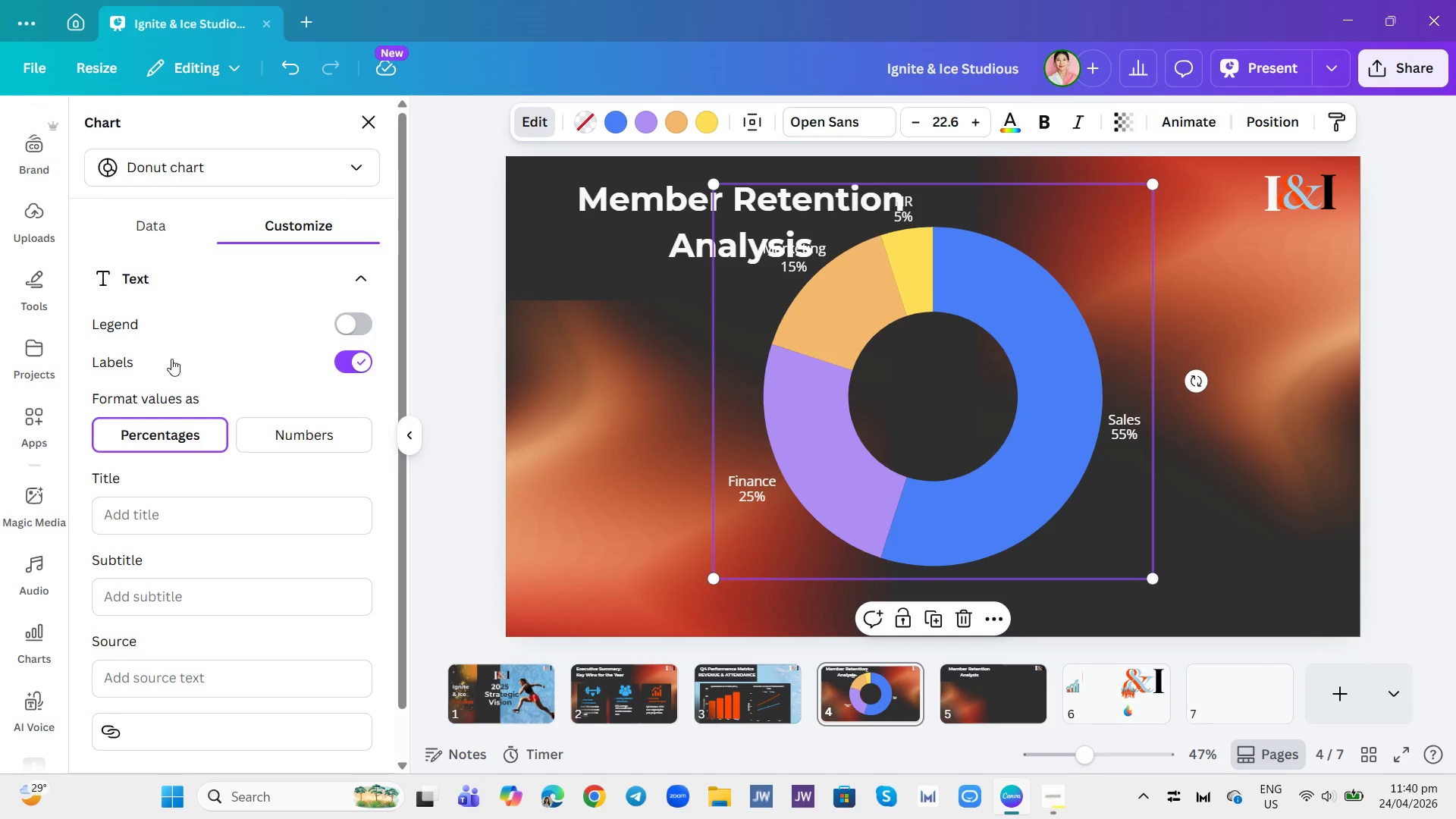 
left_click([158, 224])
 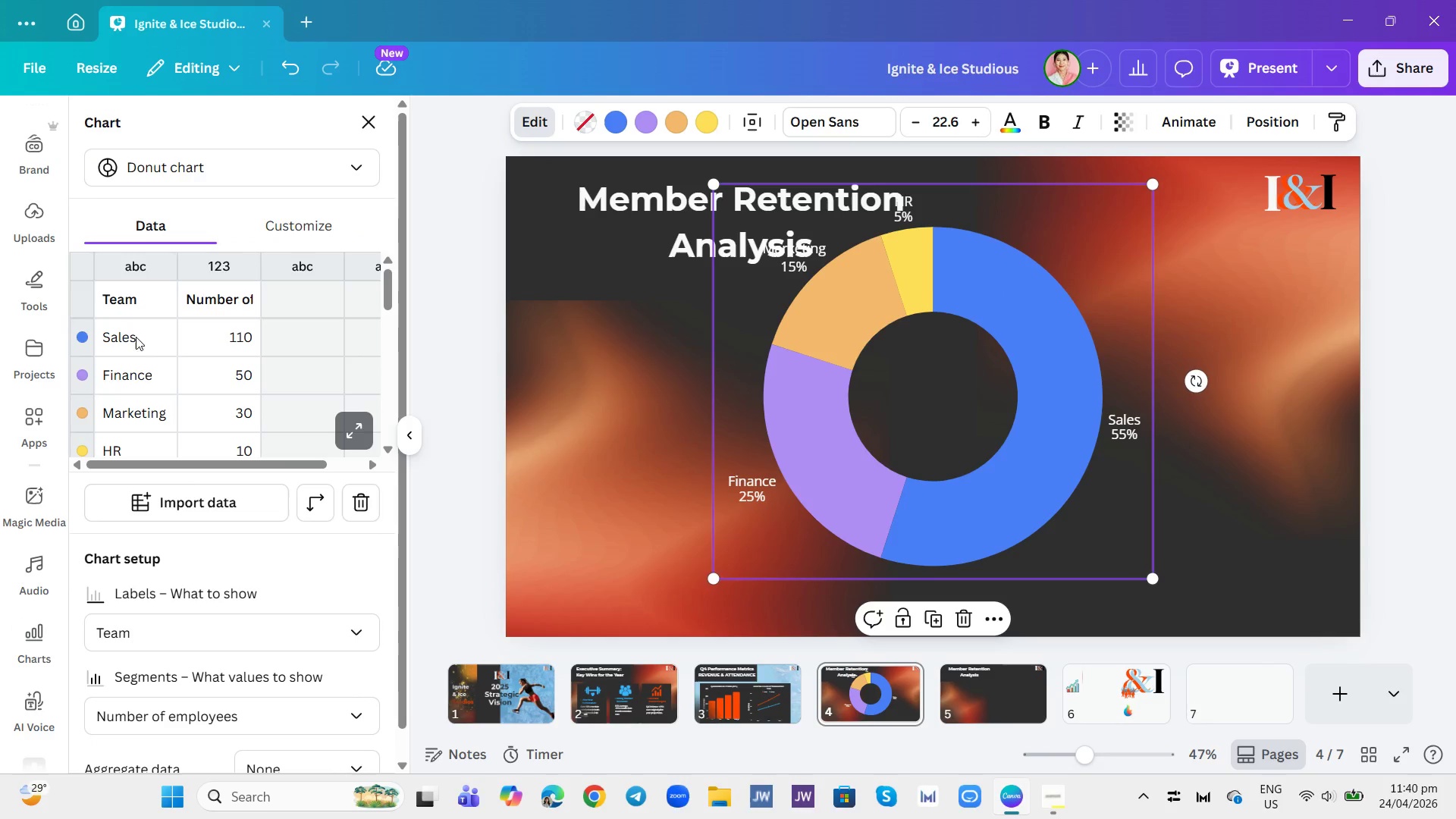 
left_click([152, 437])
 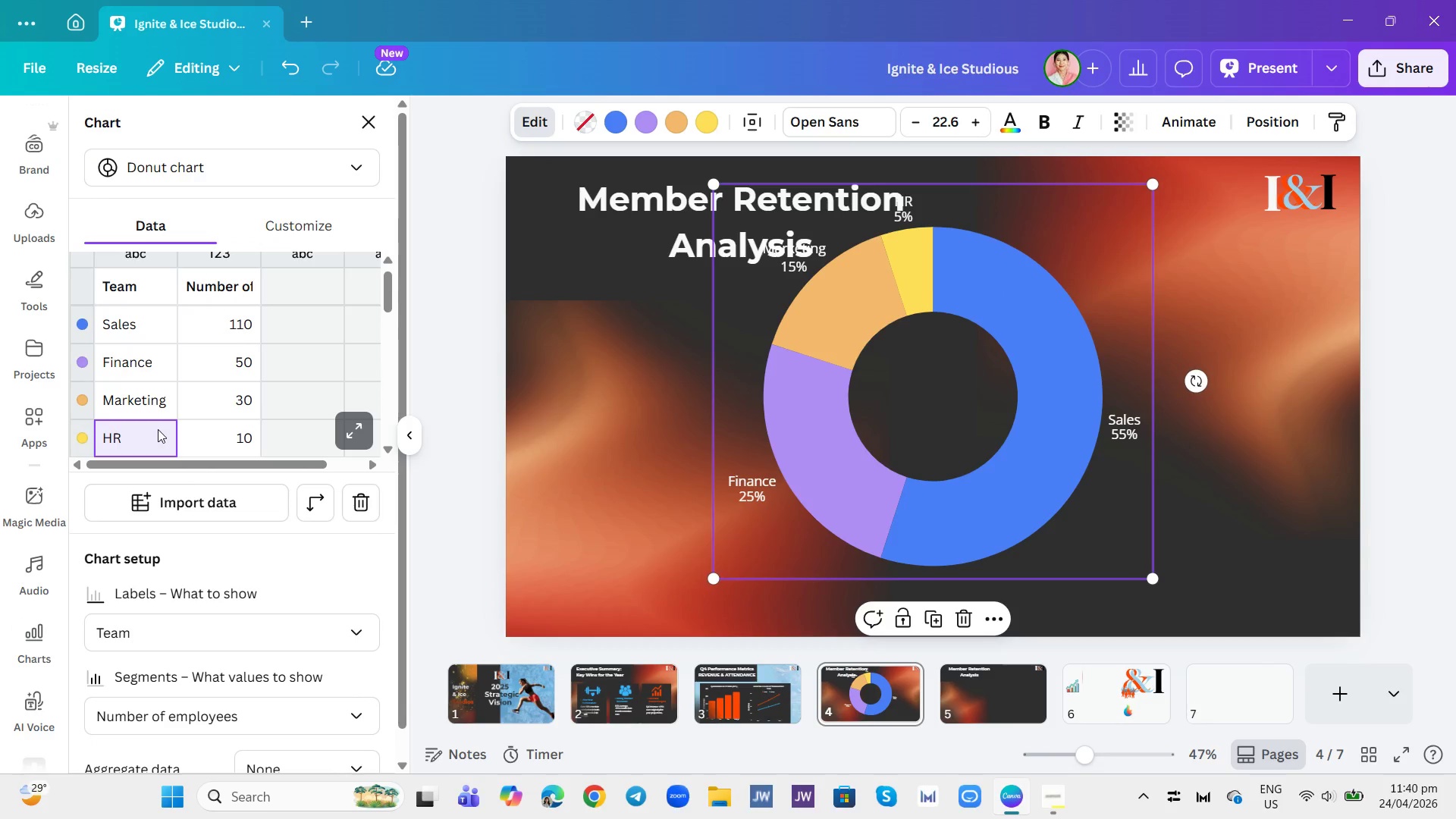 
key(Backspace)
 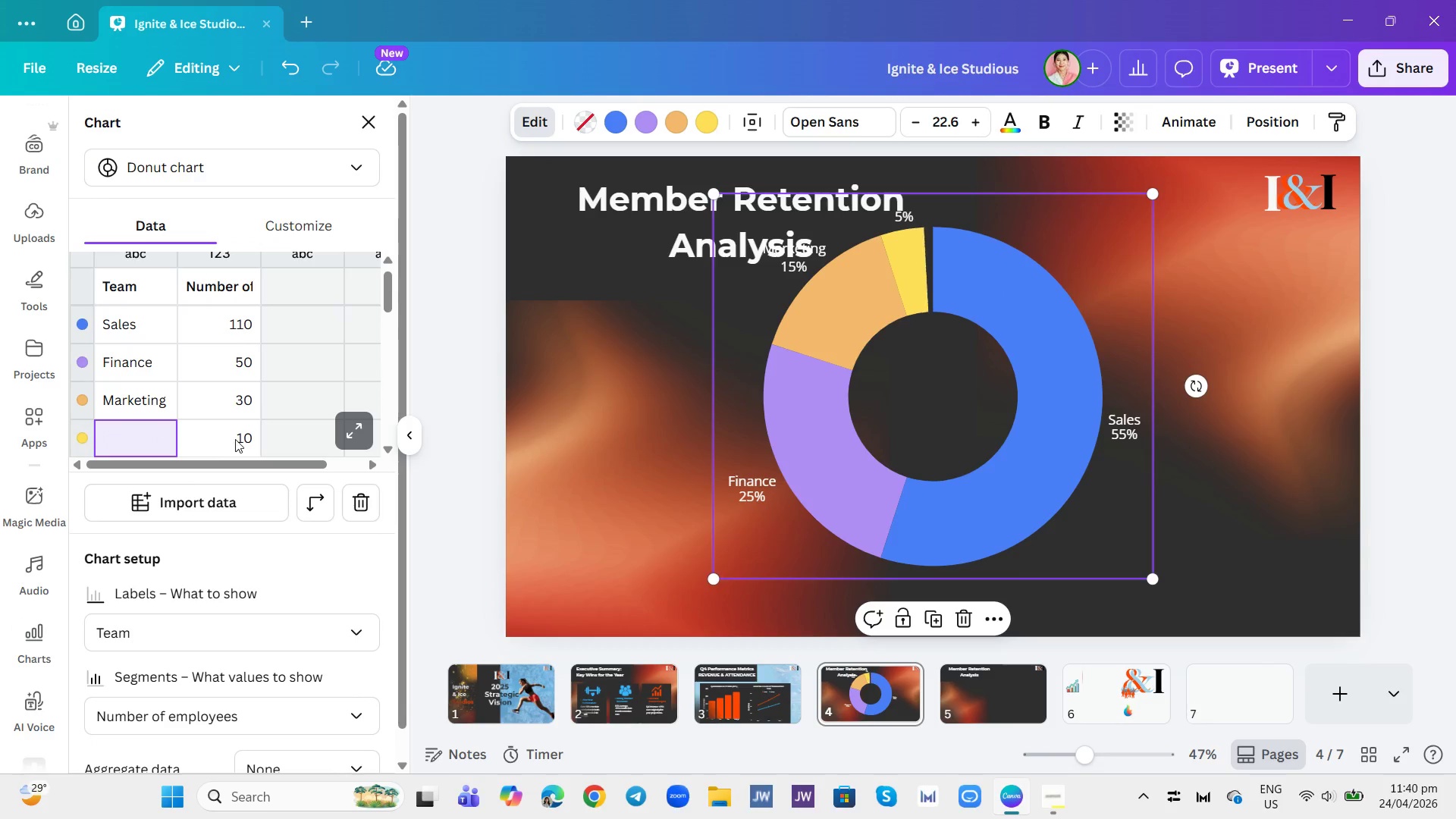 
left_click([235, 439])
 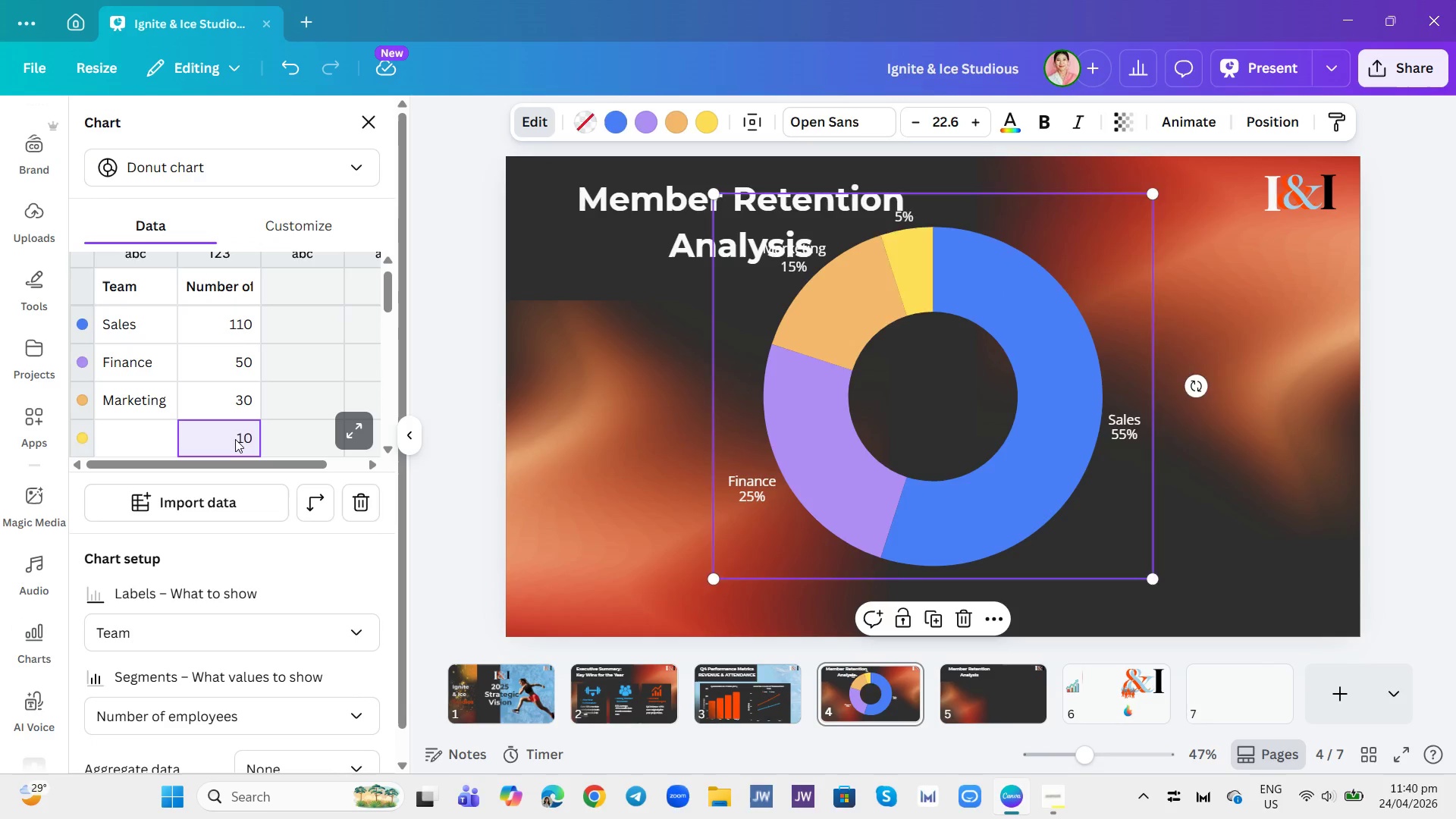 
key(Backspace)
 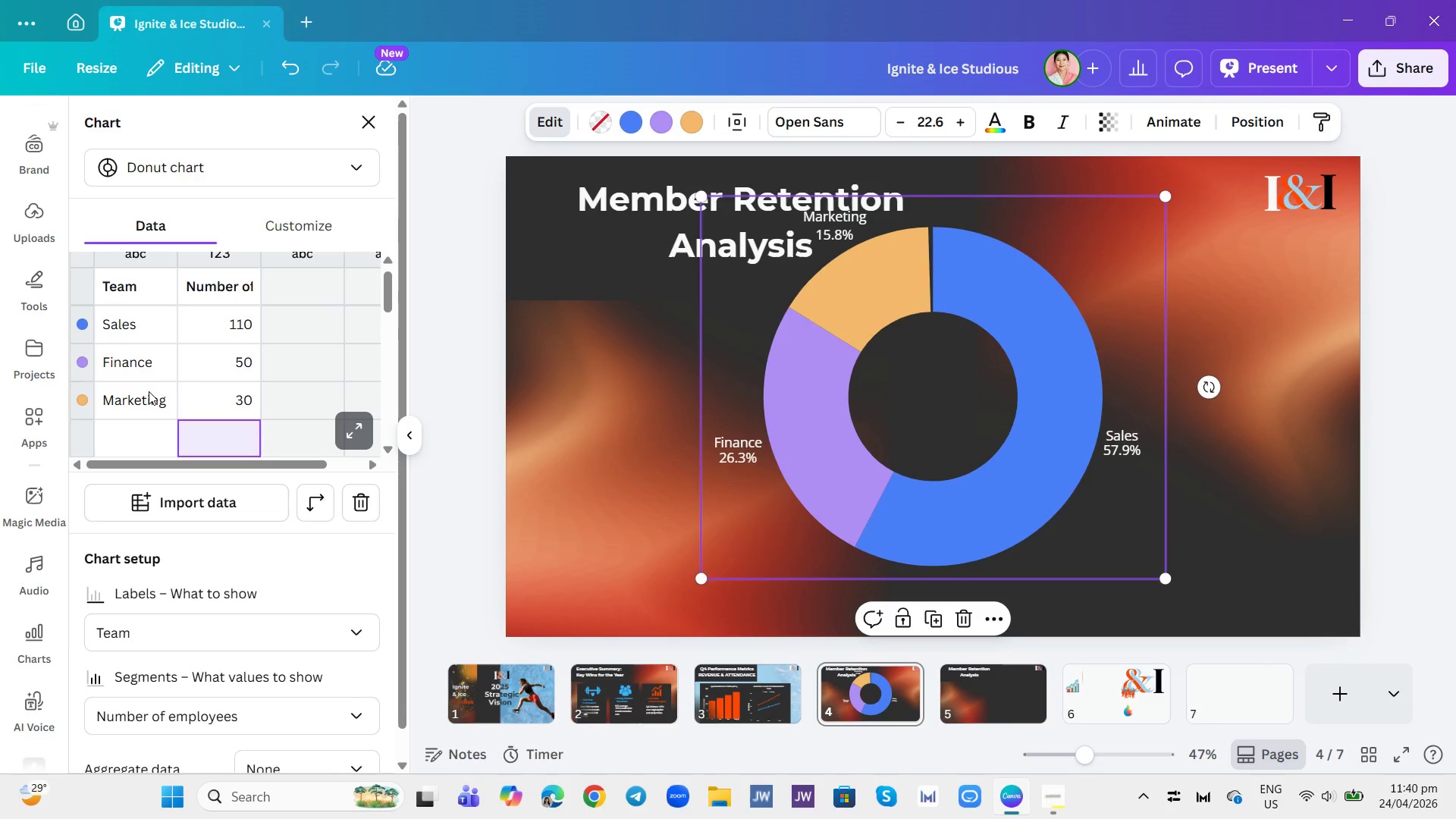 
left_click([149, 391])
 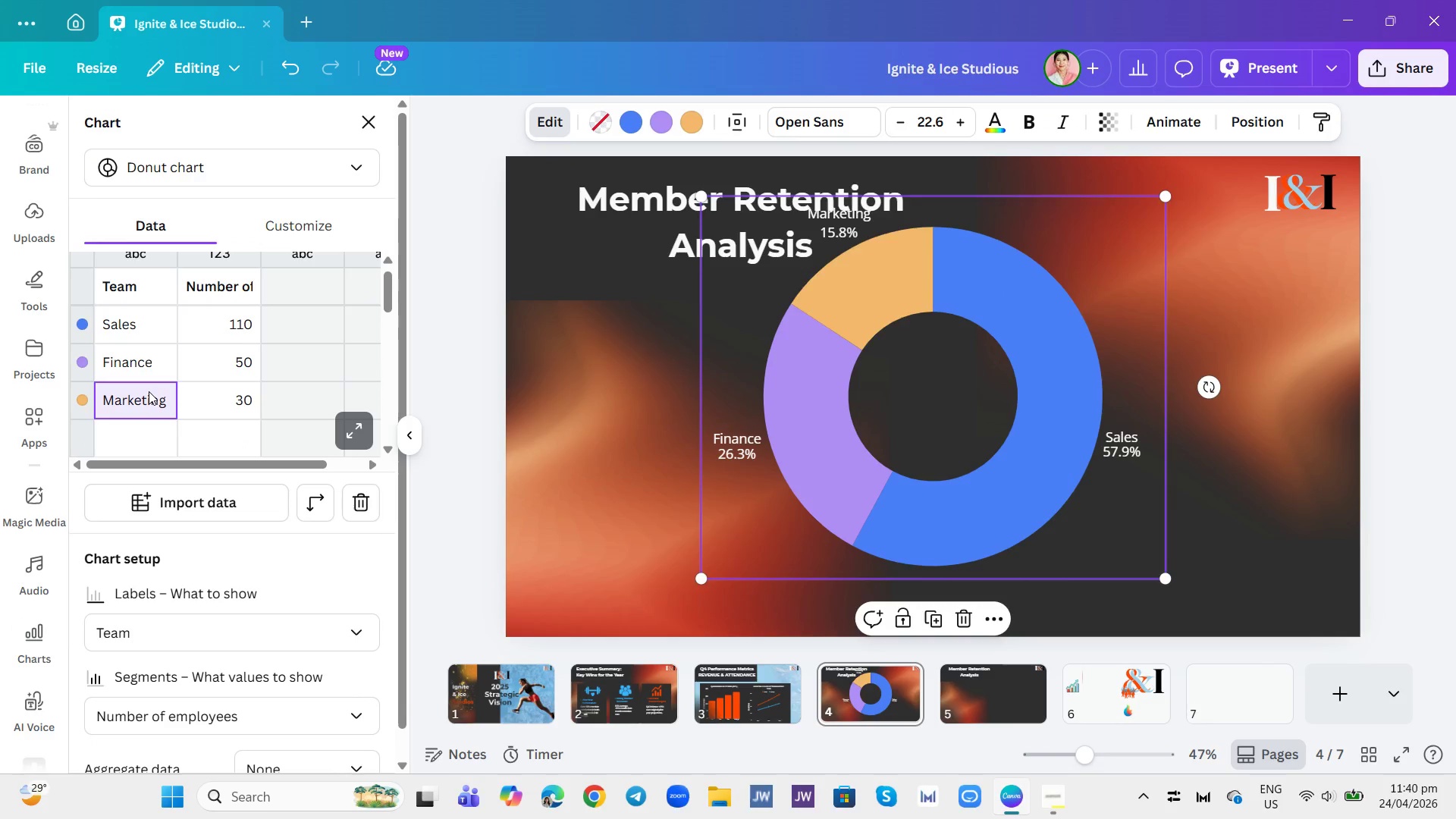 
key(Backspace)
 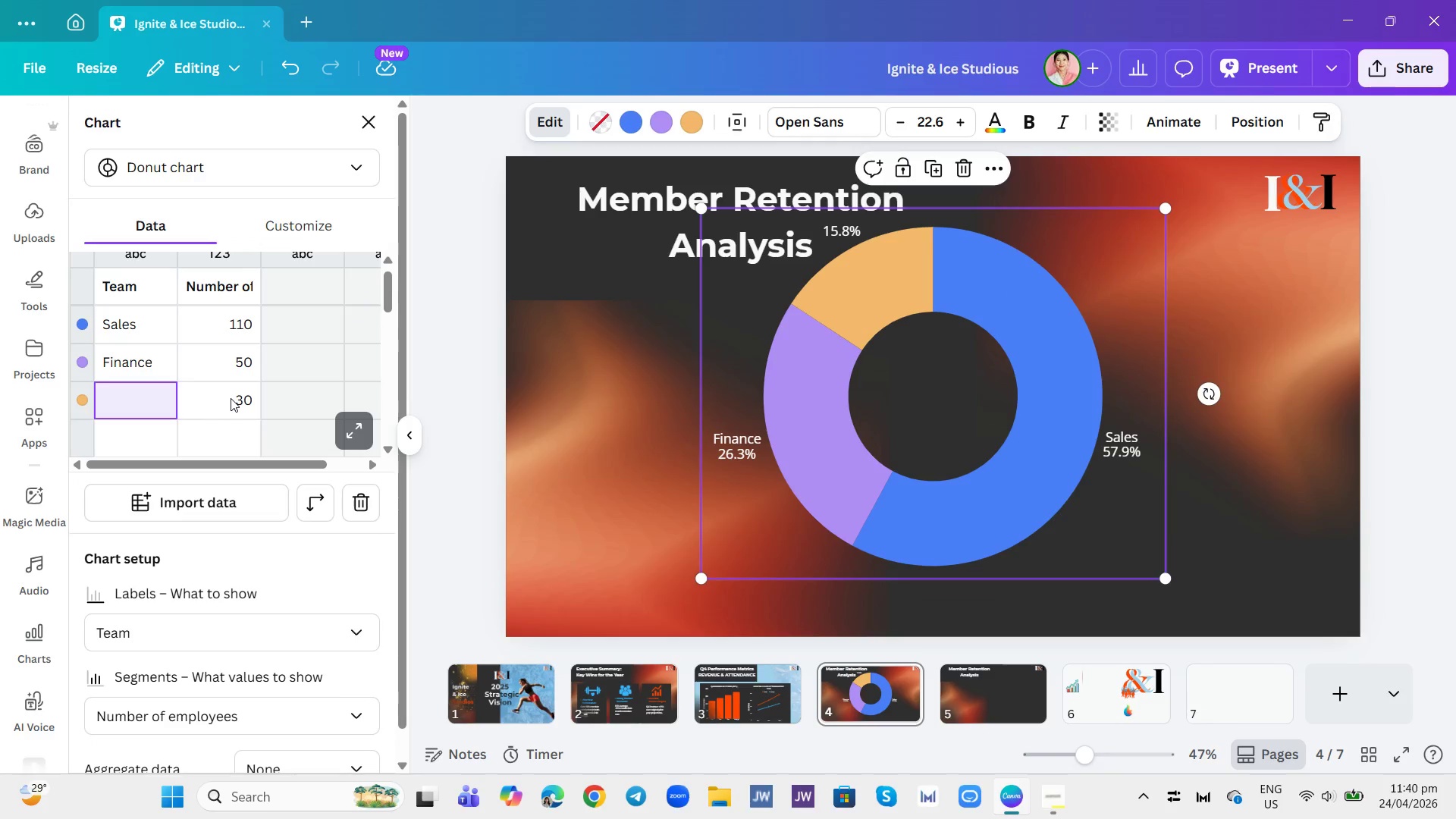 
left_click([231, 398])
 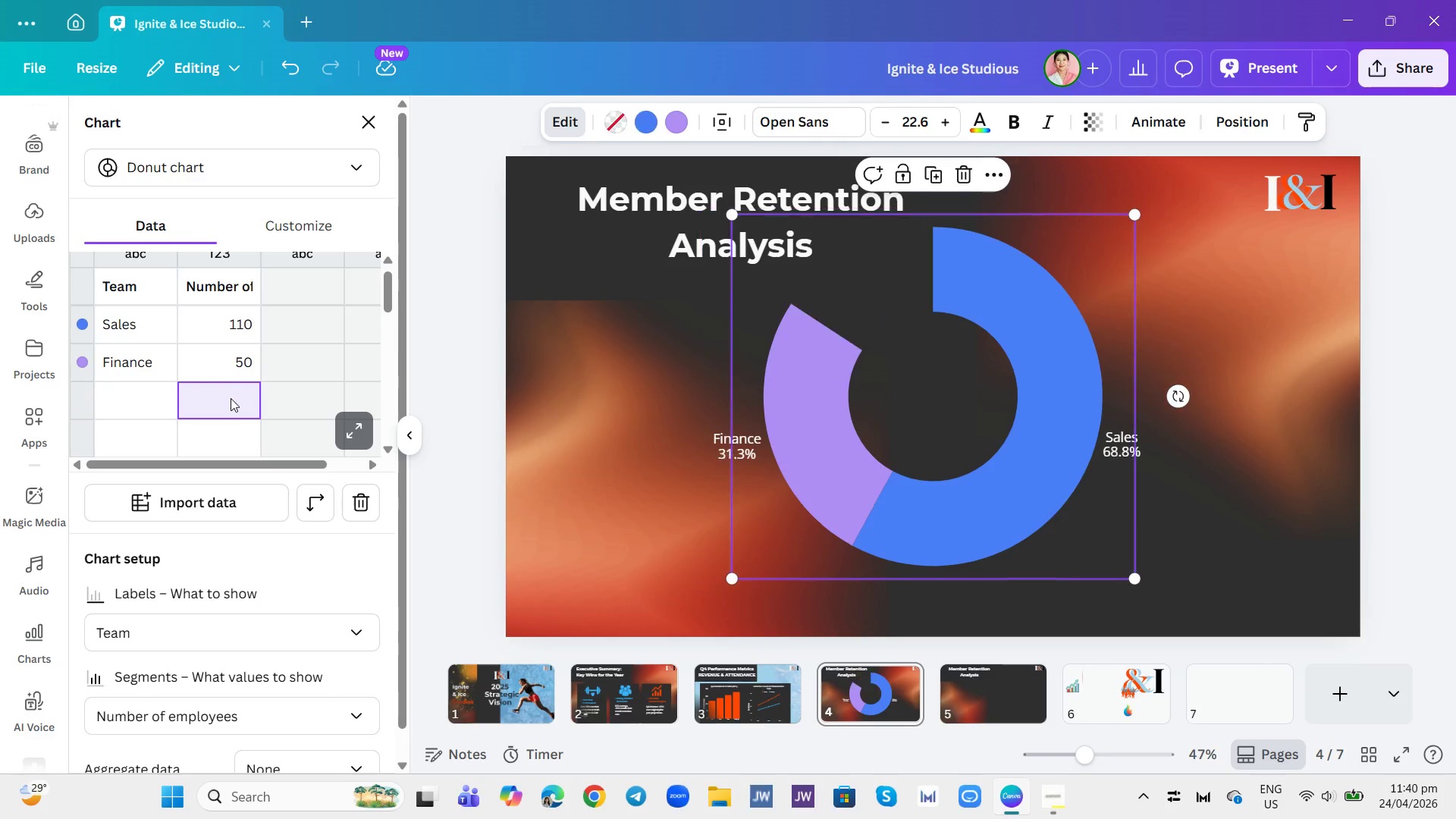 
key(Backspace)
 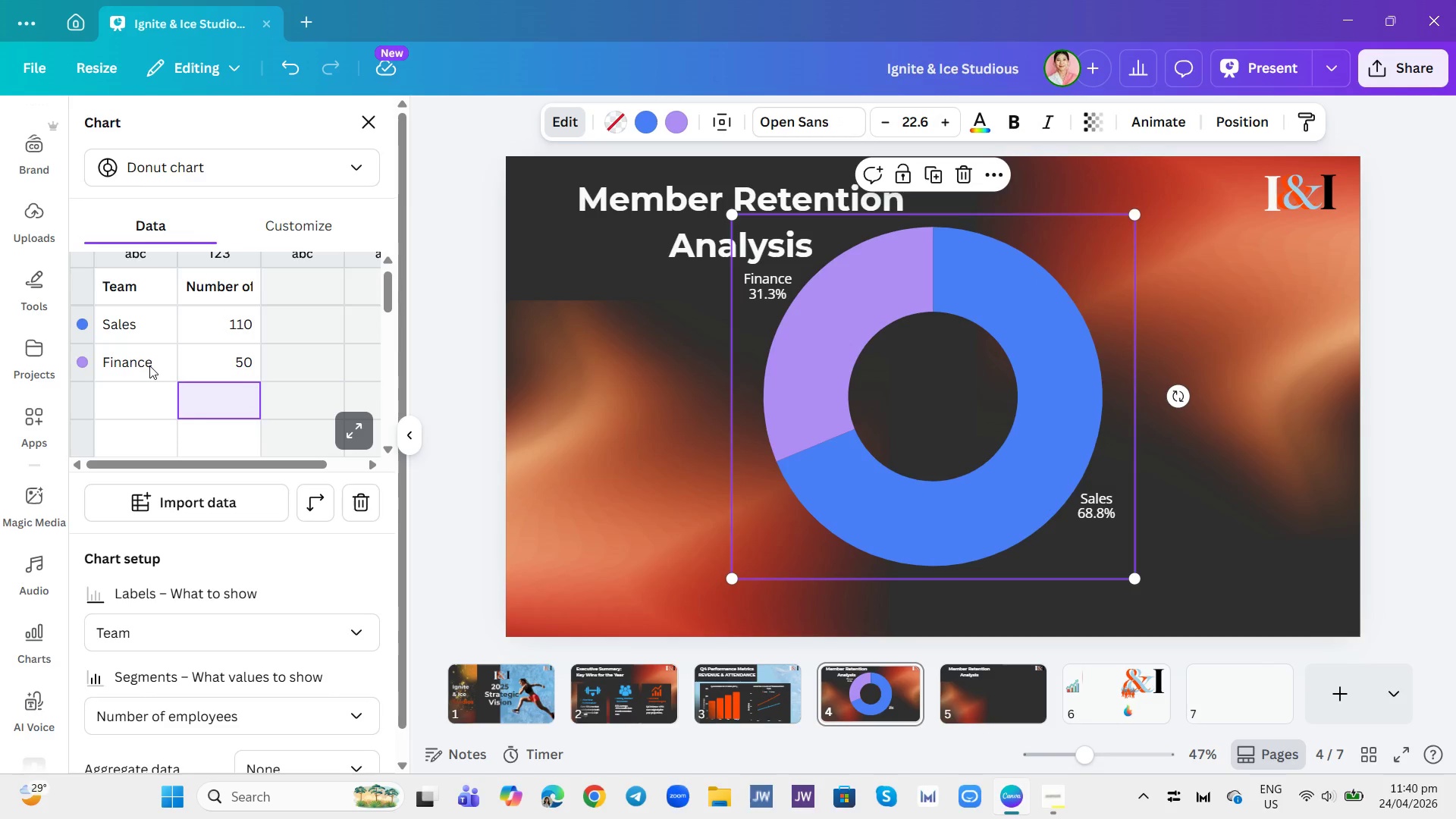 
left_click([135, 305])
 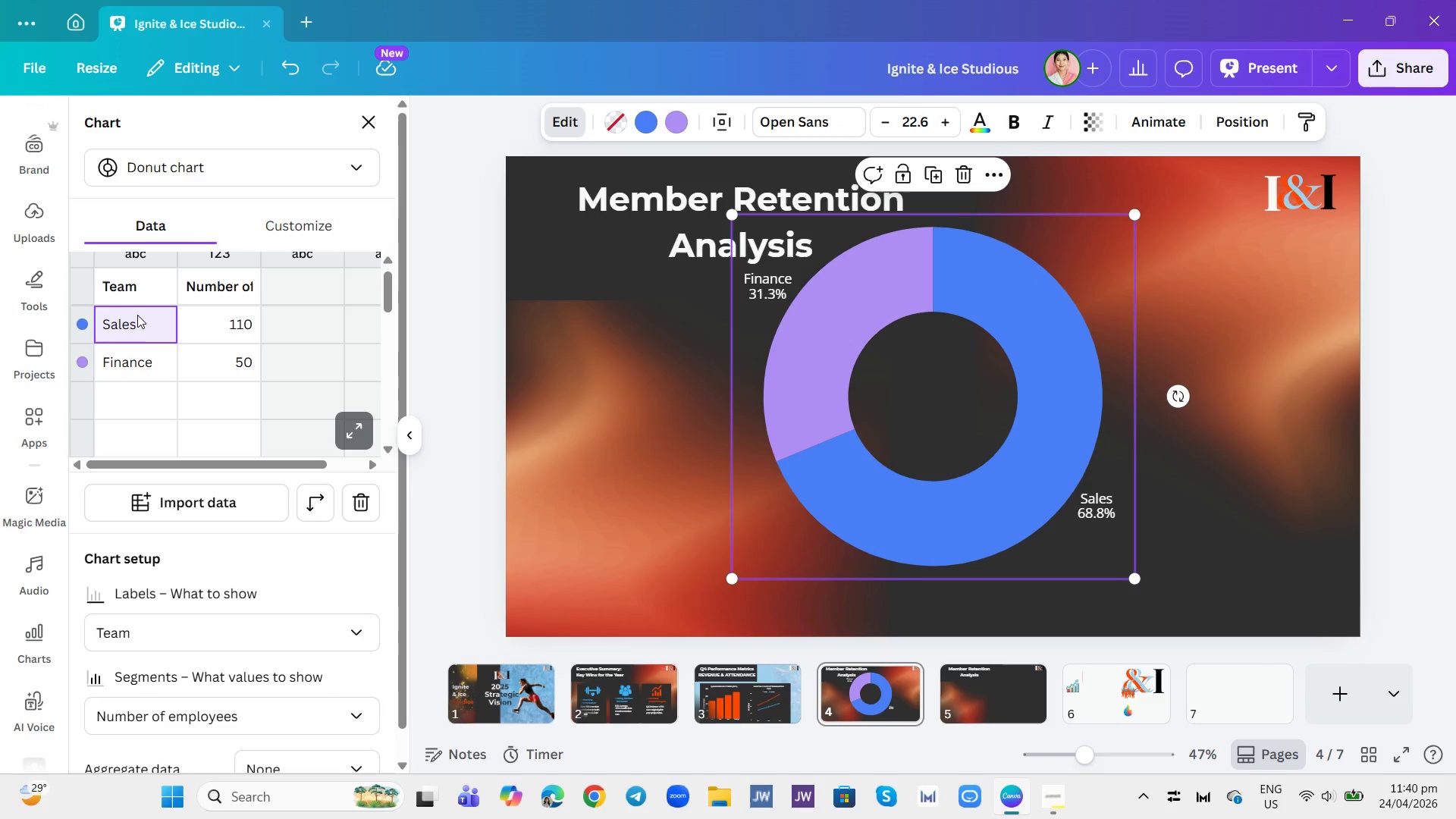 
key(Backspace)
 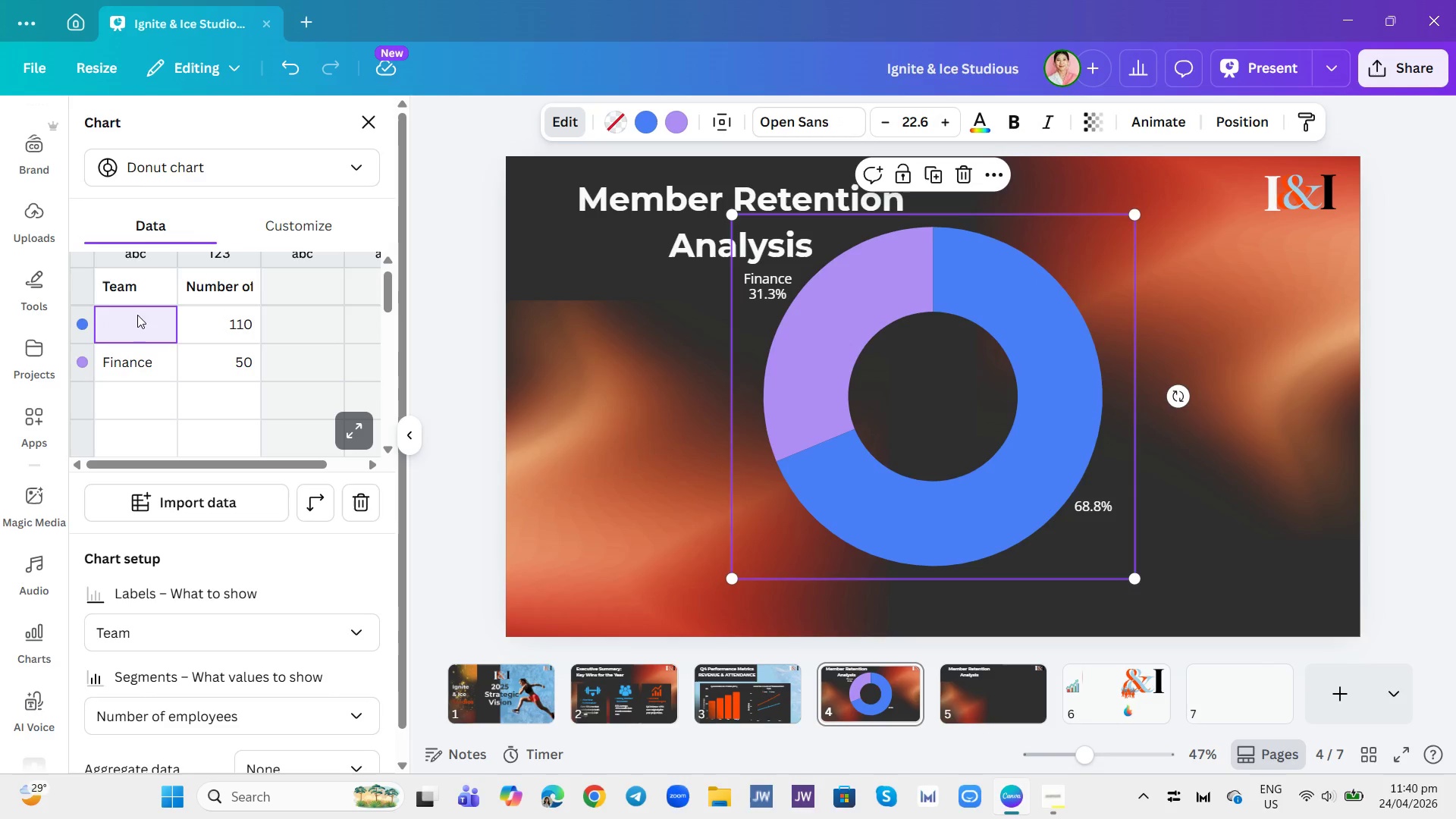 
wait(8.52)
 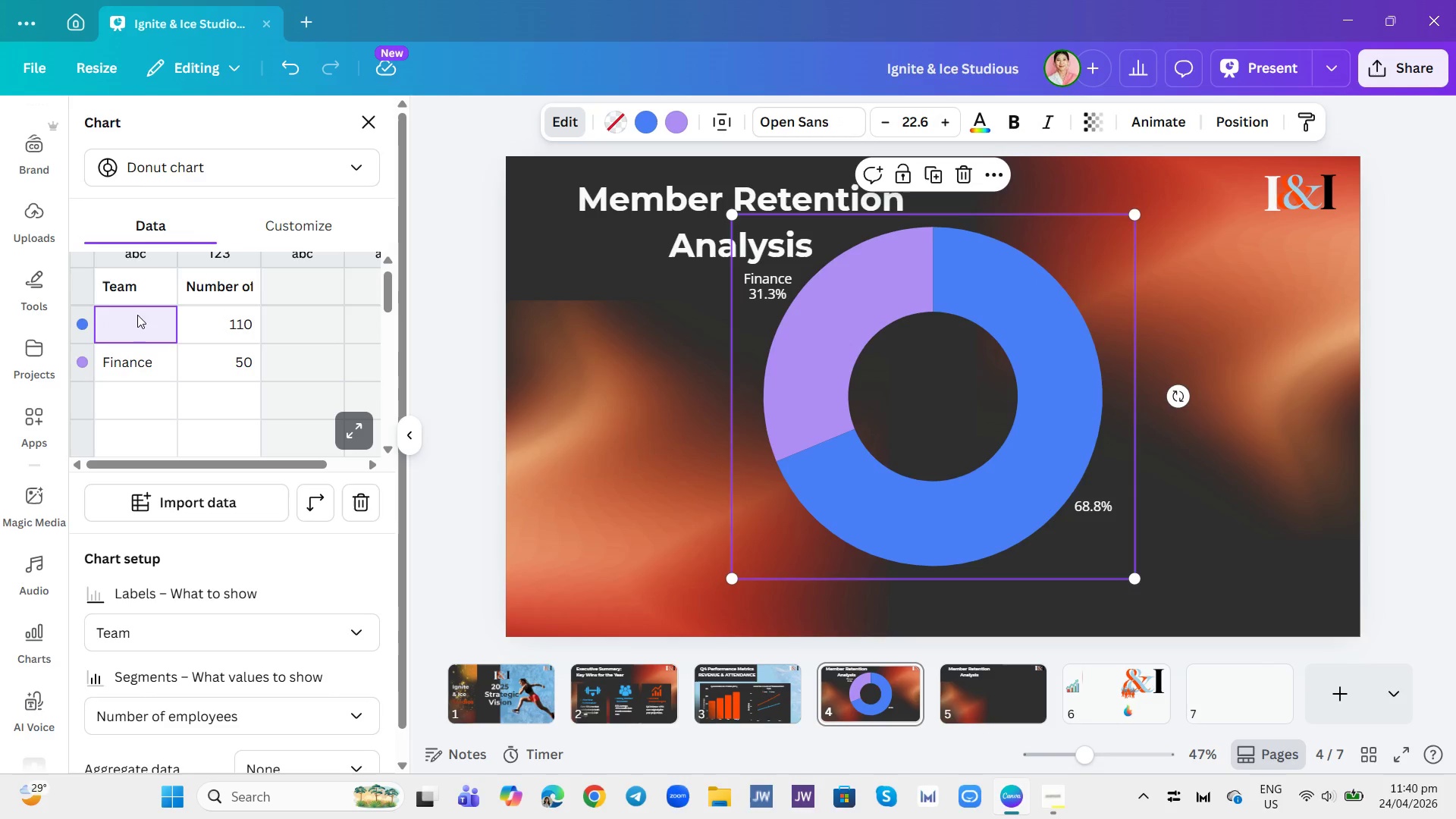 
type(HOT )
key(Backspace)
key(Backspace)
 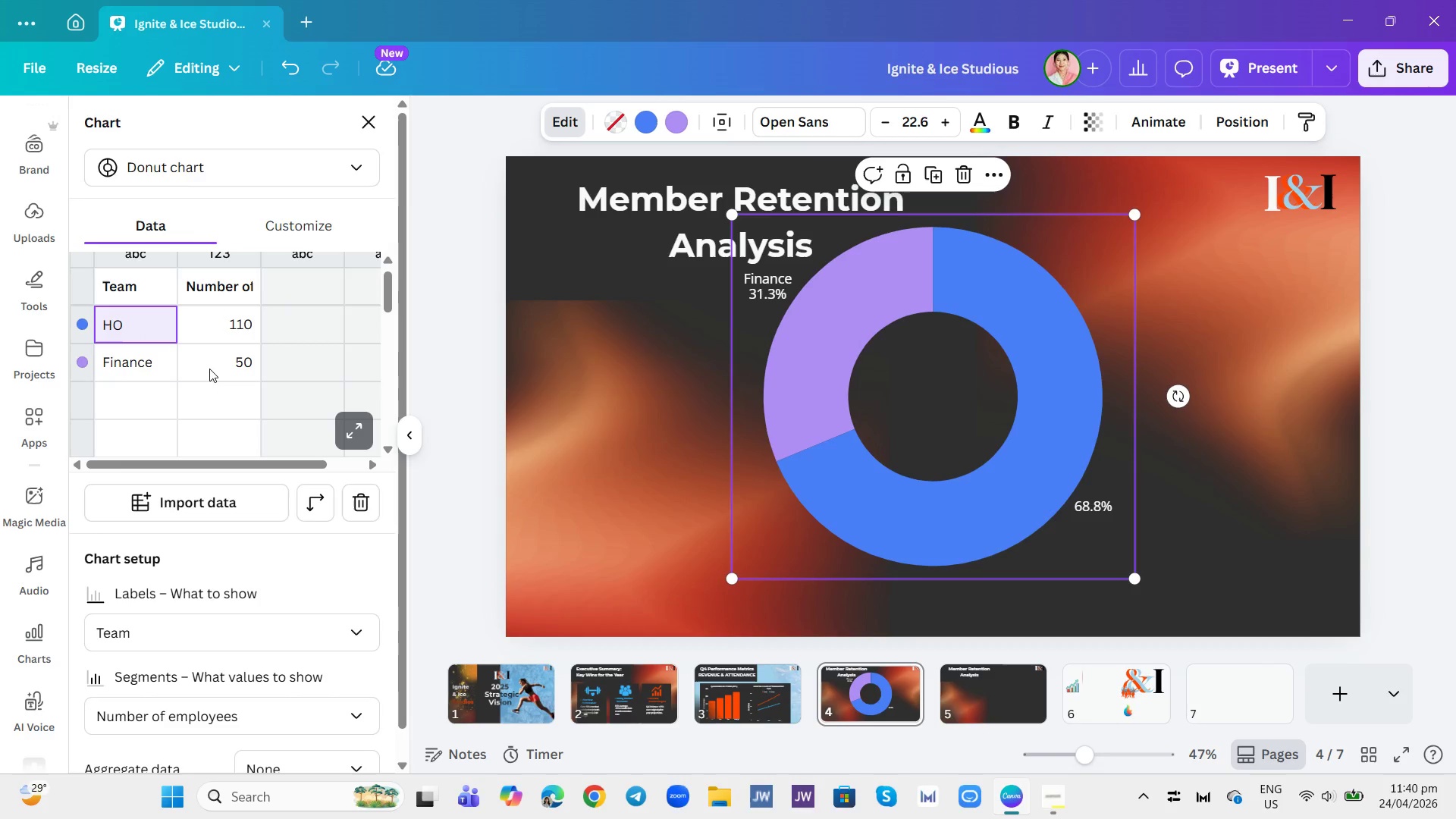 
wait(20.19)
 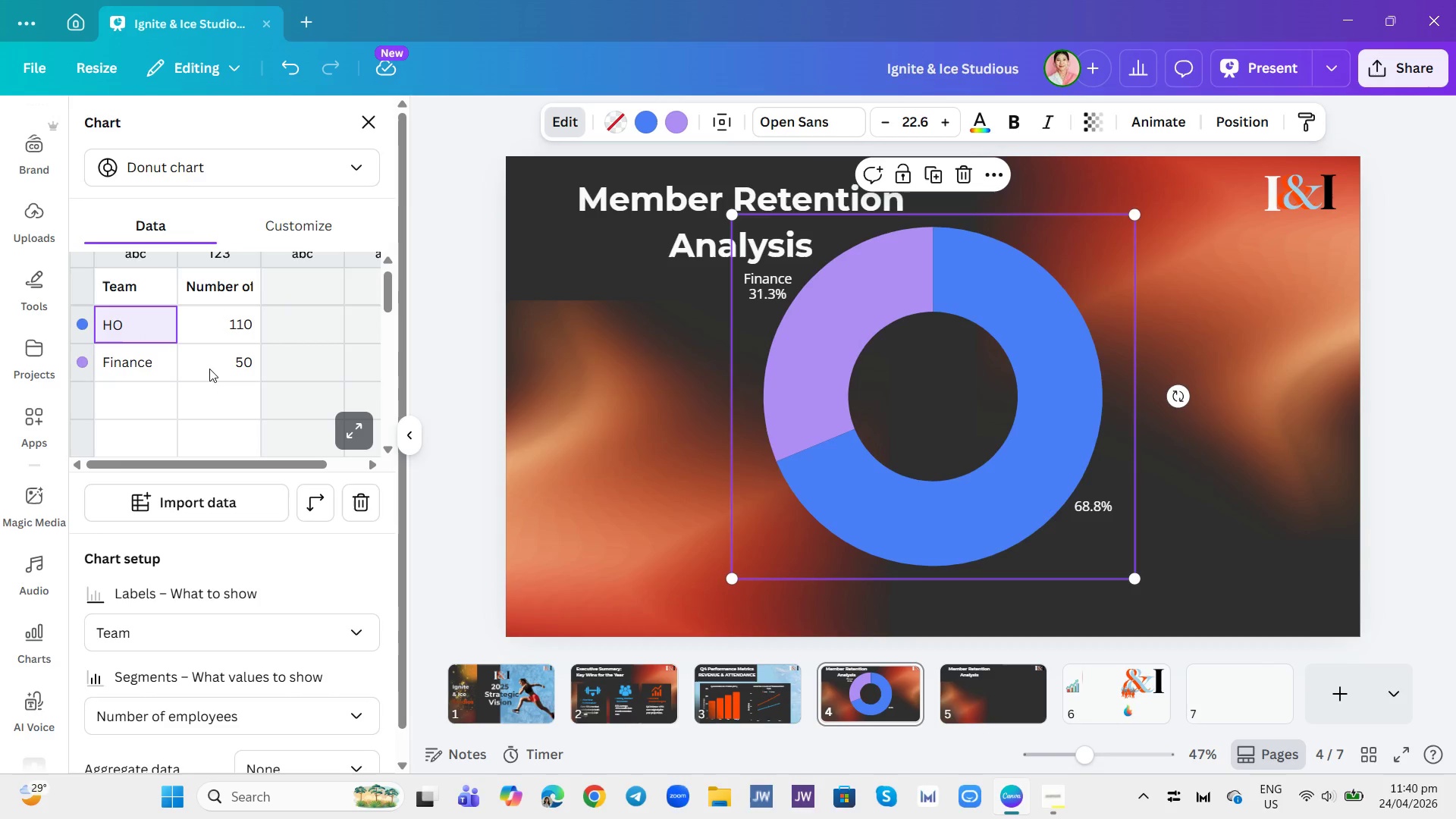 
key(Backspace)
 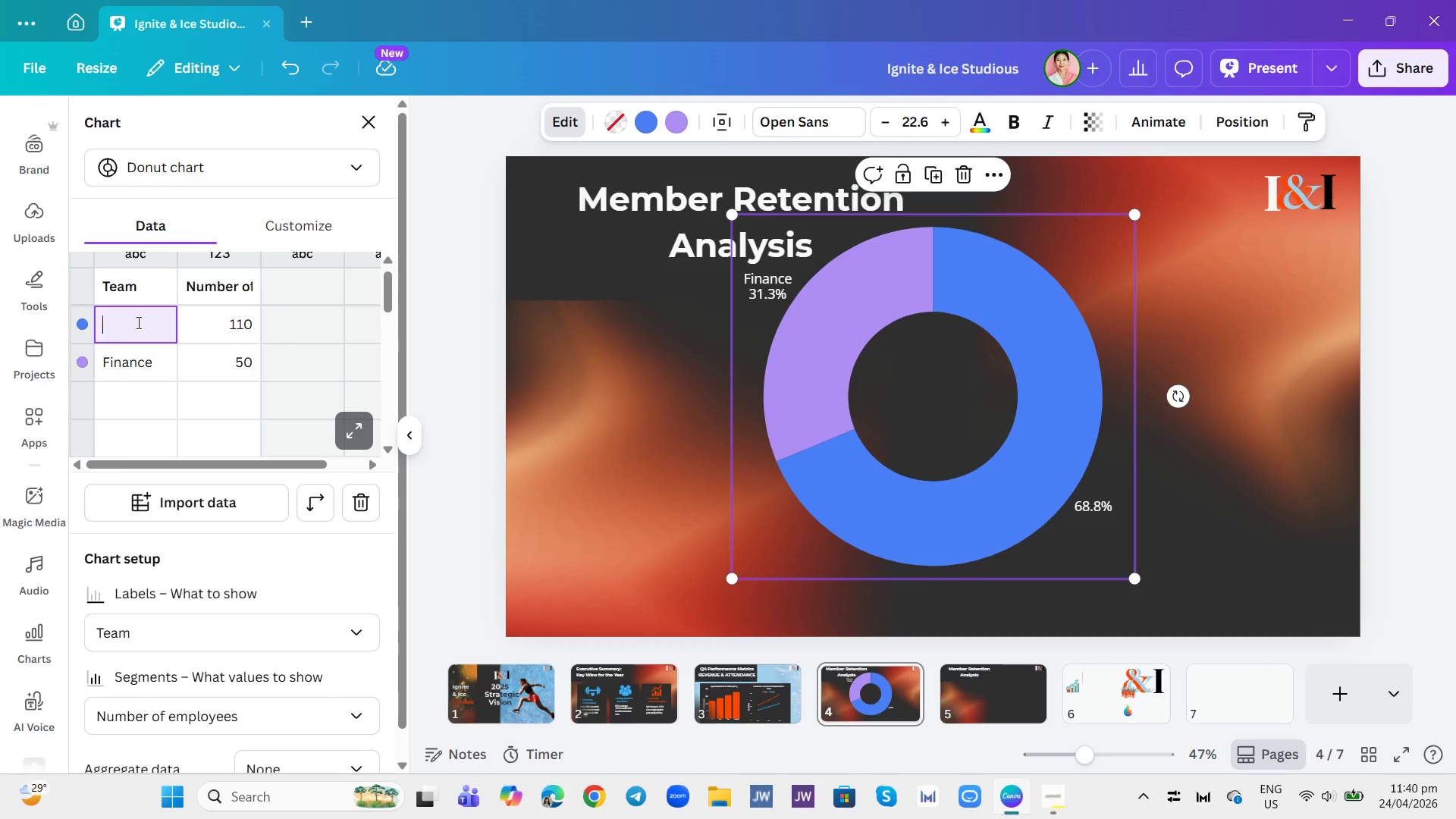 
key(Backspace)
 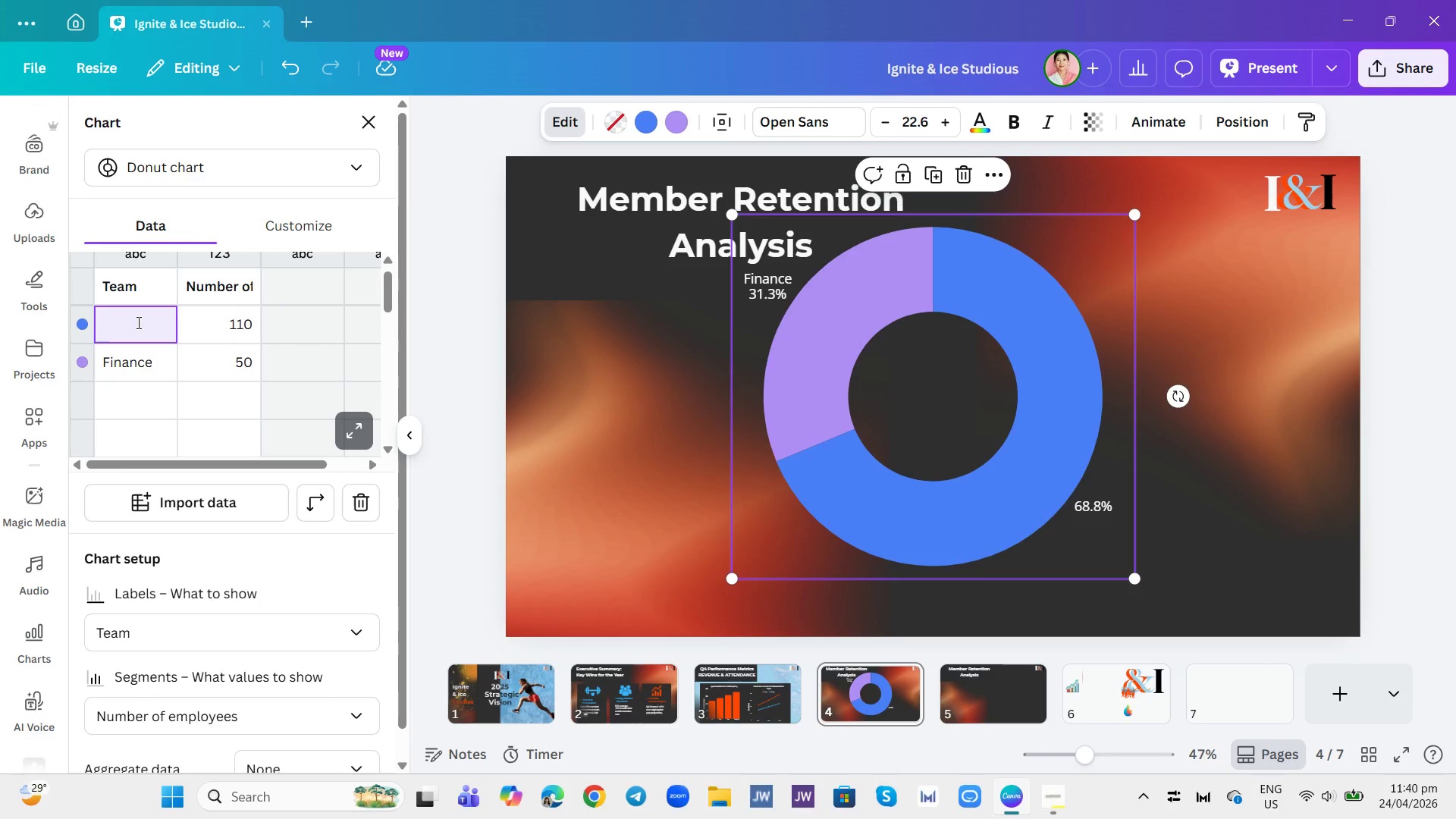 
type(hOT )
key(Backspace)
key(Backspace)
key(Backspace)
key(Backspace)
type(Hot )
 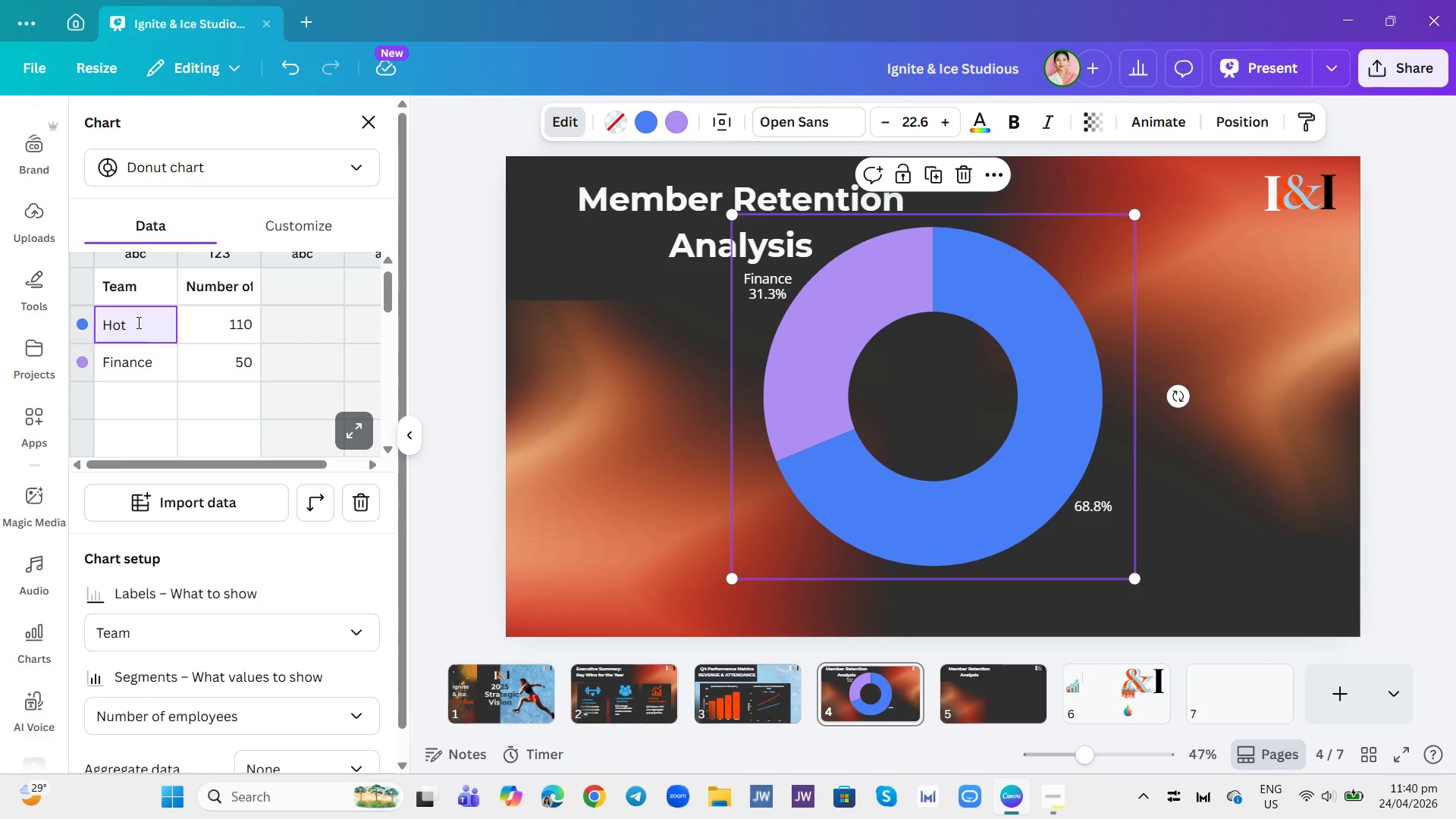 
key(Backspace)
key(Backspace)
key(Backspace)
key(Backspace)
type(Standard Pilates Retentin)
key(Backspace)
type(on)
 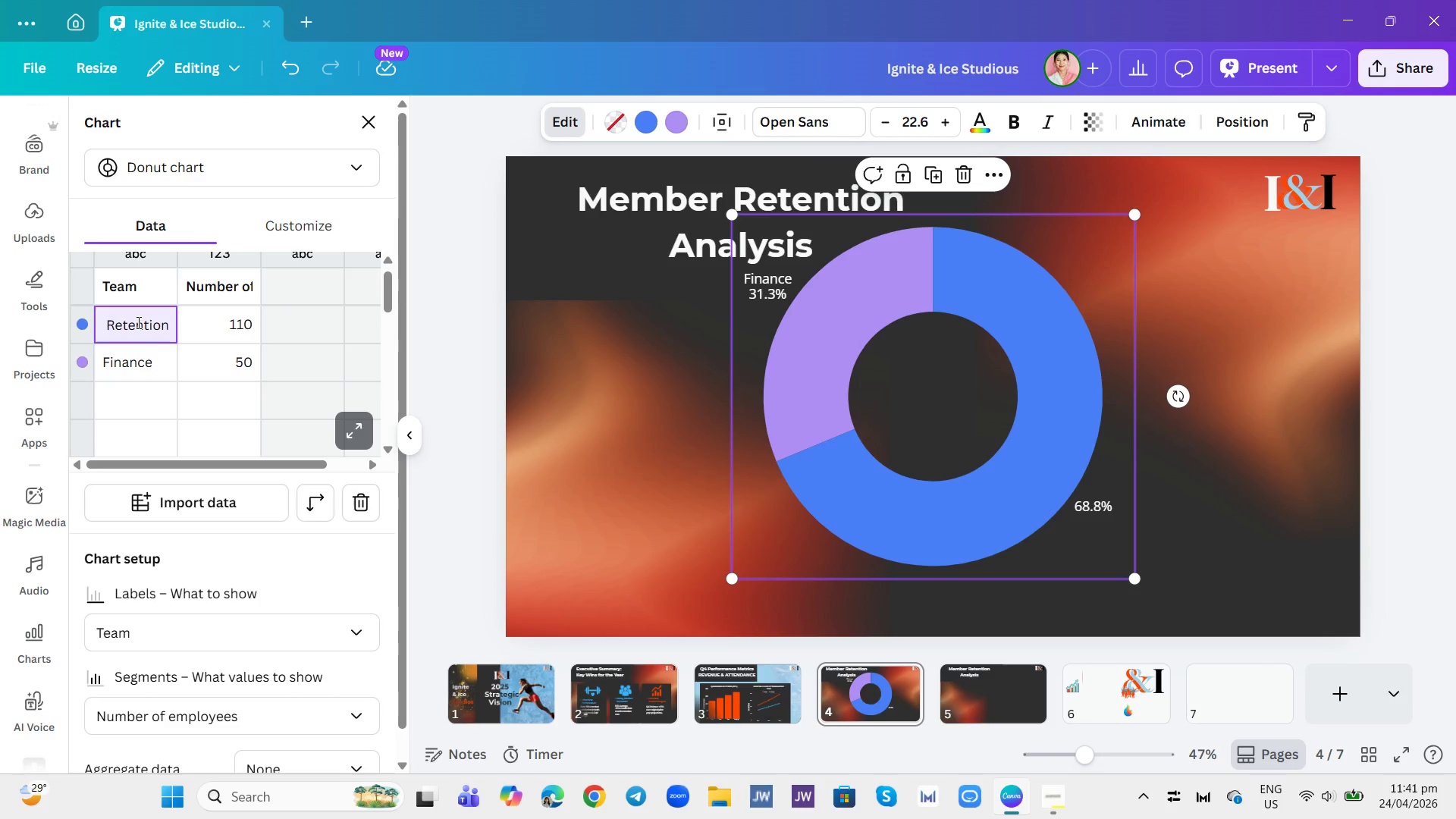 
left_click([233, 334])
 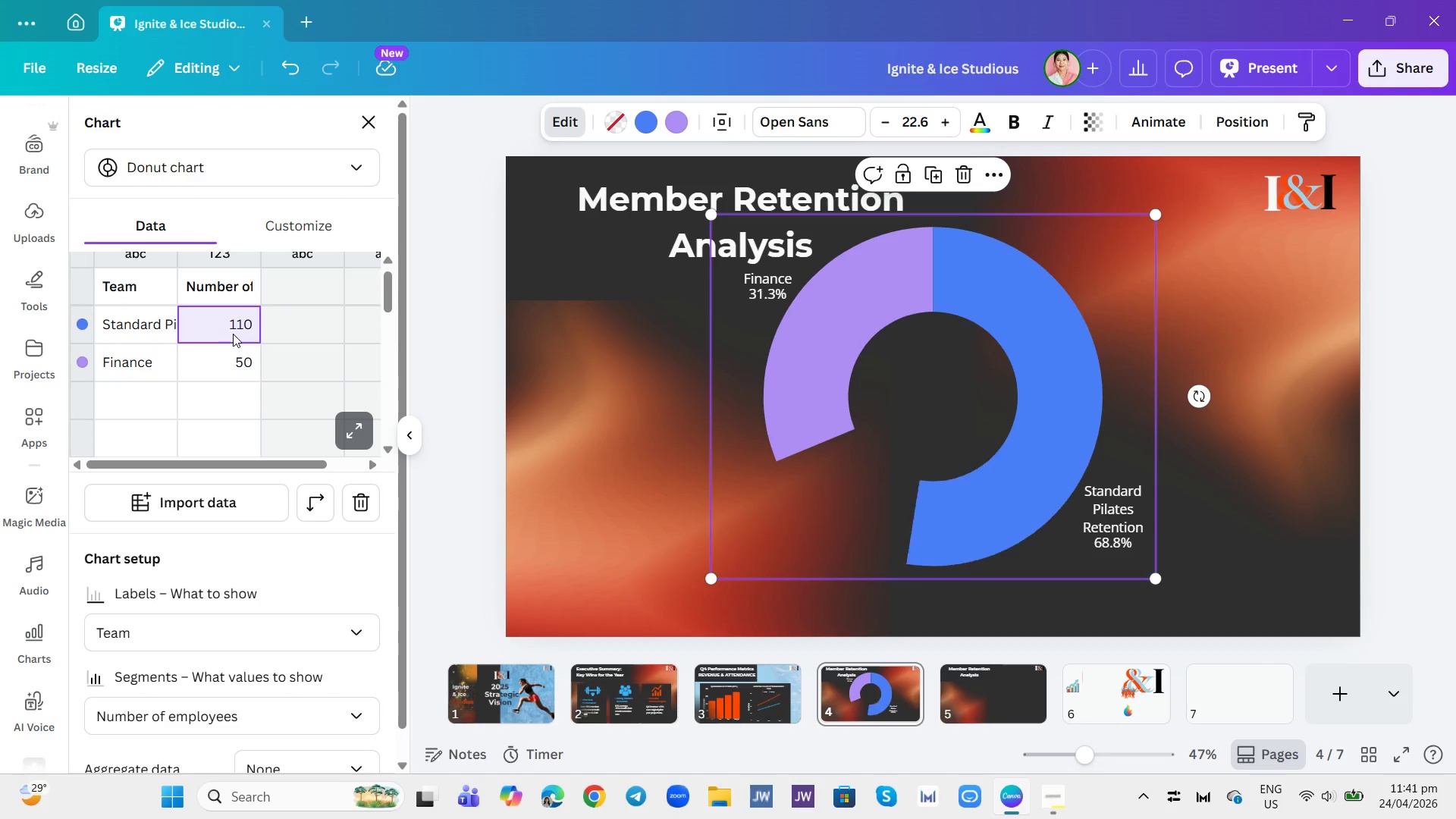 
right_click([233, 334])
 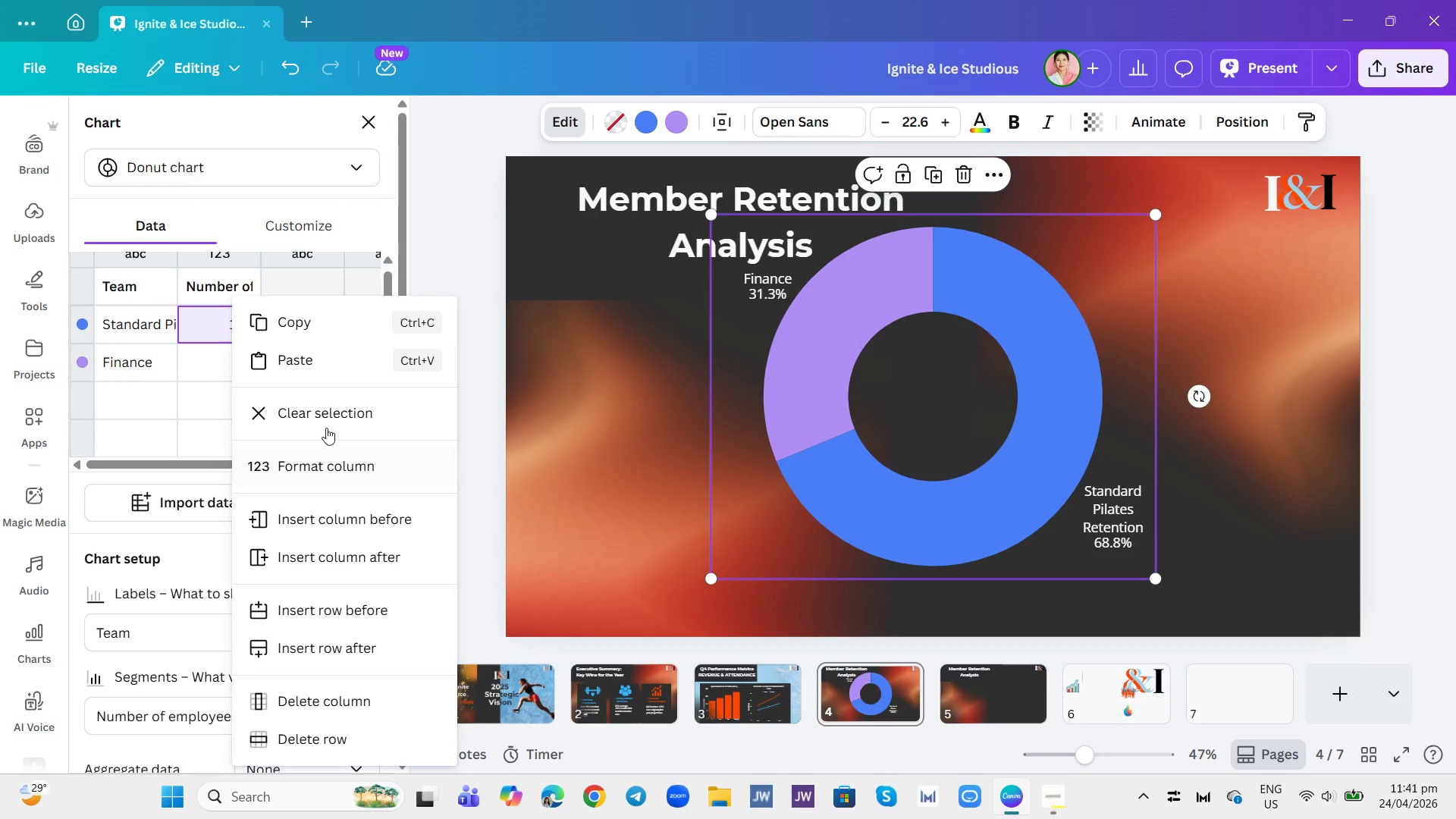 
left_click([340, 466])
 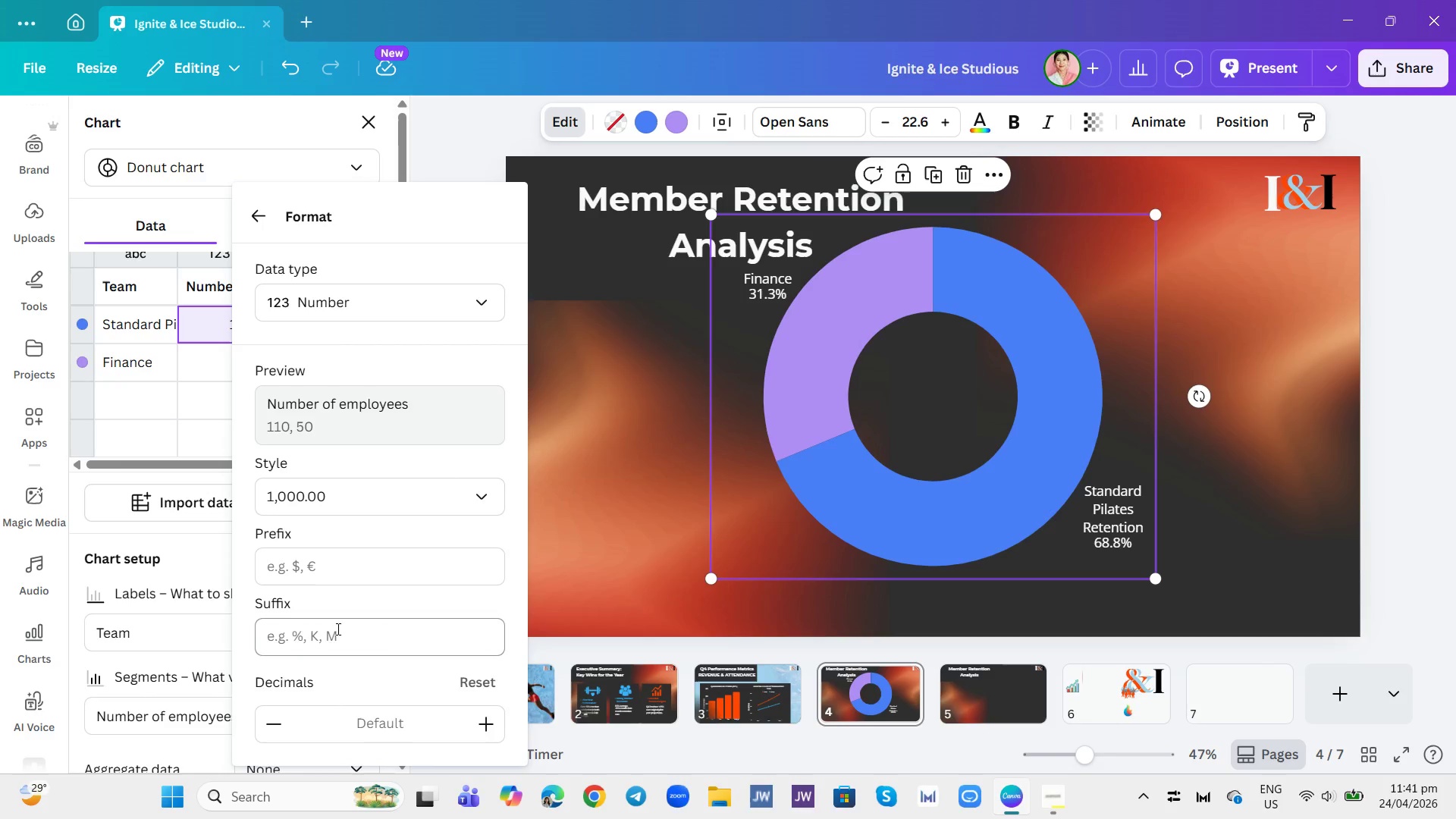 
left_click([340, 637])
 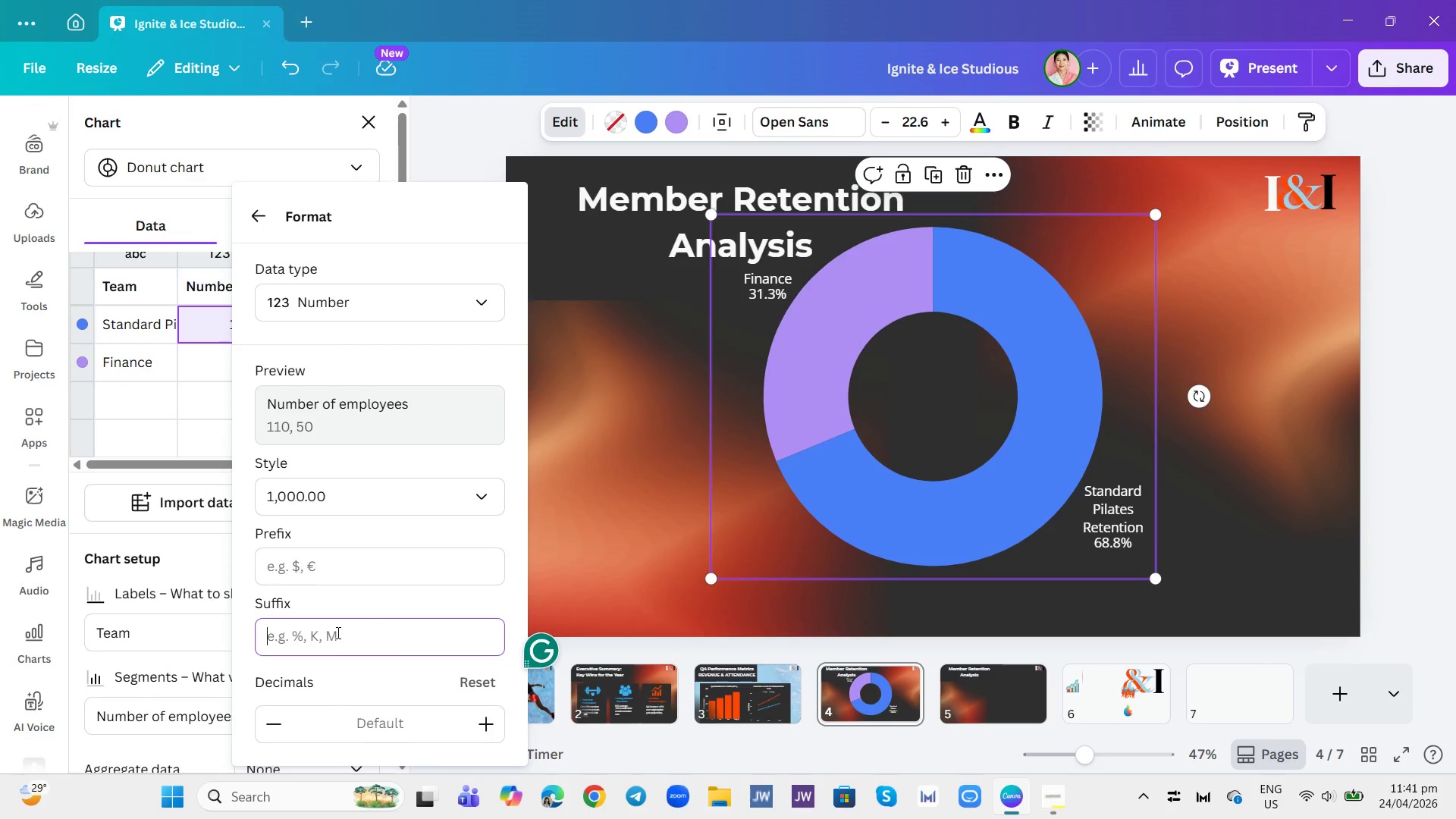 
key(Shift+ShiftRight)
 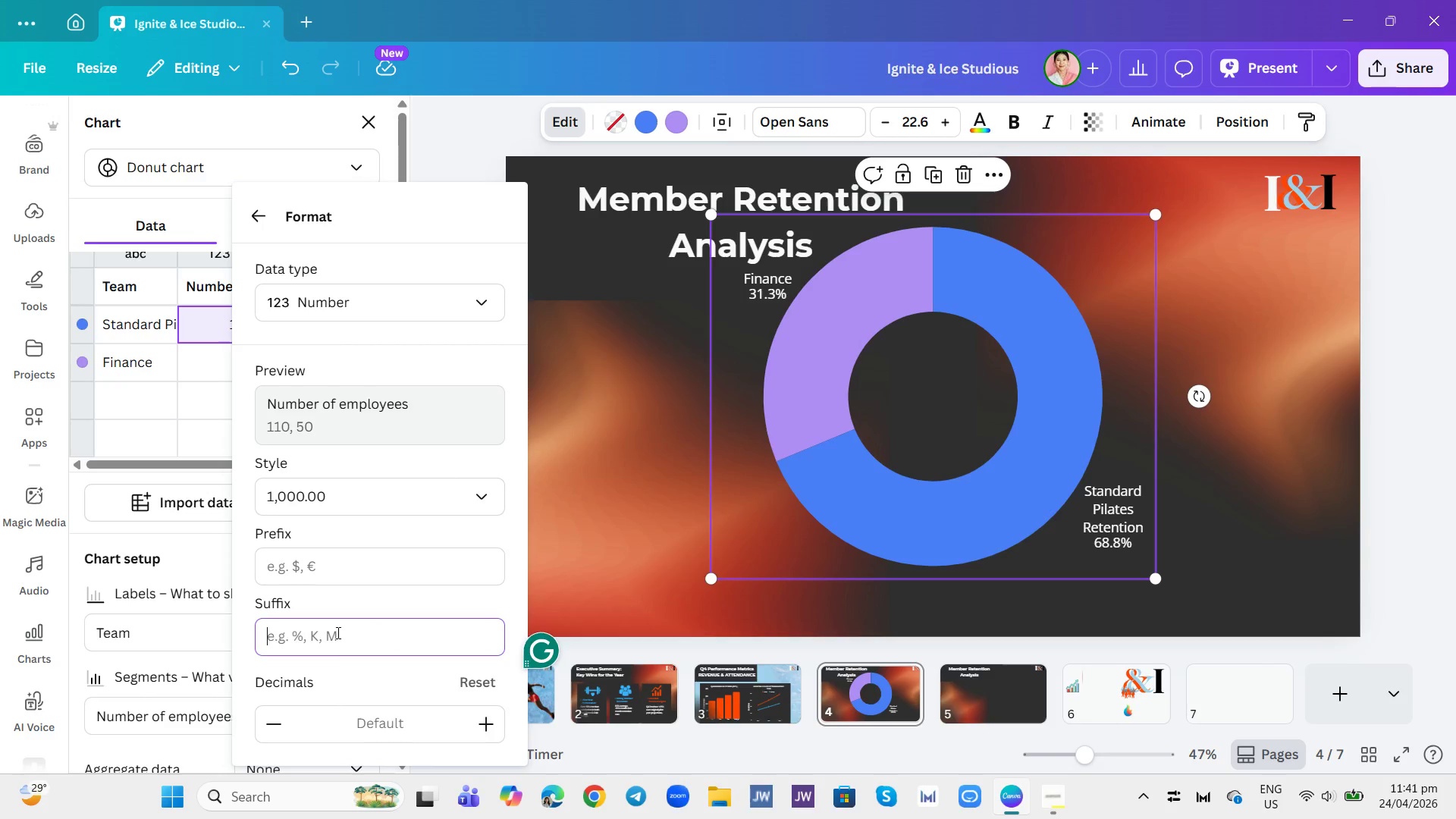 
key(Shift+5)
 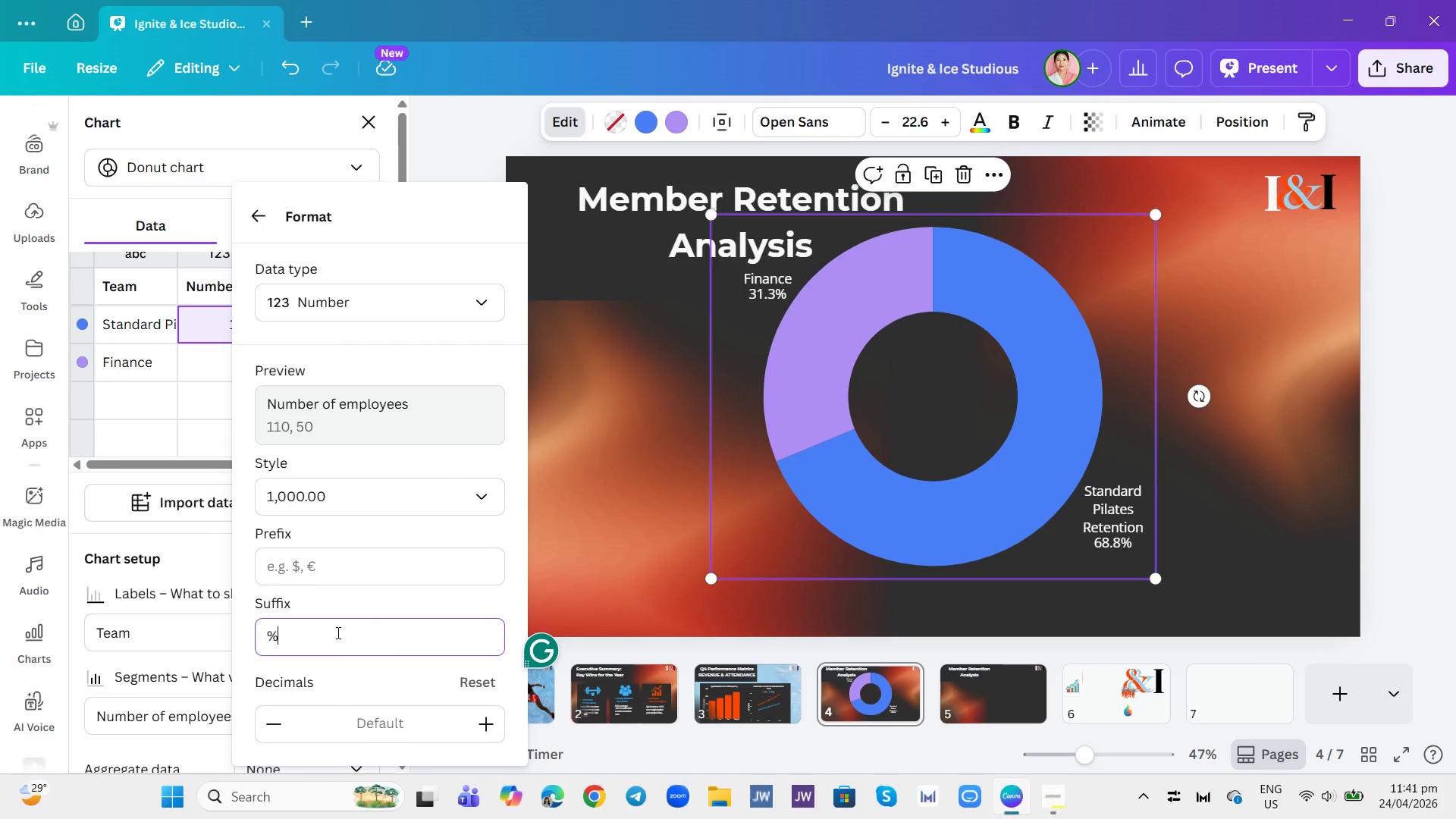 
key(Enter)
 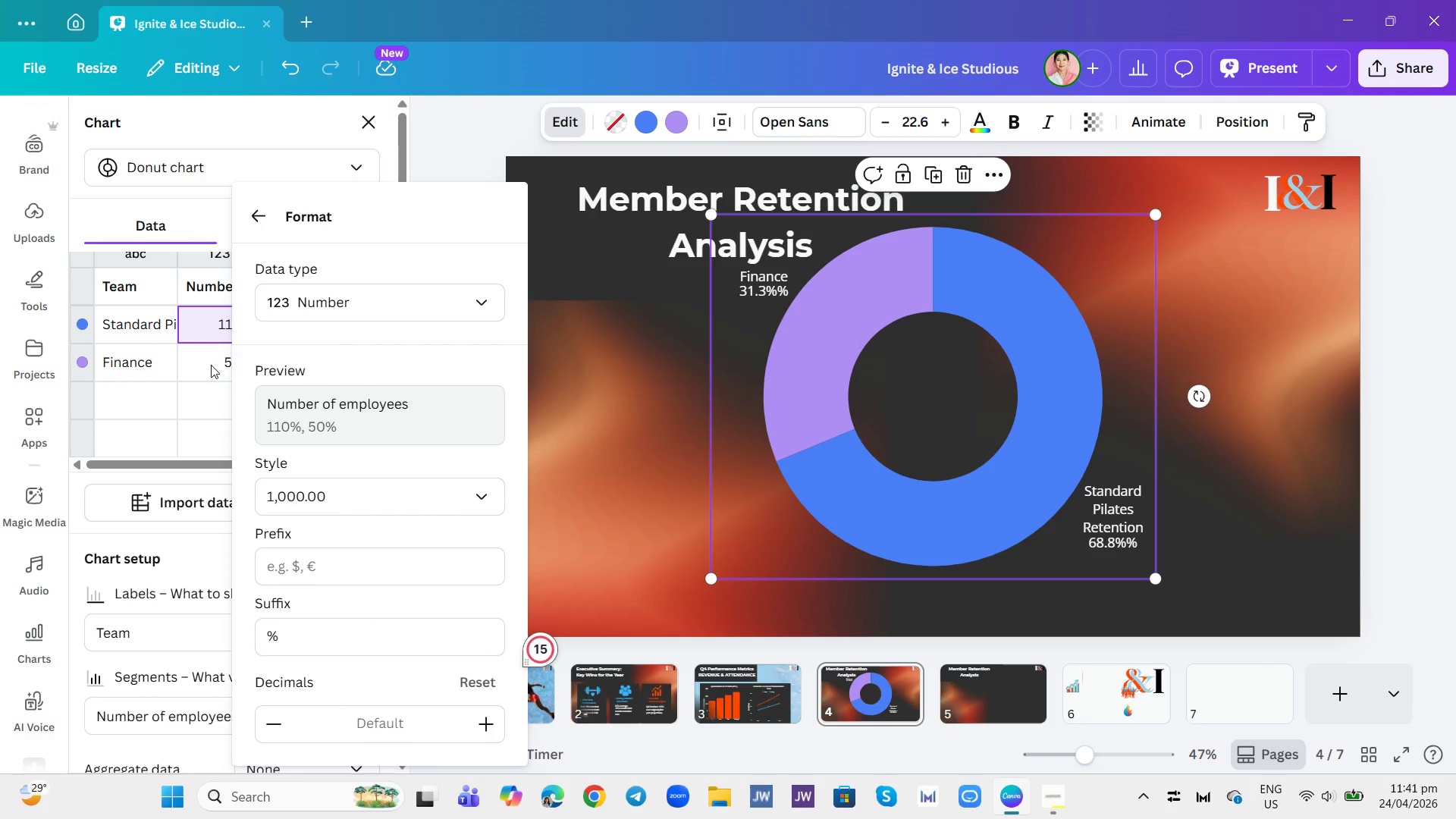 
double_click([210, 328])
 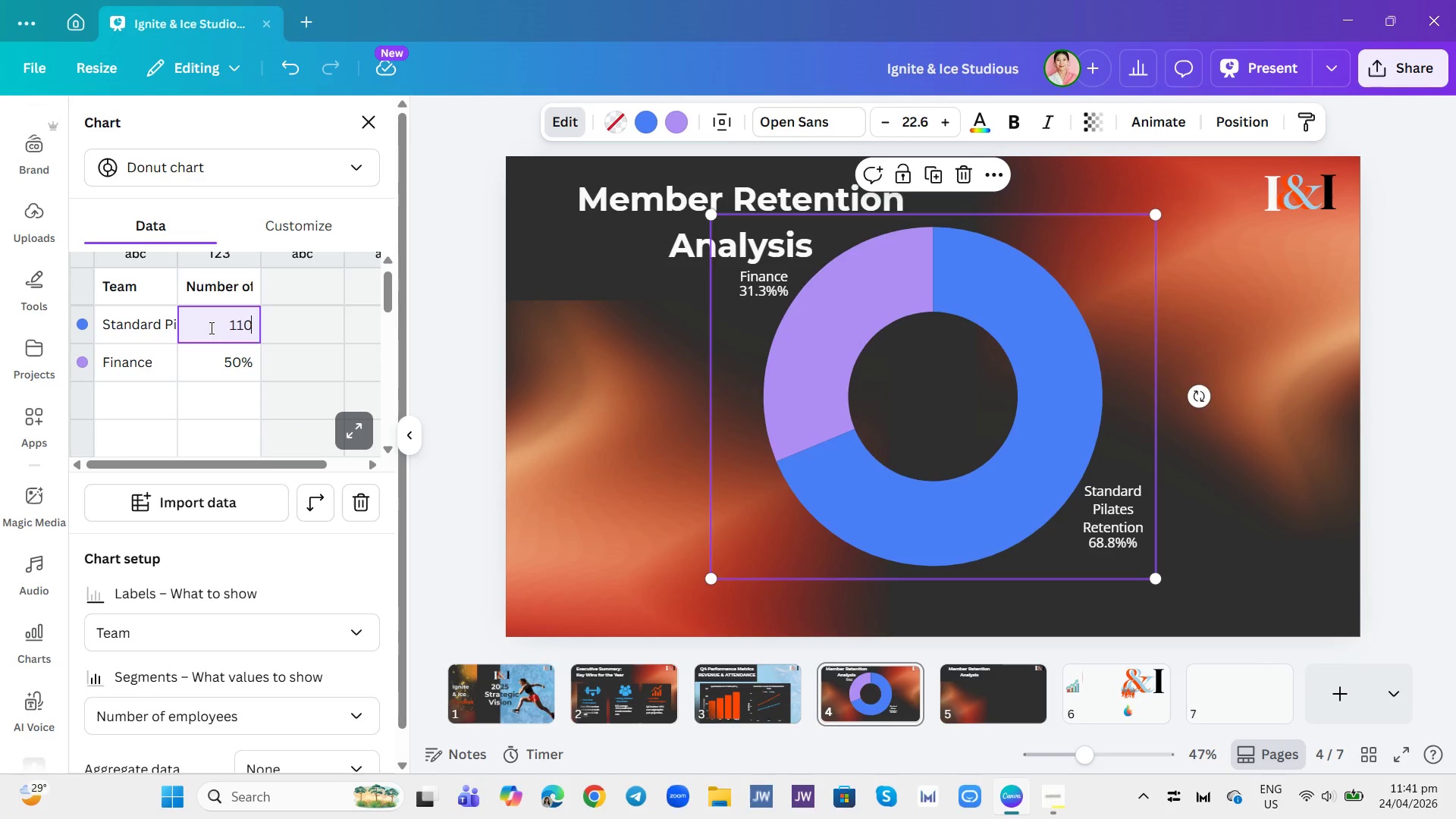 
hold_key(key=Backspace, duration=0.77)
 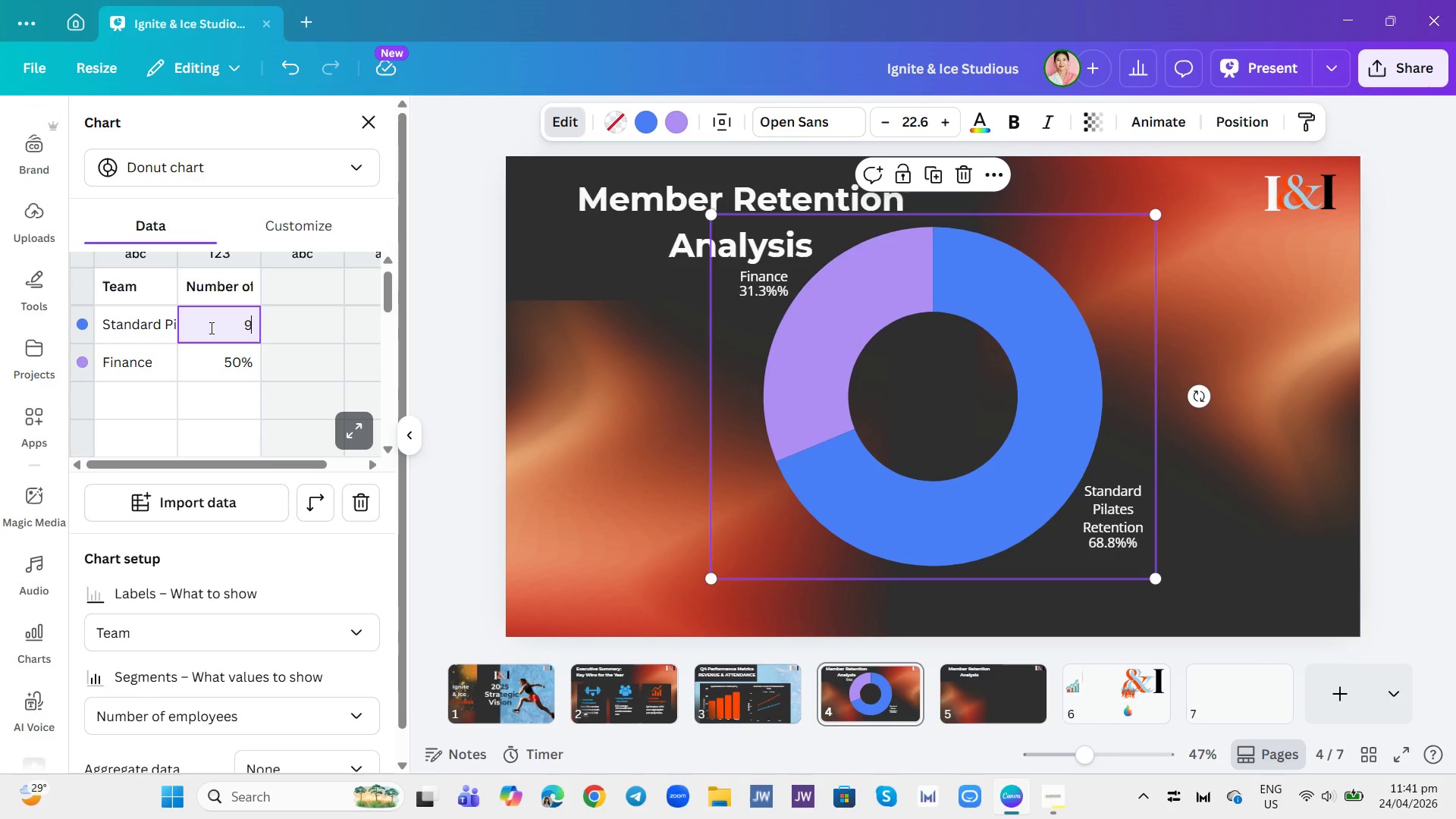 
type(95)
 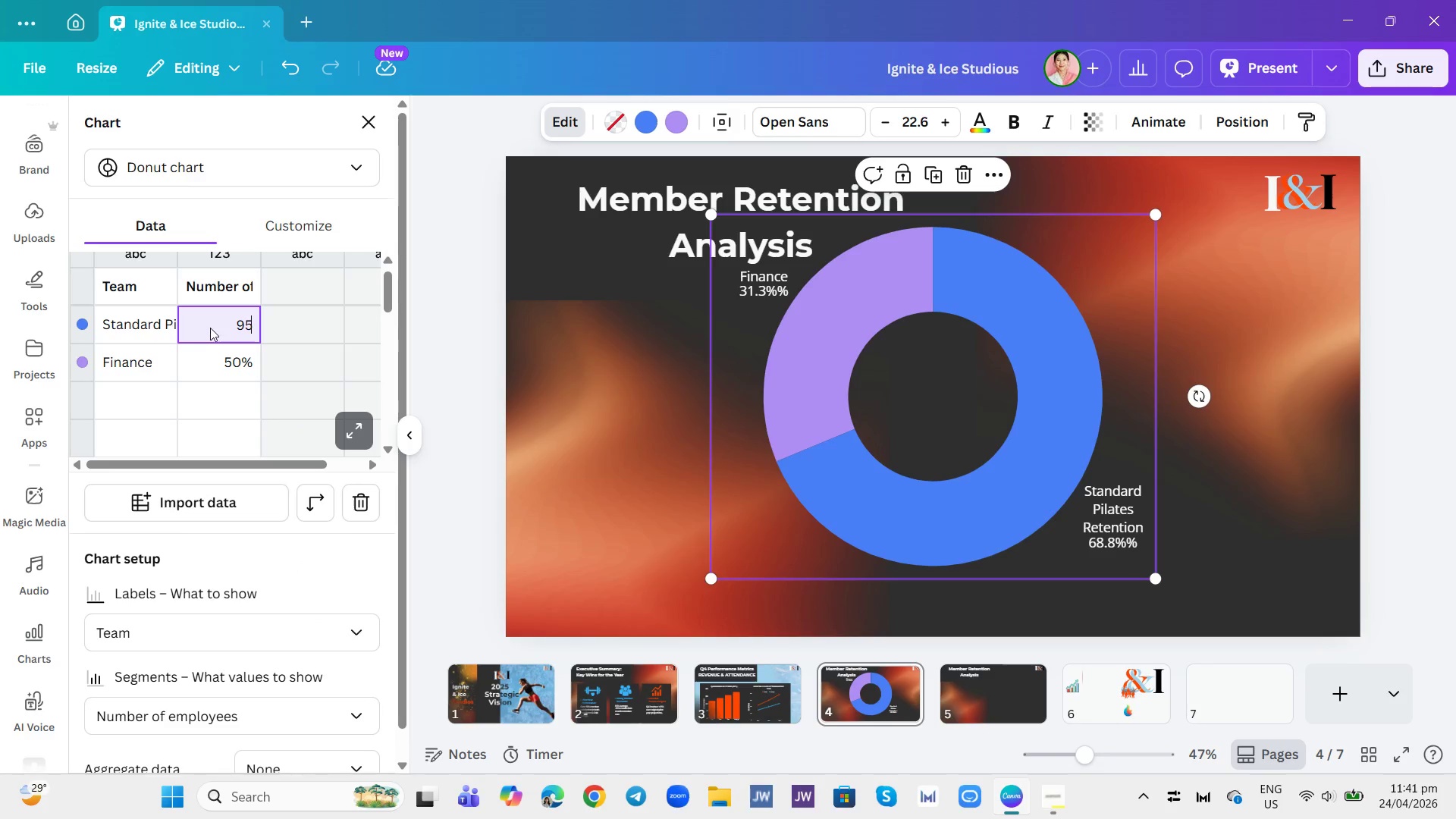 
key(Enter)
 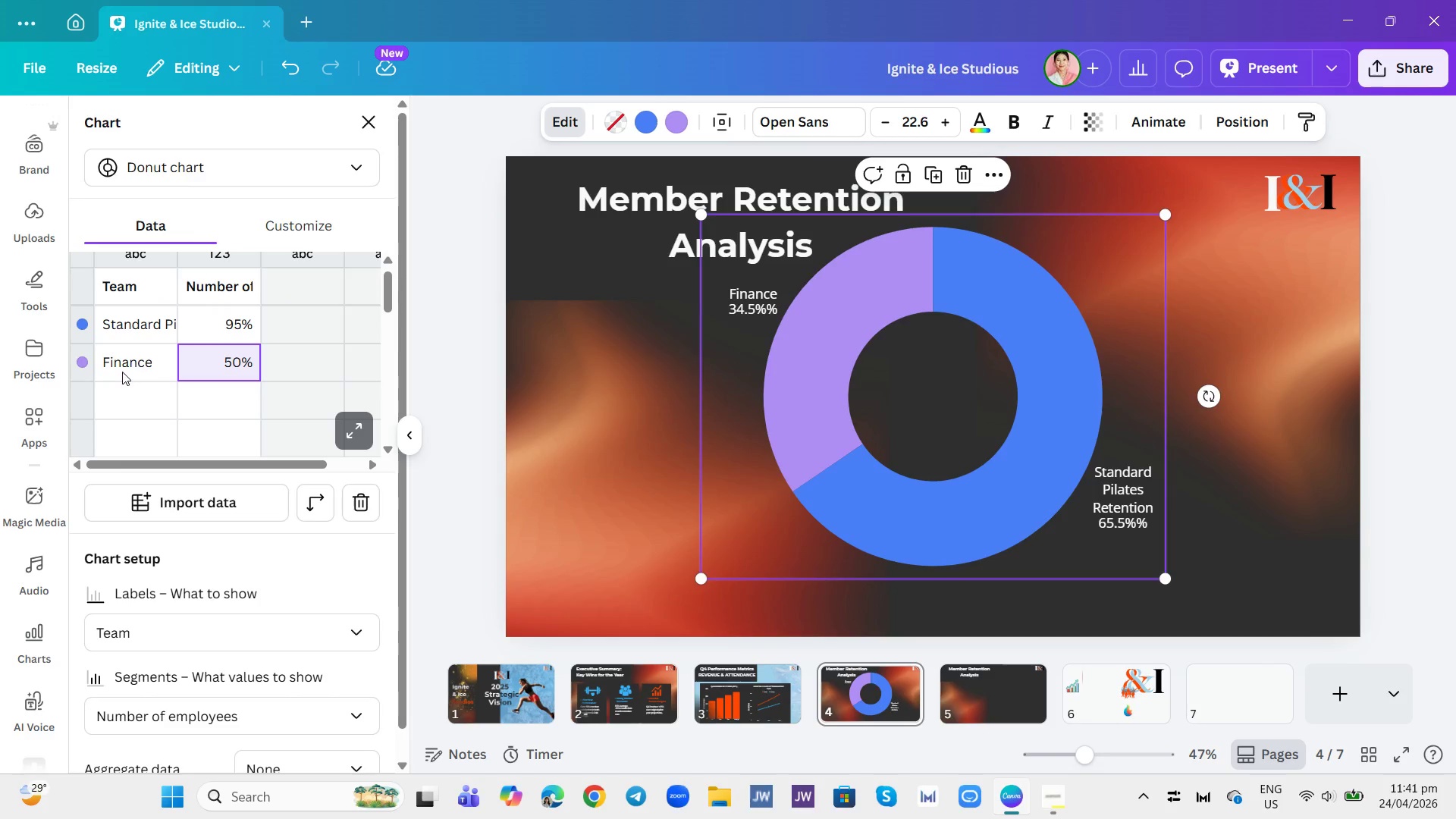 
double_click([127, 360])
 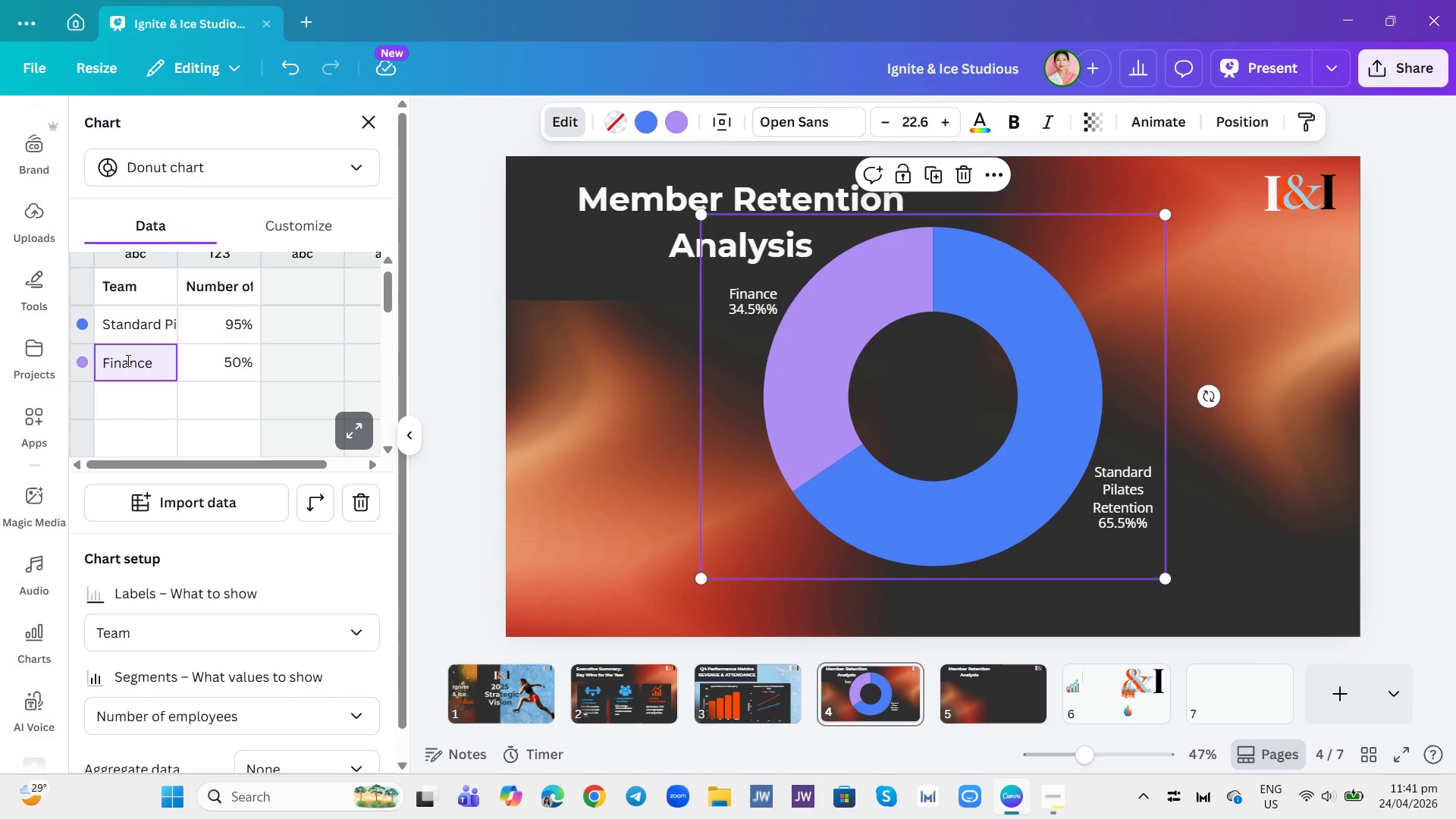 
hold_key(key=Backspace, duration=1.5)
 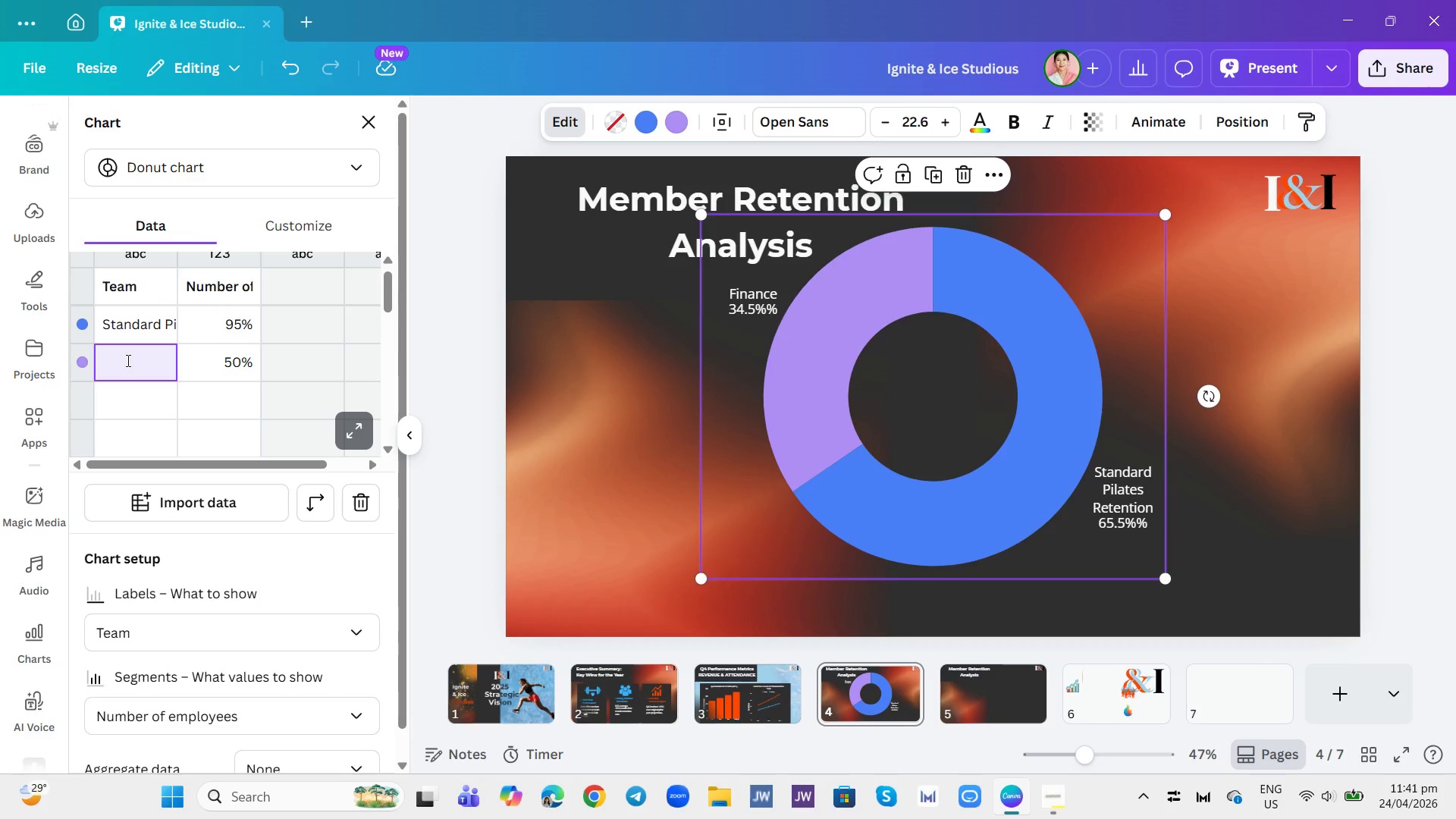 
hold_key(key=Backspace, duration=0.42)
 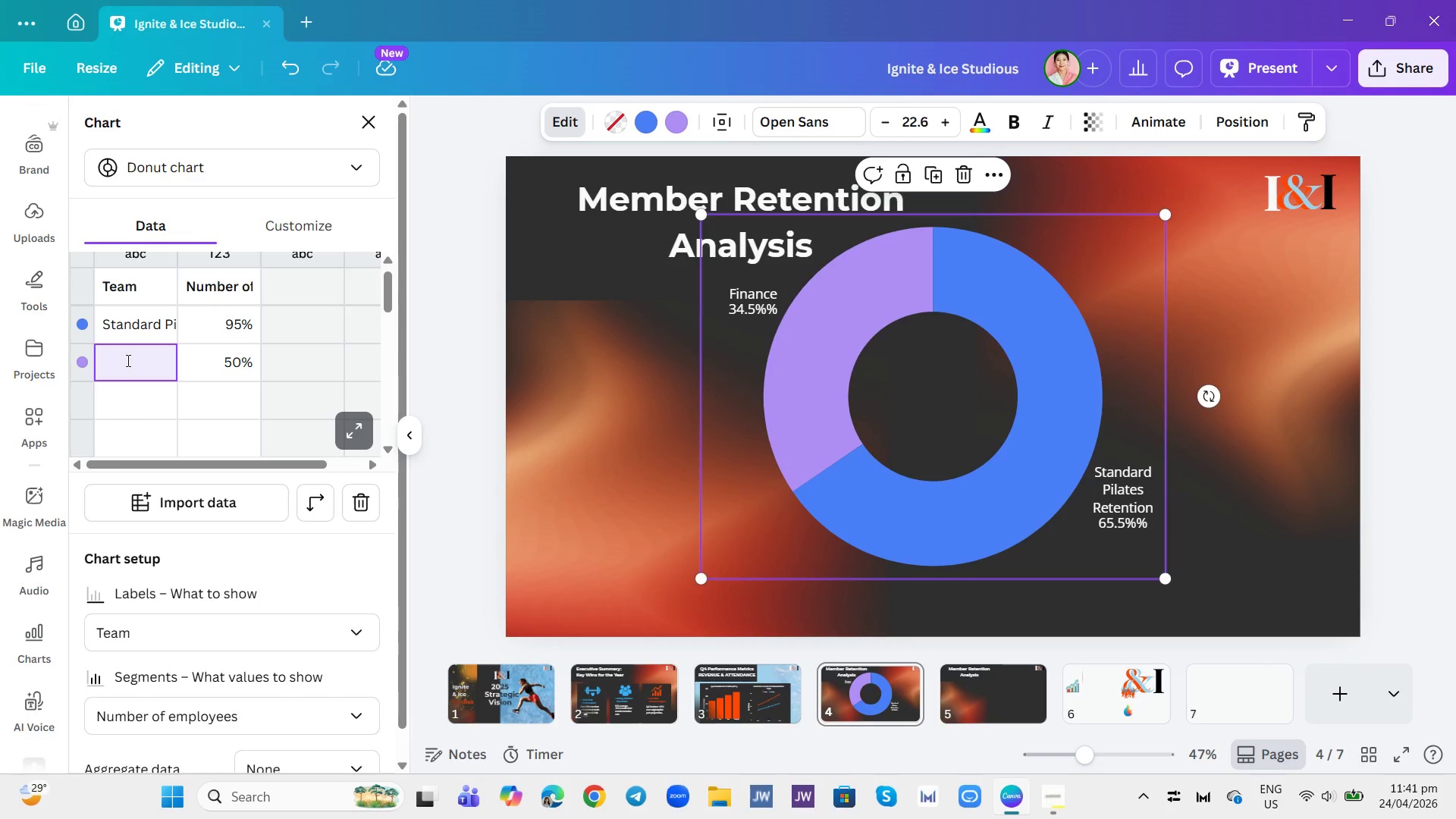 
type(Stand alone Cold Plunge Retention)
 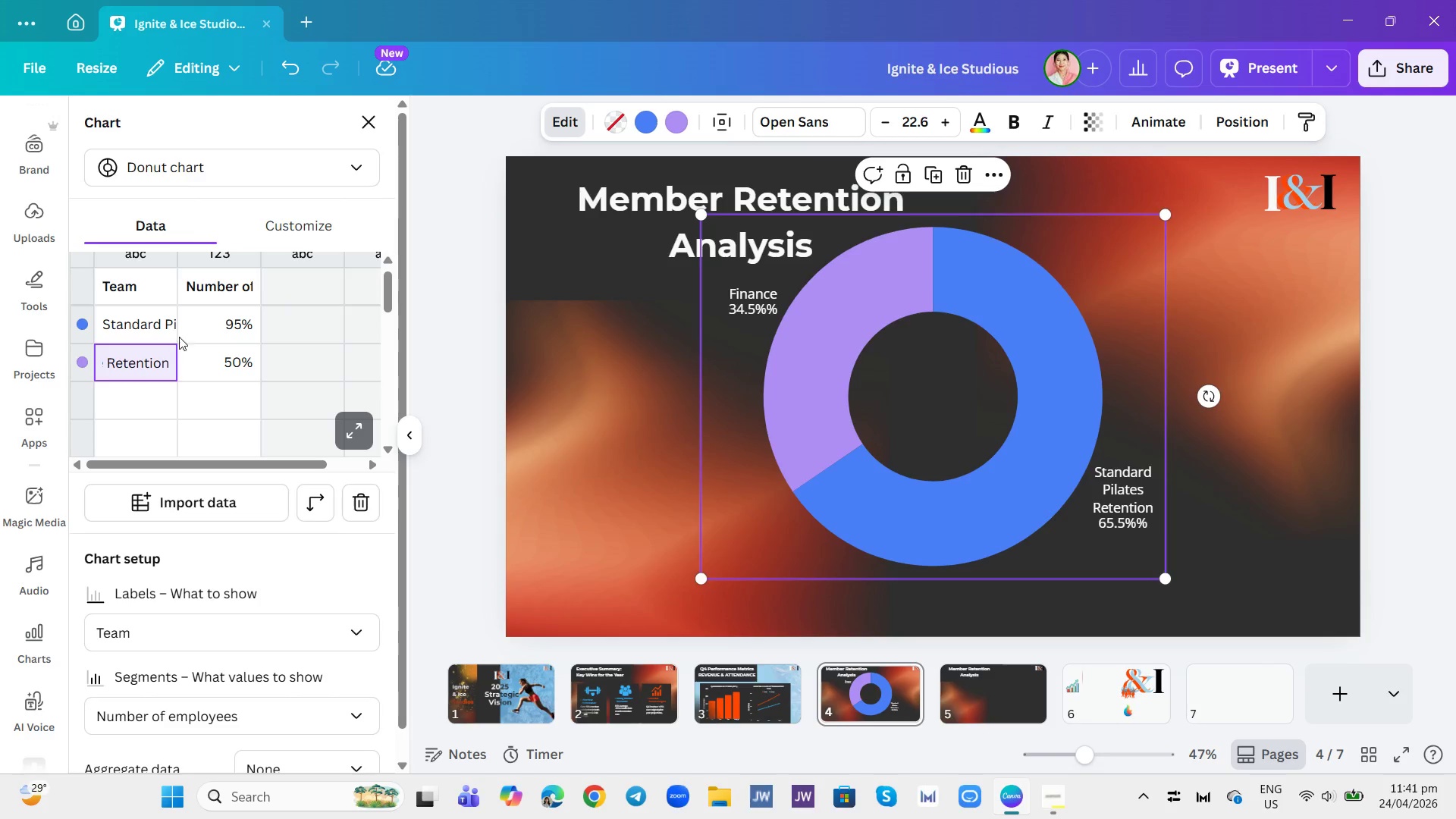 
left_click([223, 358])
 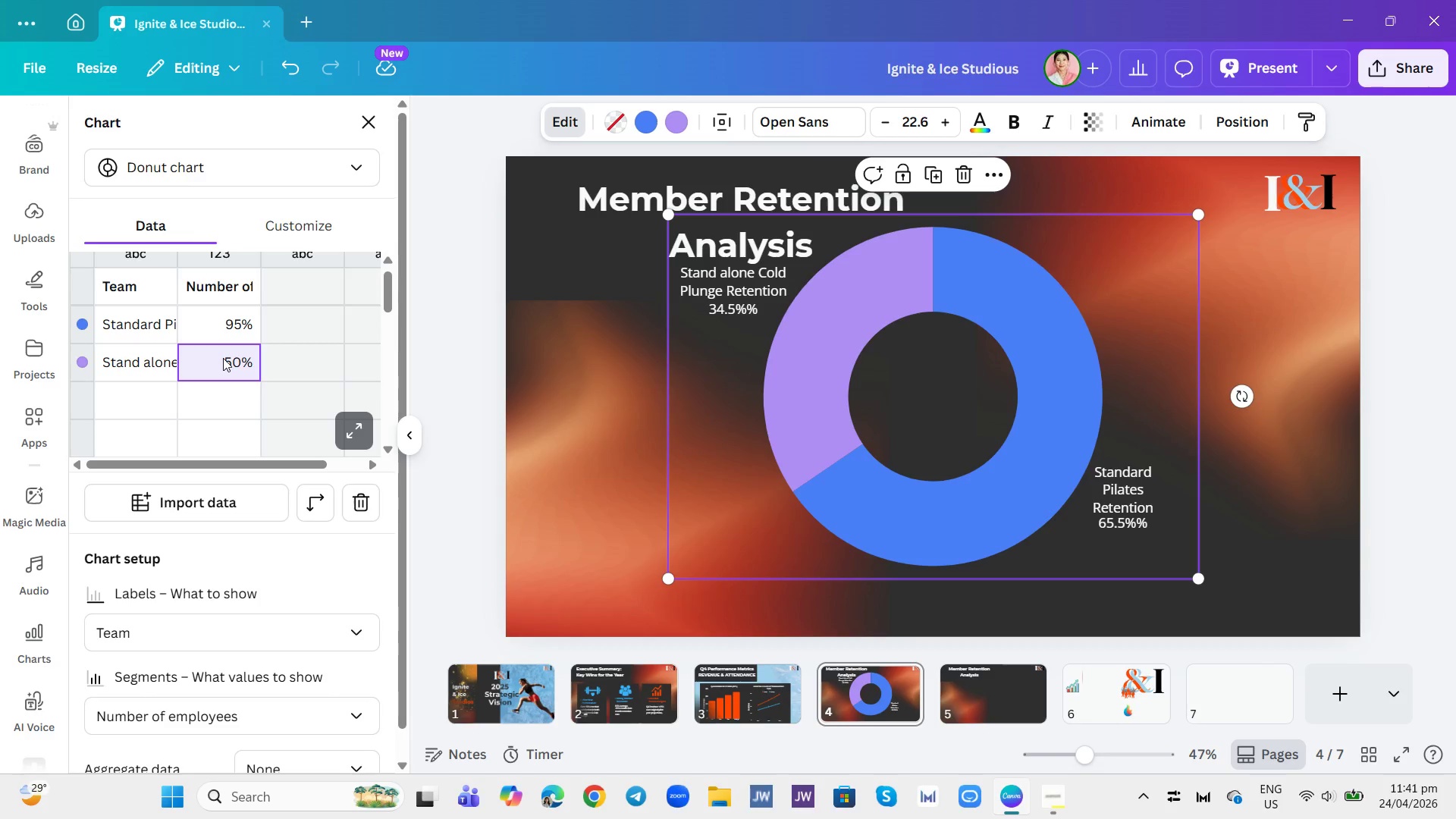 
key(Backspace)
type(92)
 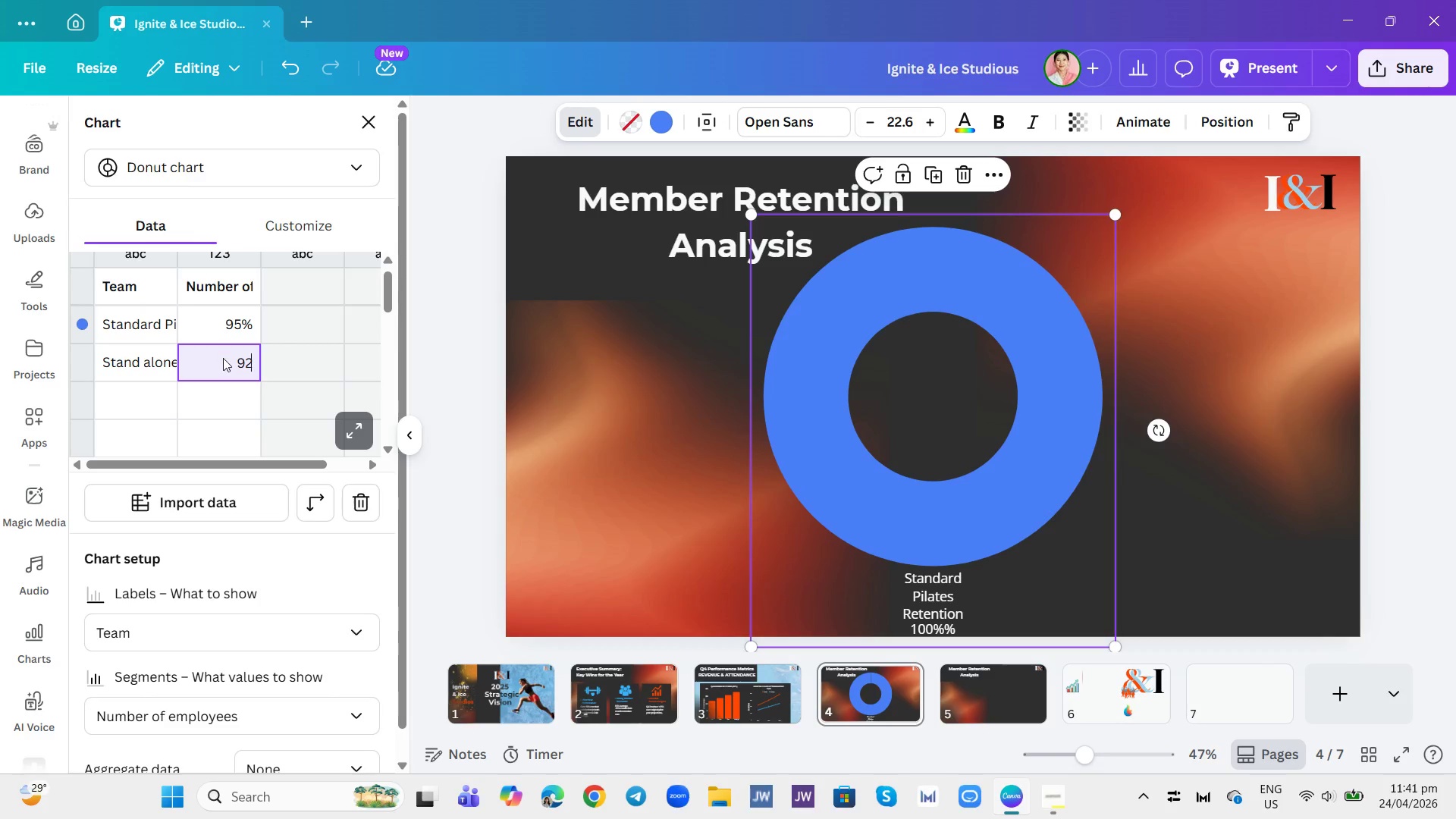 
key(Enter)
 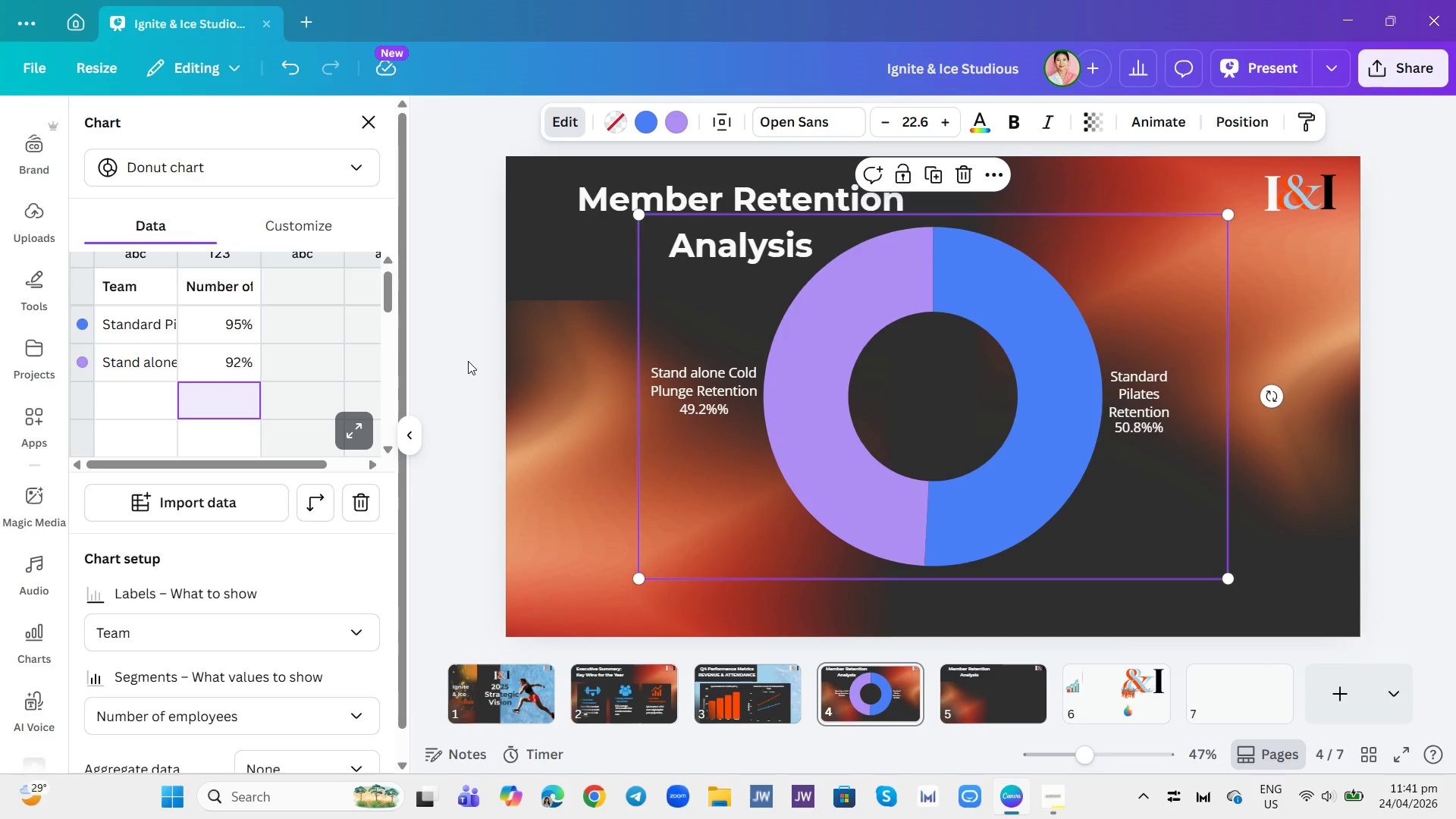 
wait(9.45)
 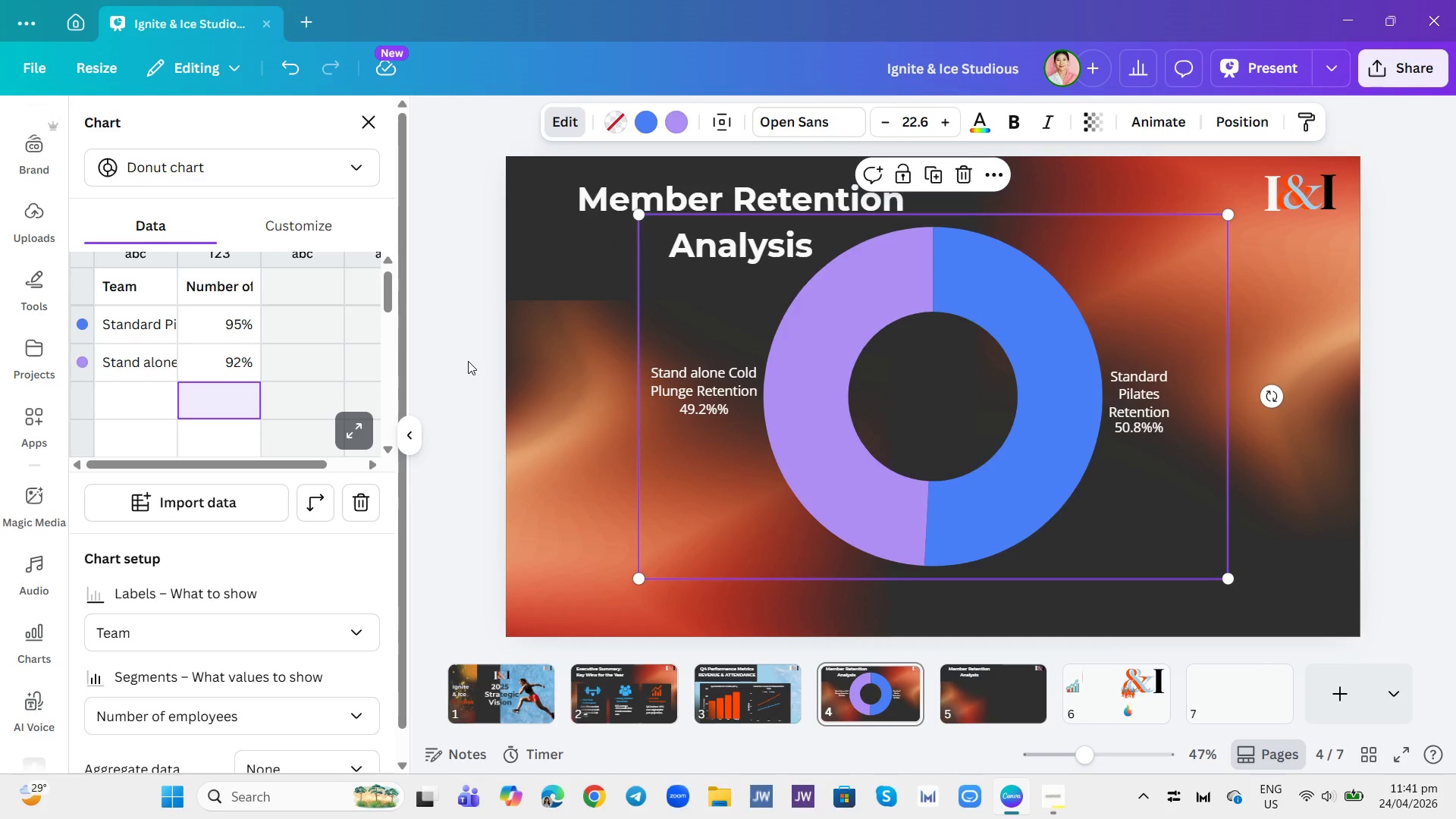 
left_click([677, 117])
 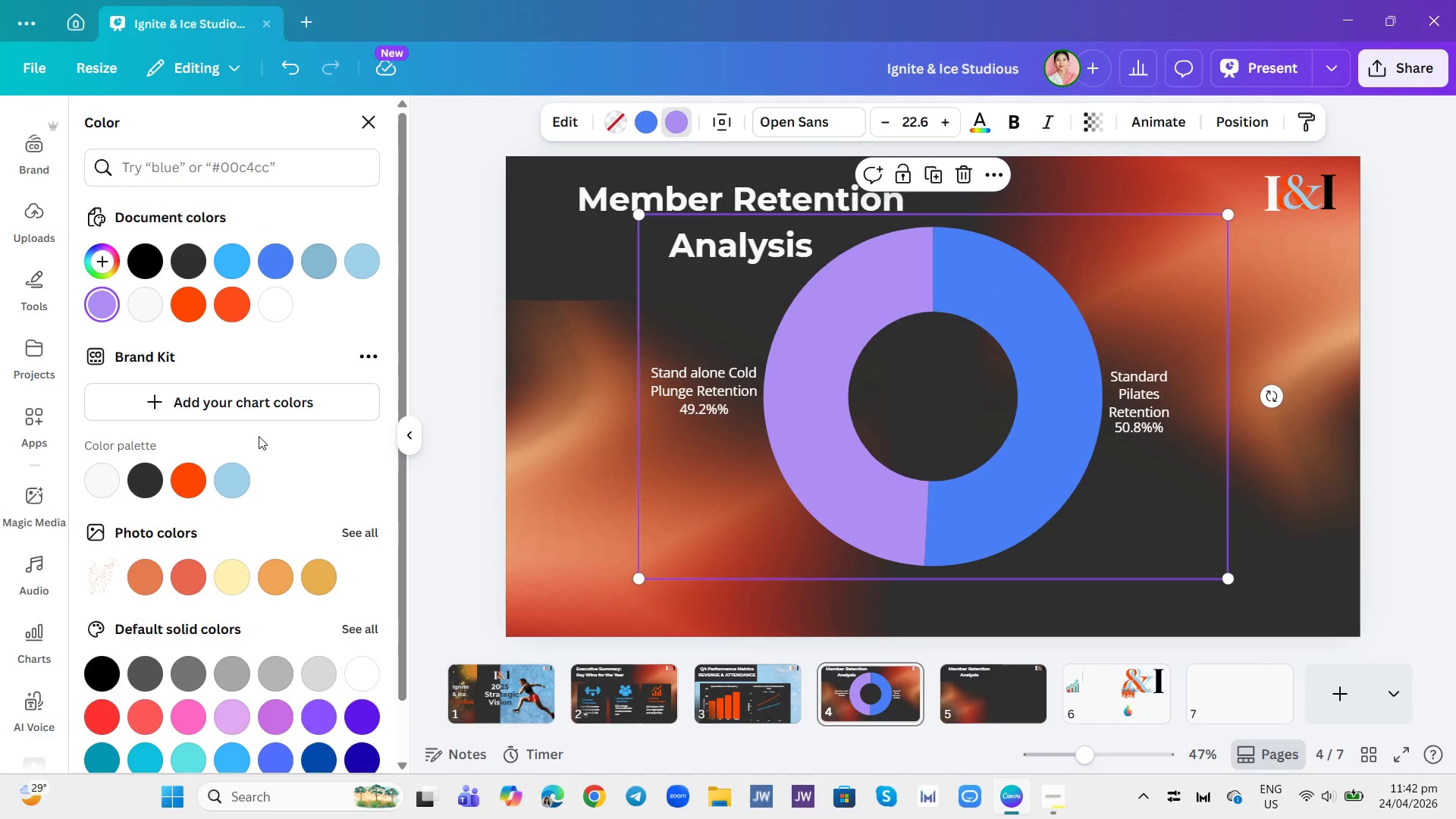 
wait(5.24)
 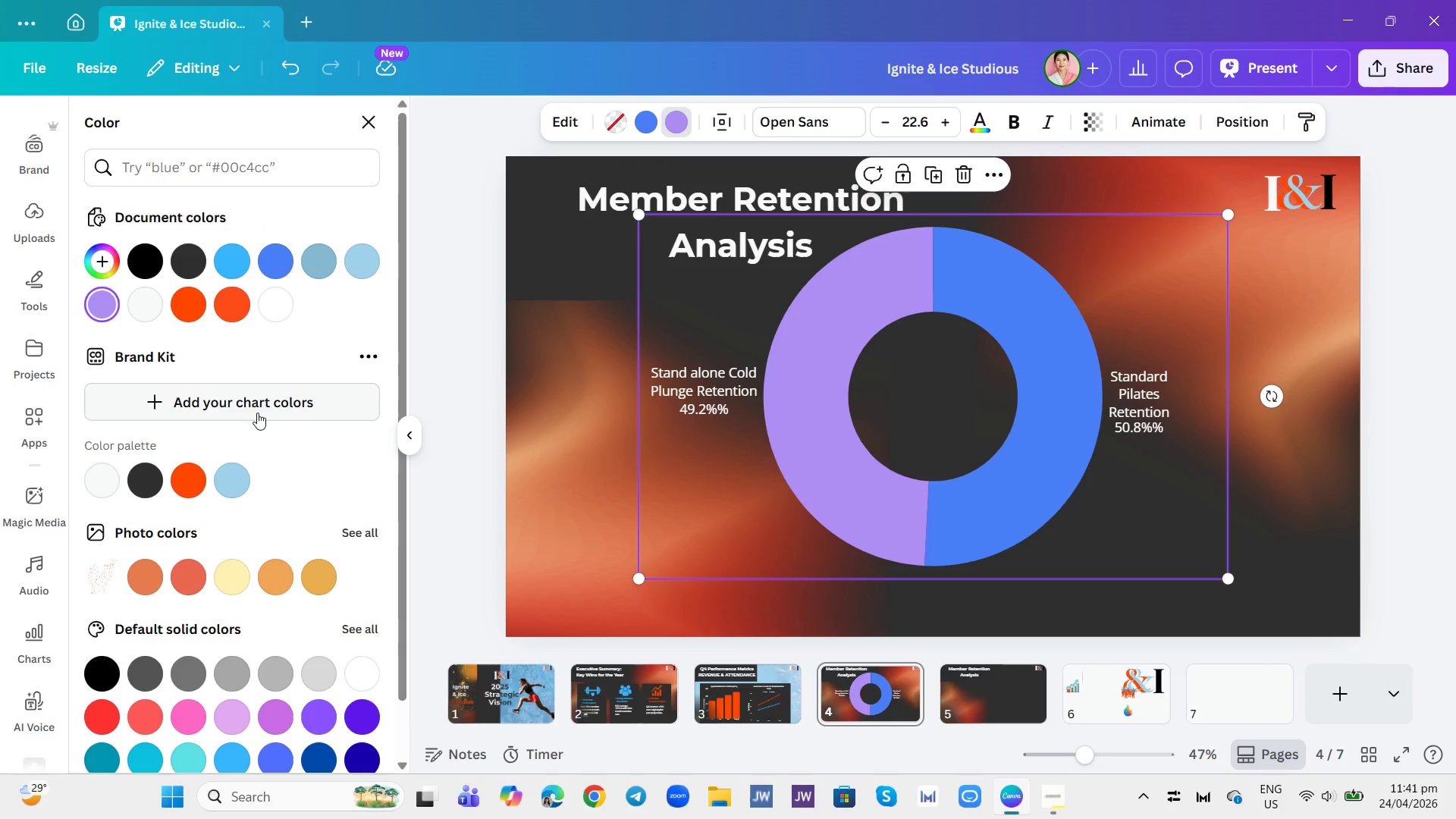 
left_click([561, 127])
 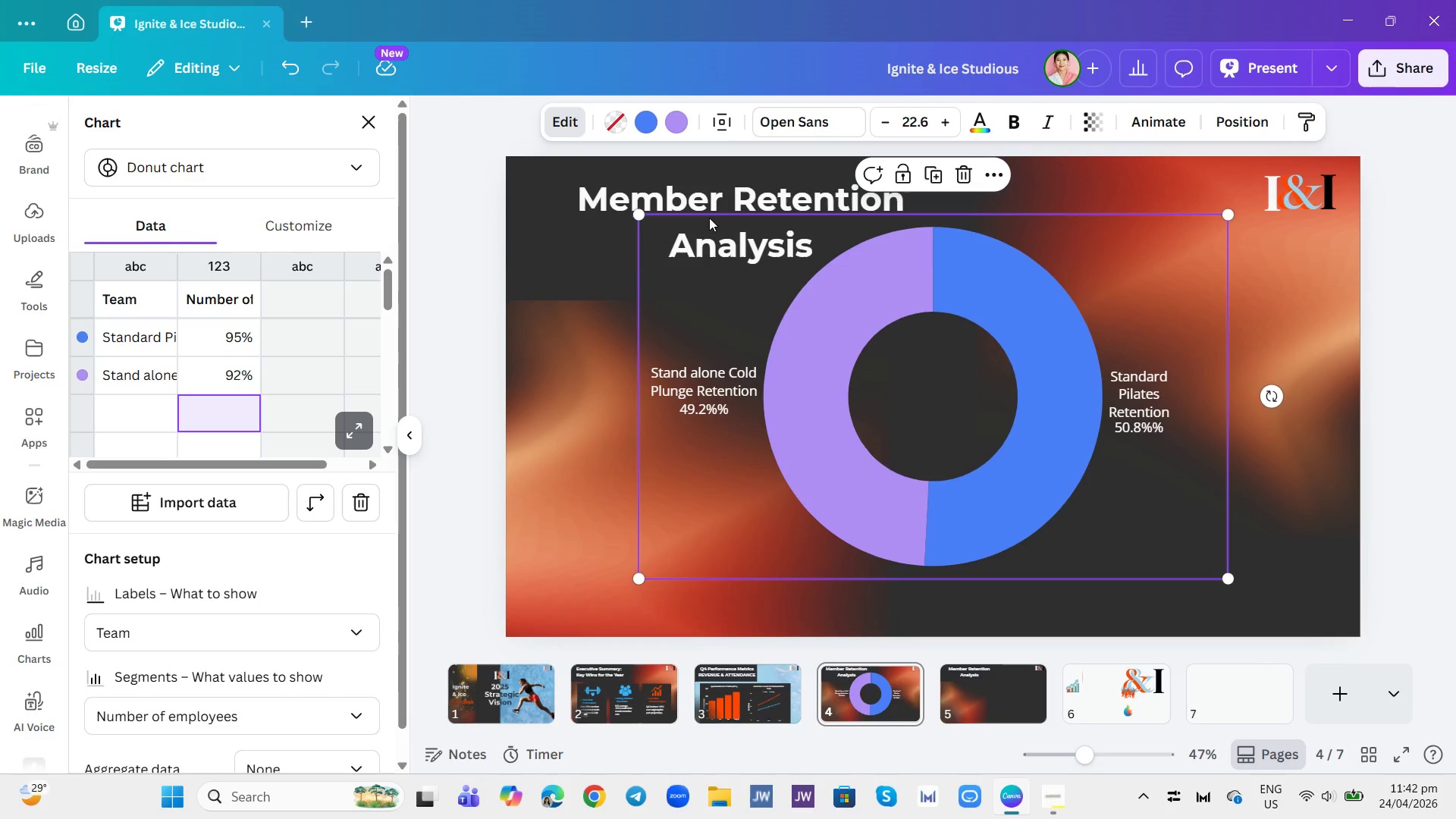 
wait(6.0)
 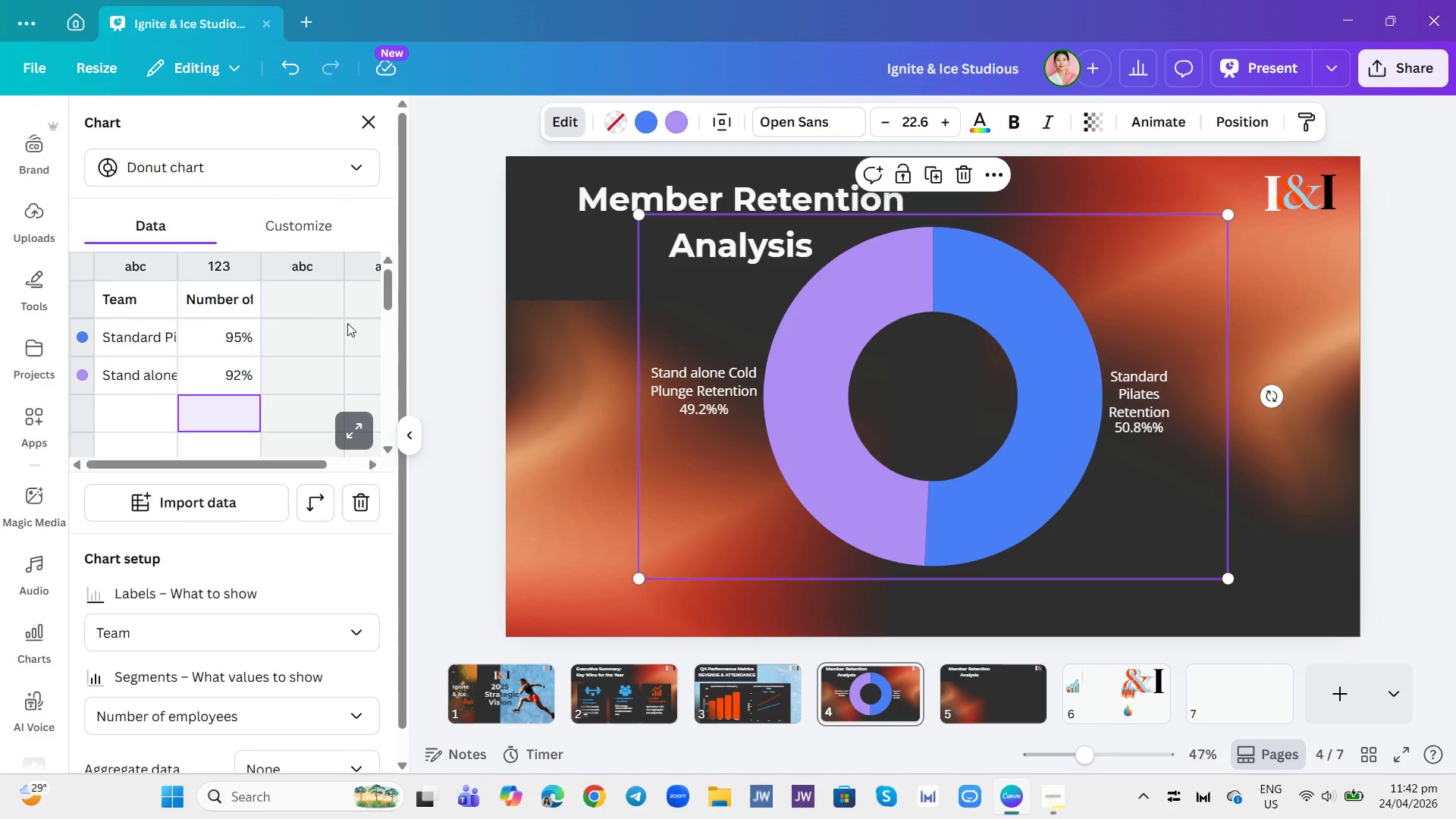 
left_click([643, 122])
 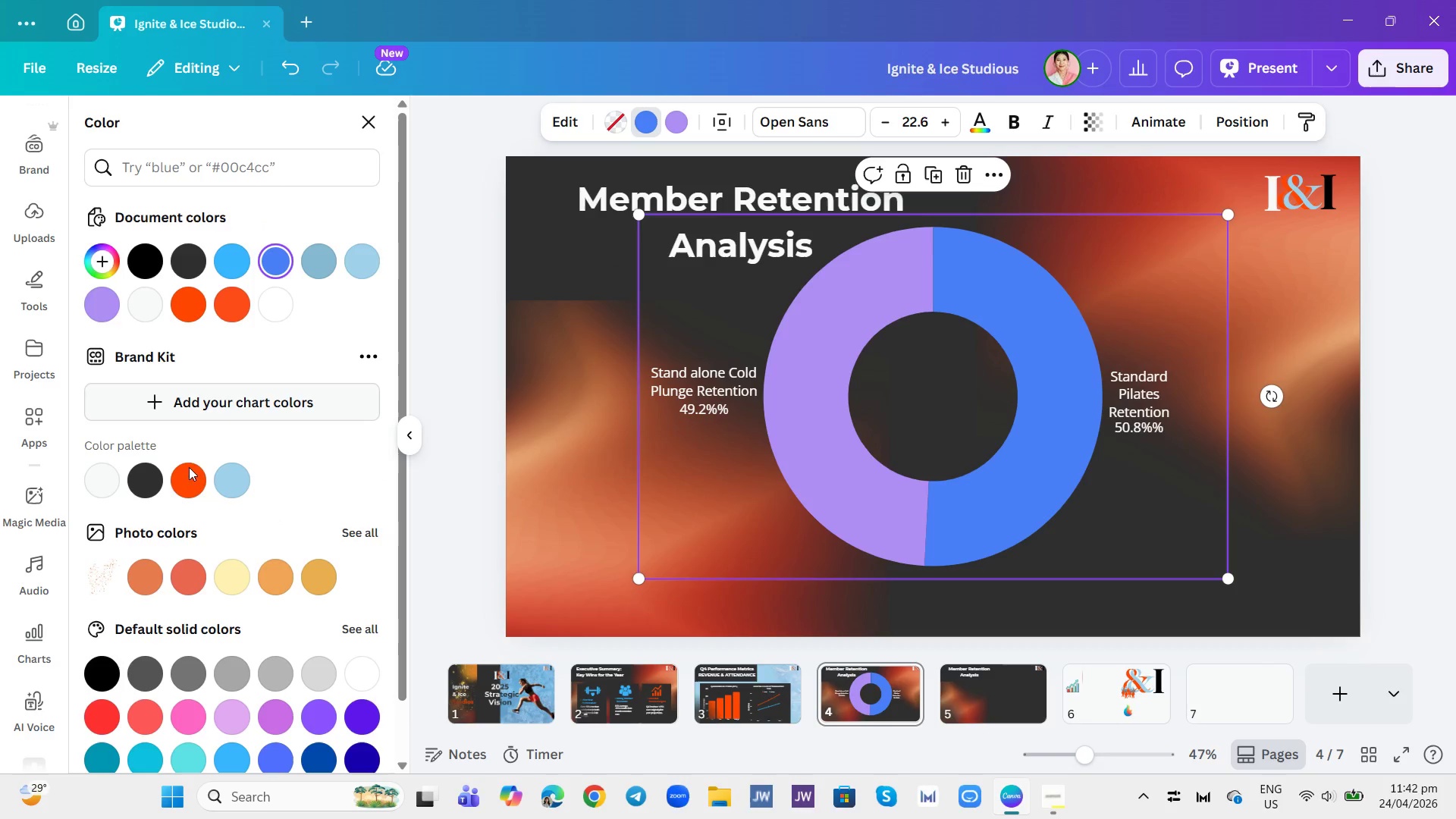 
left_click([190, 479])
 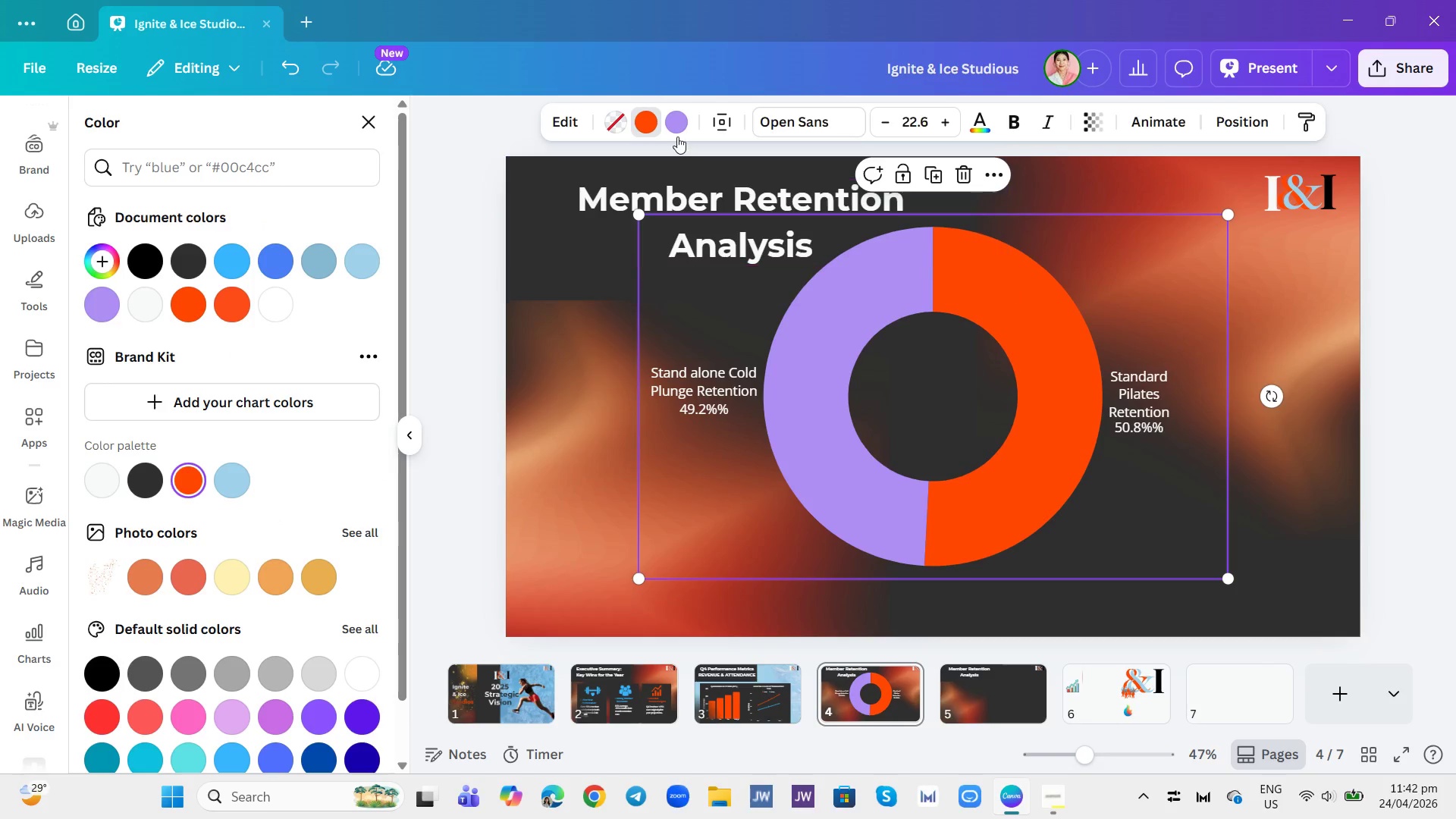 
left_click([679, 121])
 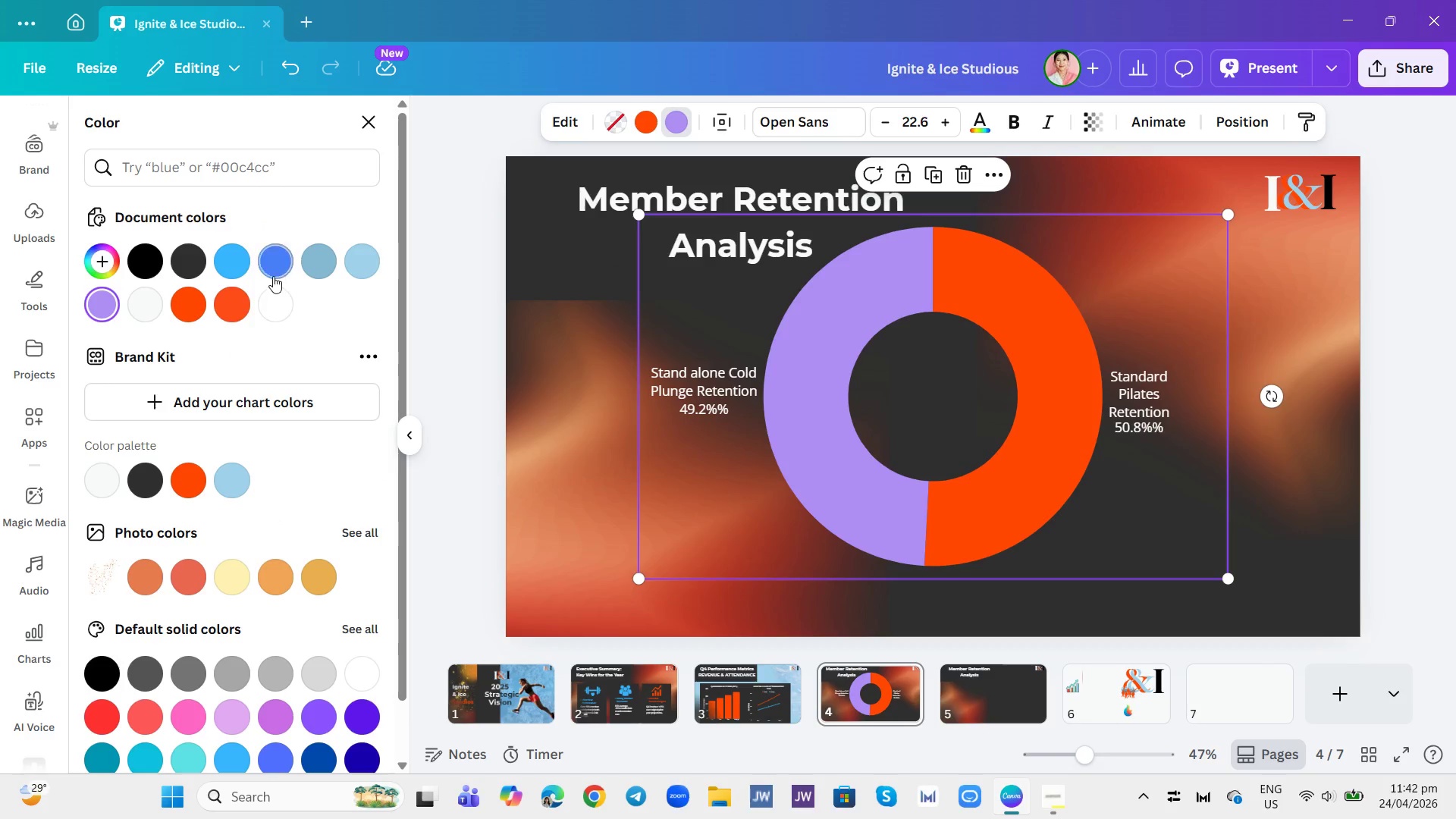 
left_click([231, 253])
 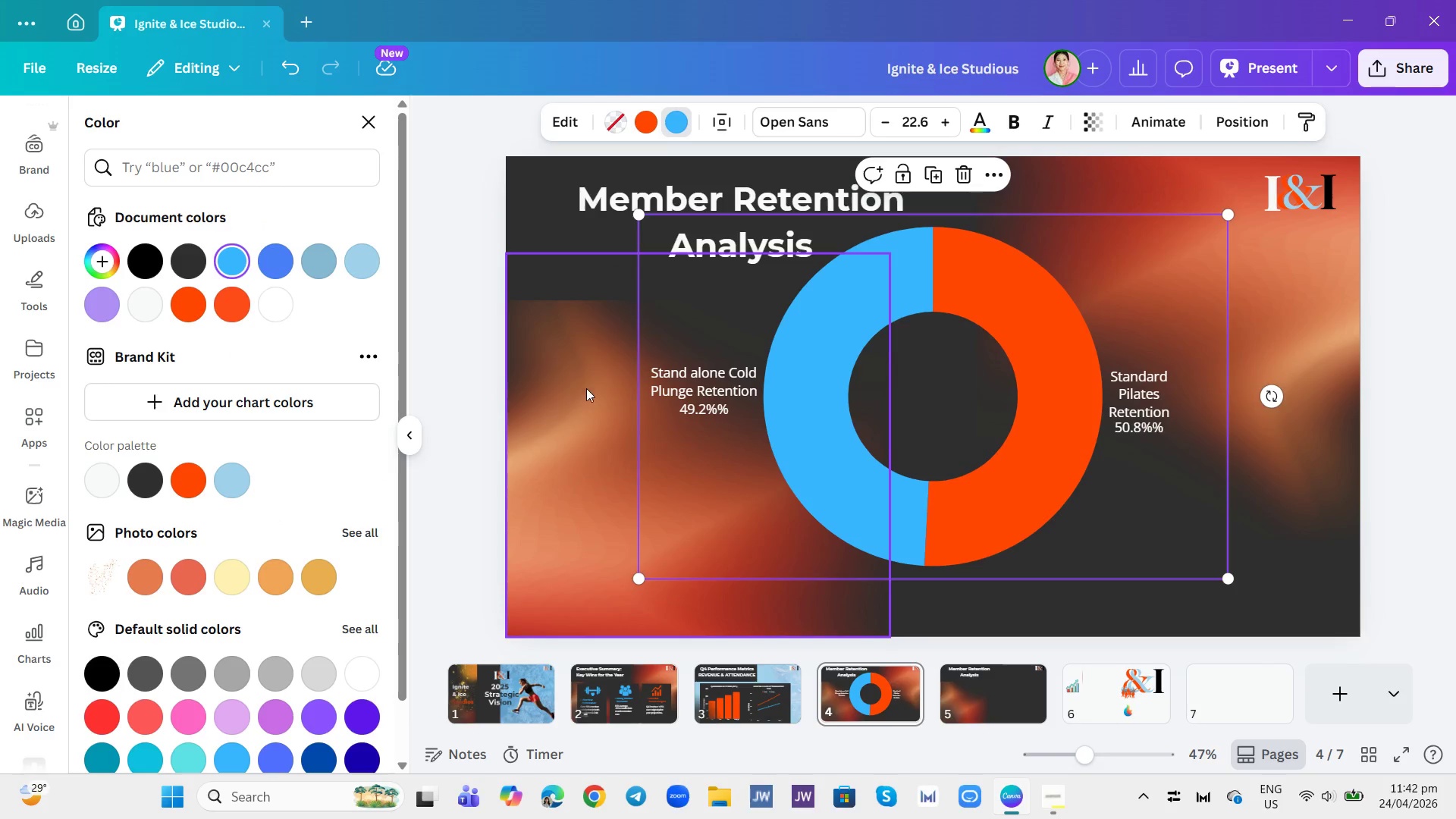 
left_click([573, 419])
 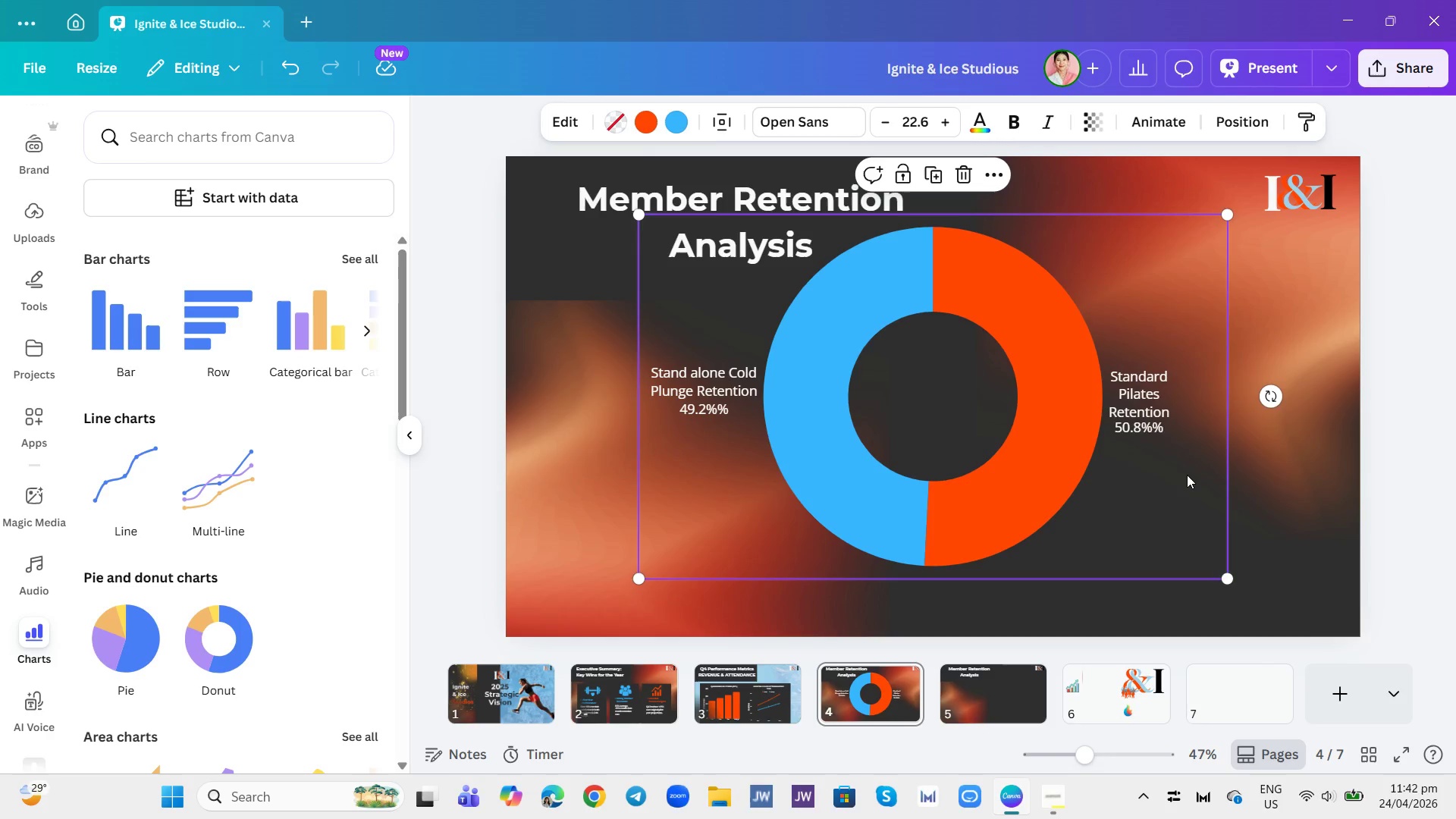 
wait(6.89)
 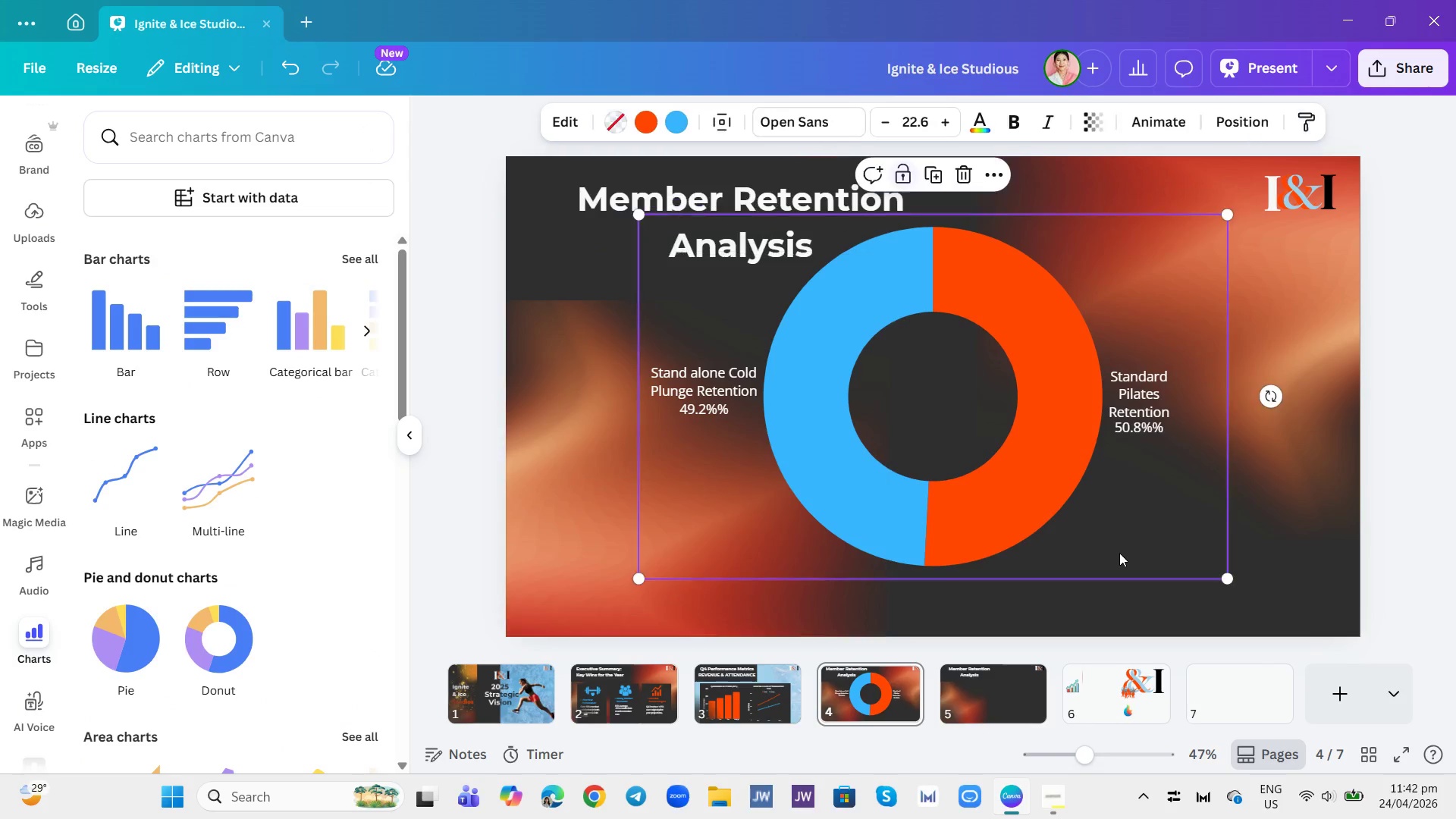 
left_click_drag(start_coordinate=[1233, 210], to_coordinate=[1003, 390])
 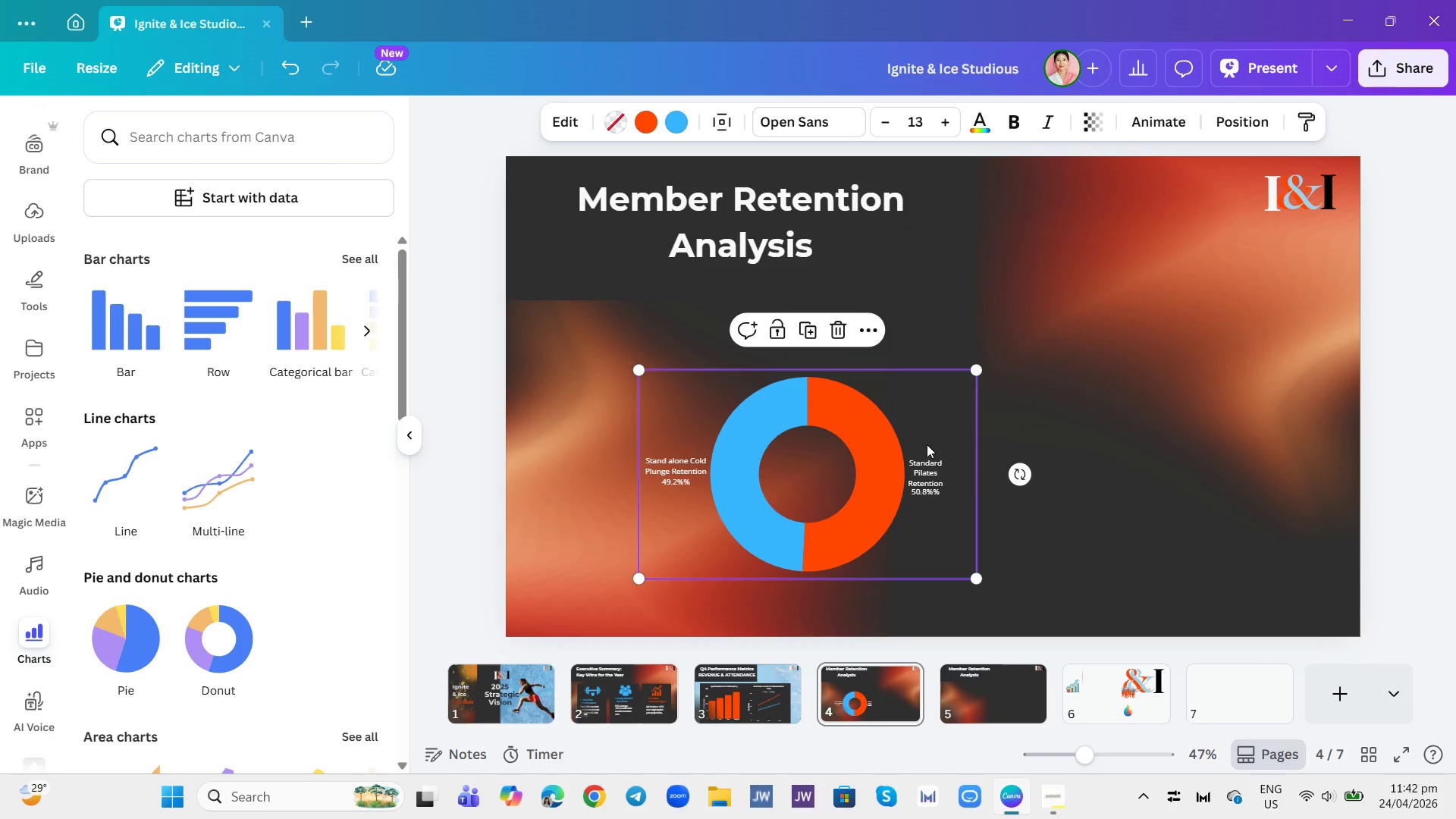 
left_click_drag(start_coordinate=[974, 371], to_coordinate=[1067, 240])
 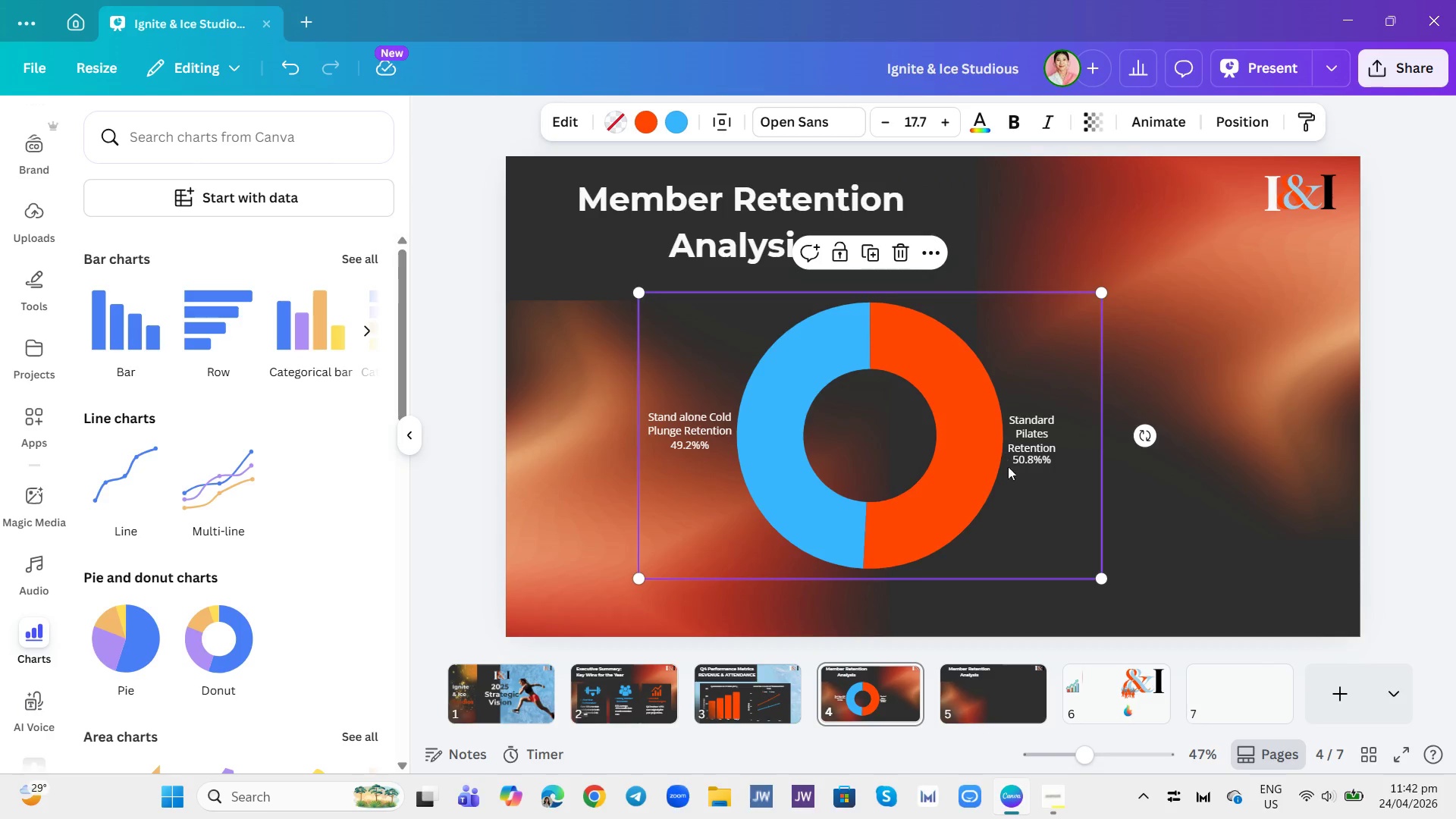 
left_click_drag(start_coordinate=[1008, 479], to_coordinate=[908, 484])
 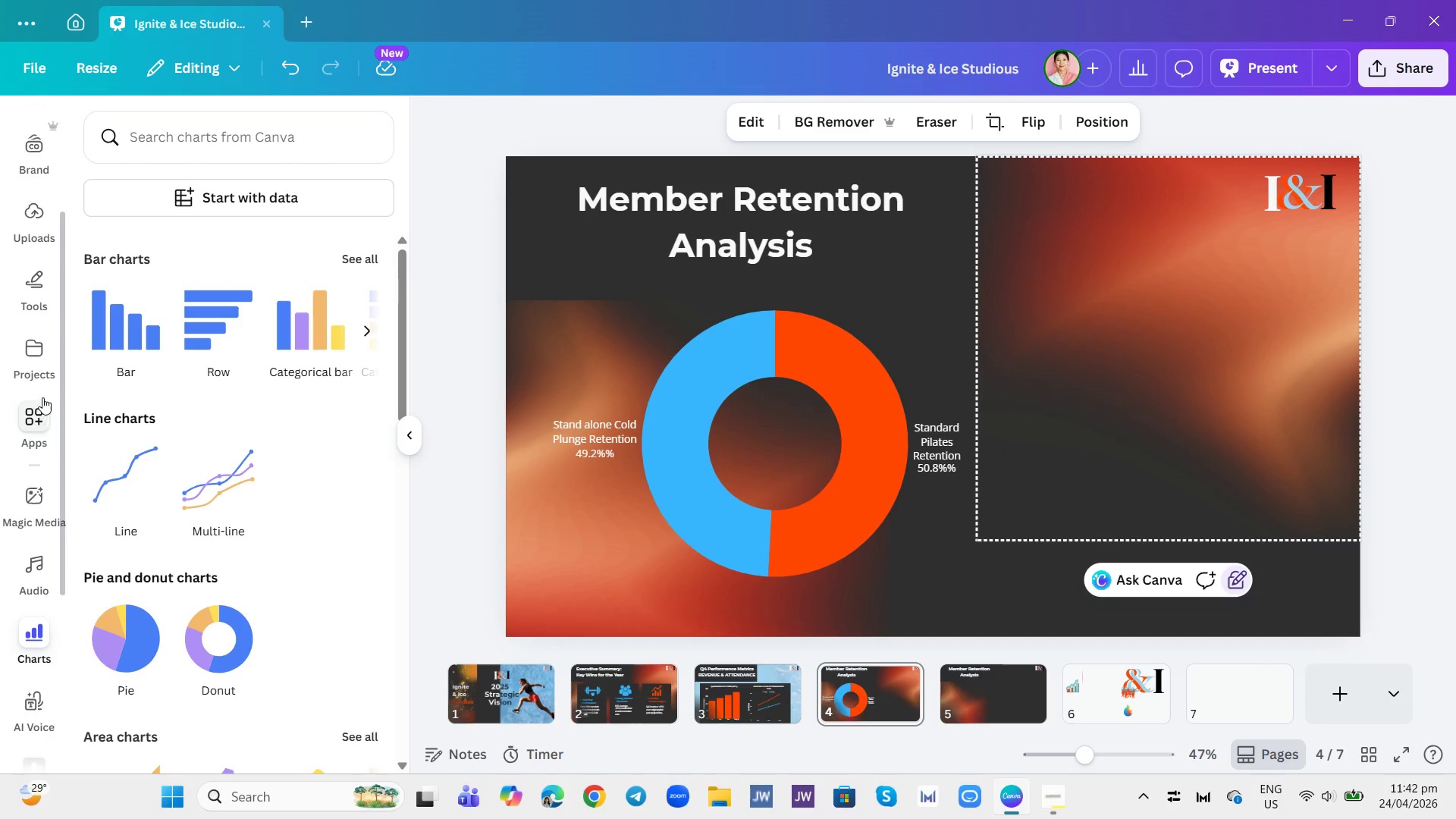 
wait(5.72)
 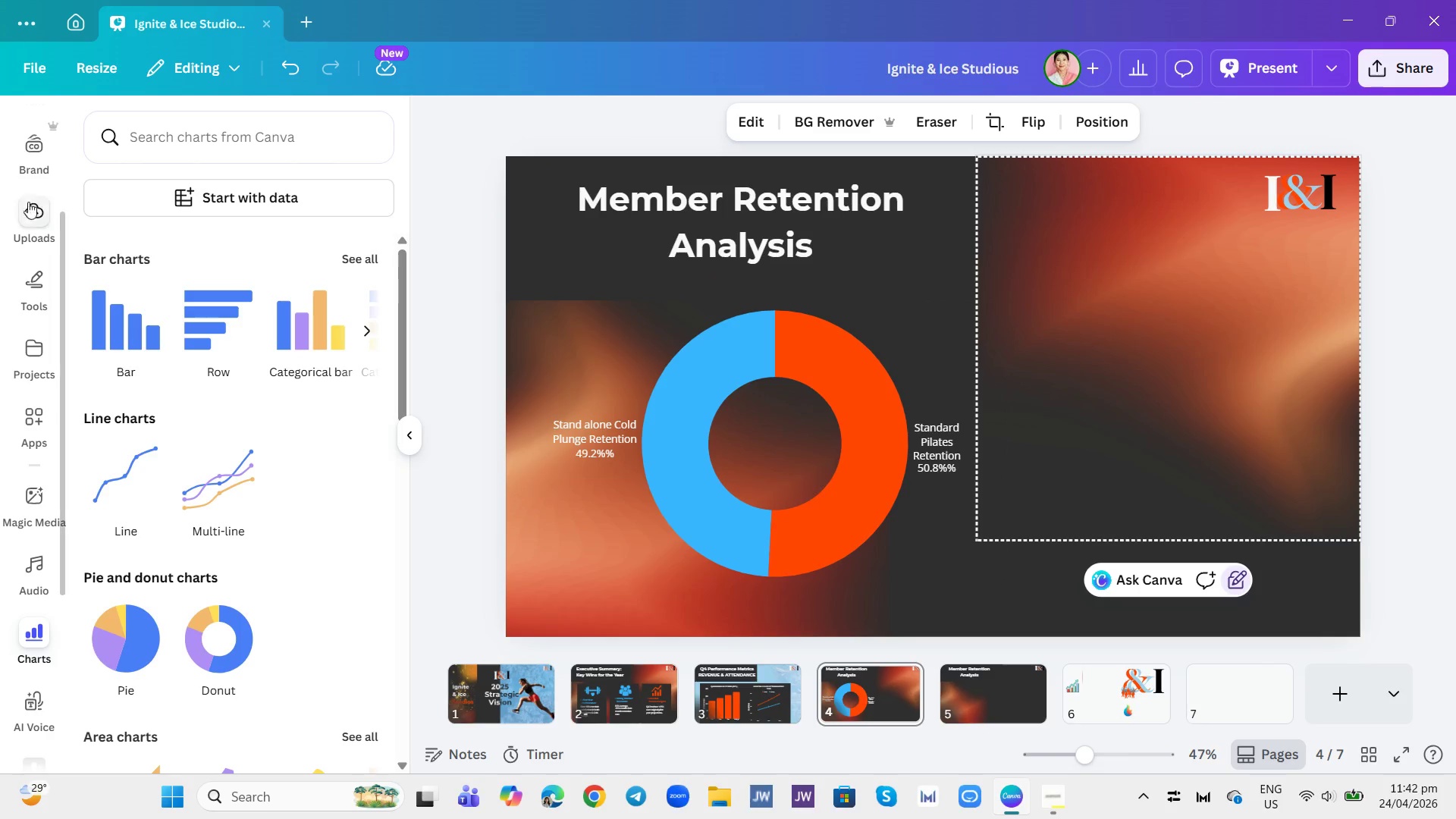 
scroll: coordinate [37, 228], scroll_direction: up, amount: 2.0
 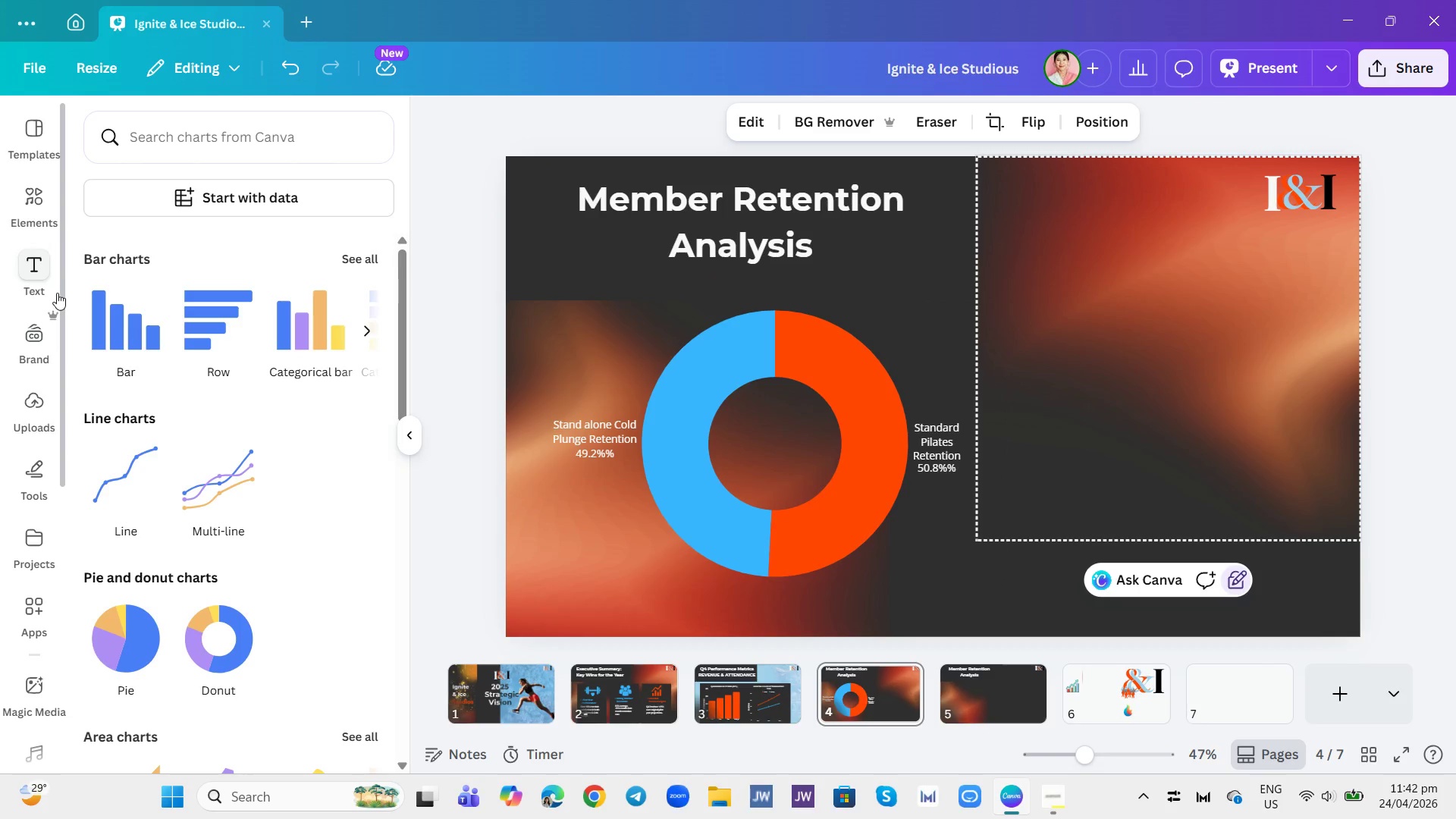 
left_click([39, 273])
 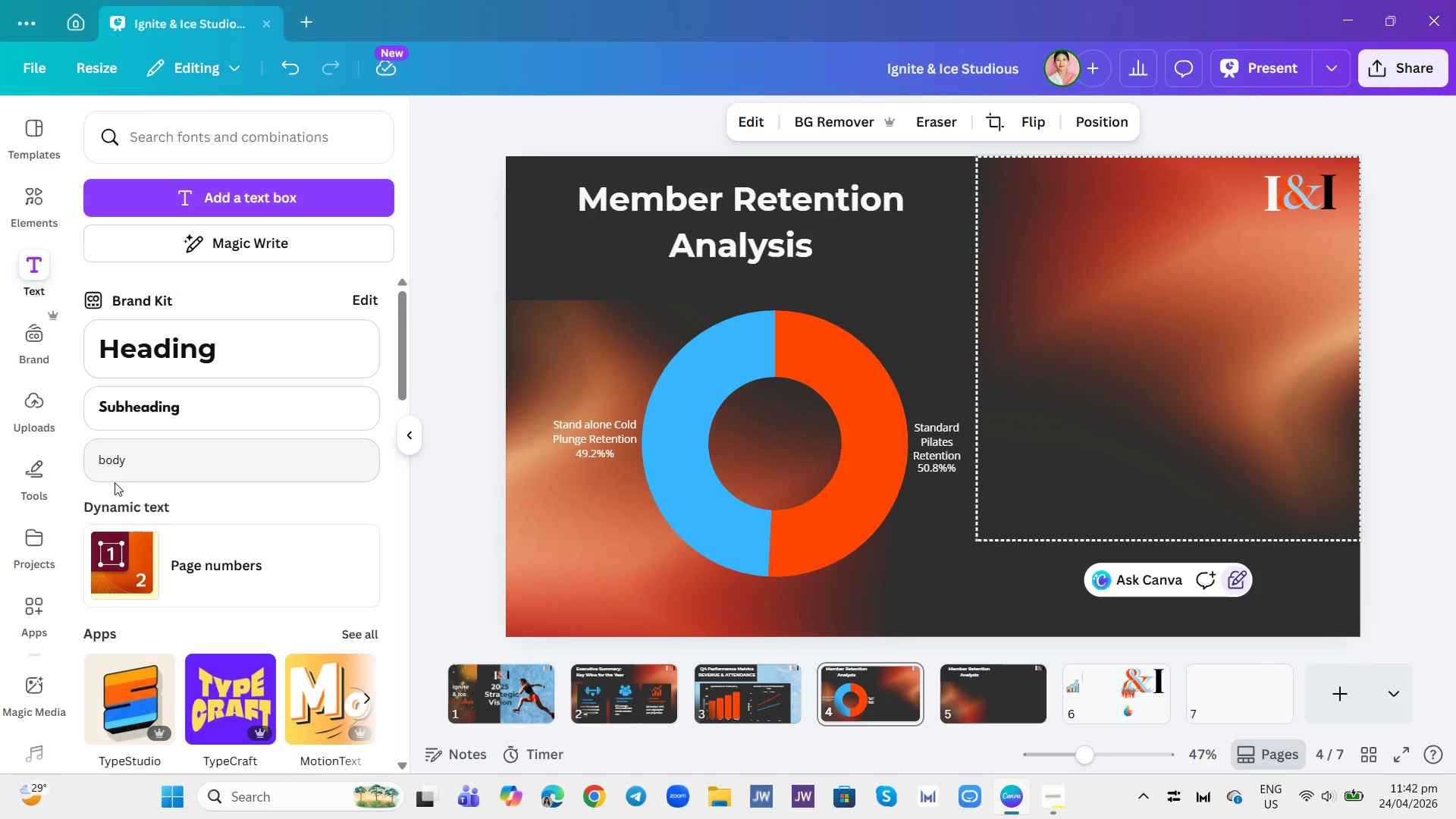 
left_click([127, 464])
 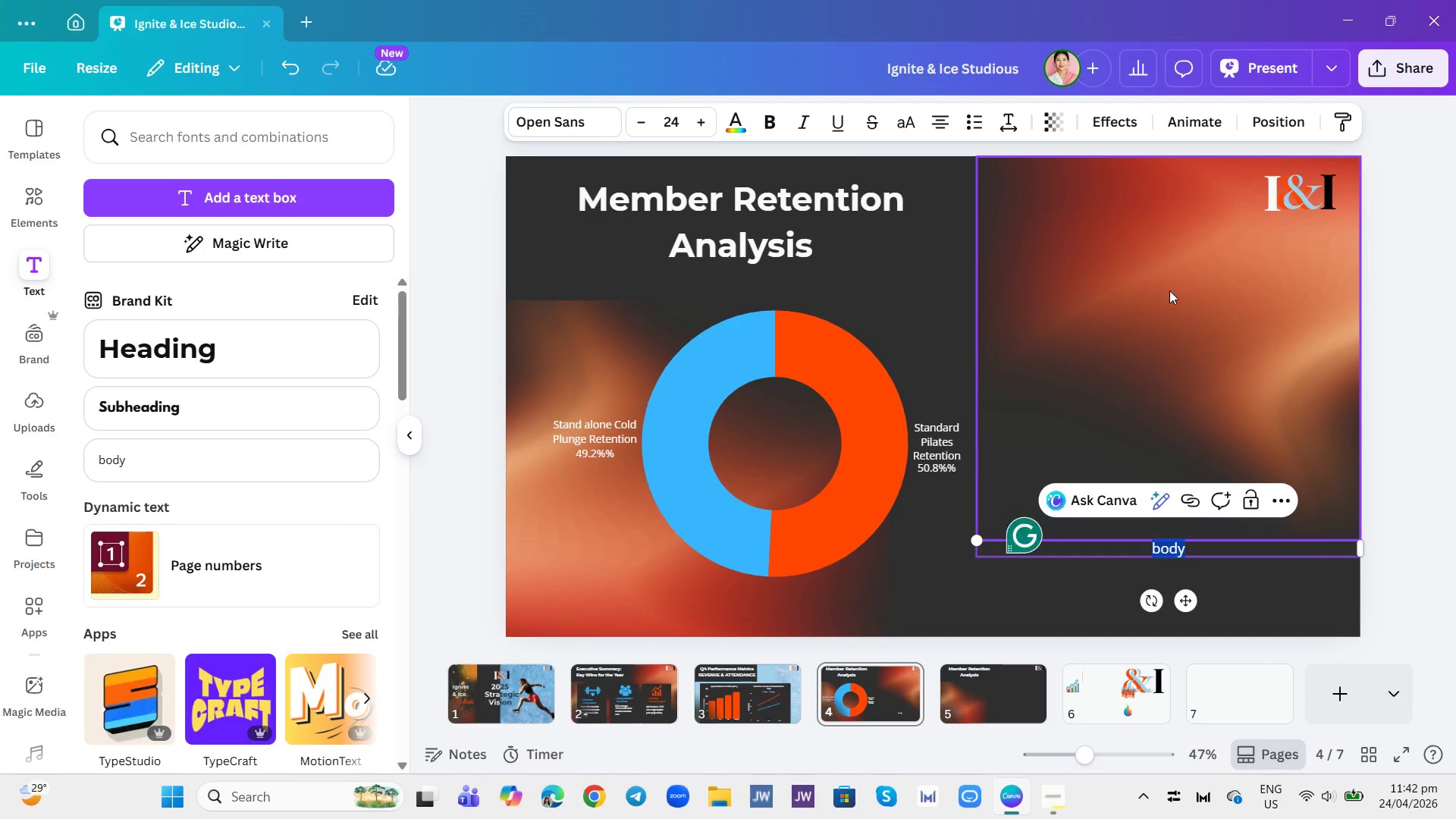 
left_click_drag(start_coordinate=[1188, 610], to_coordinate=[1125, 417])
 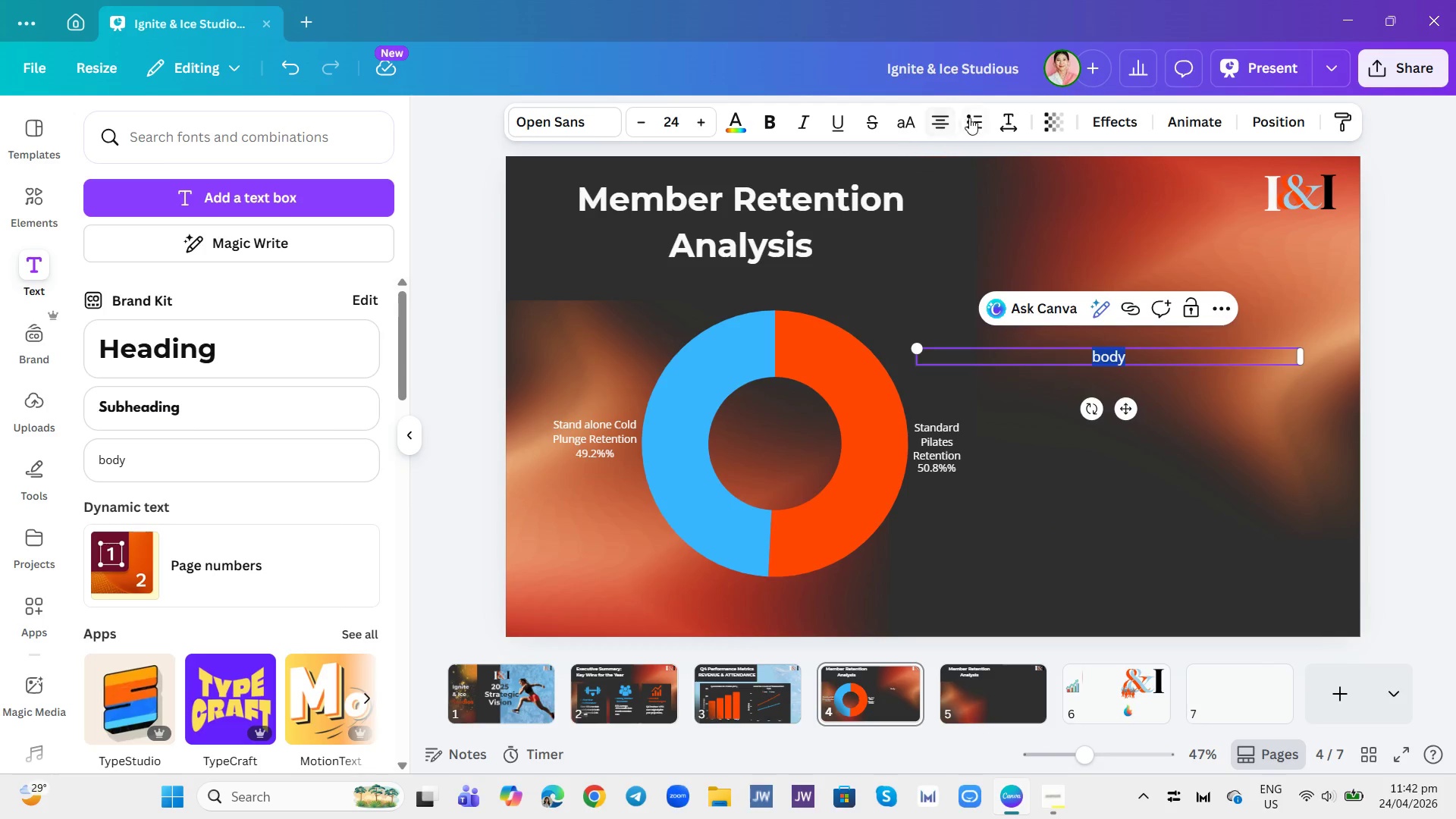 
left_click([975, 122])
 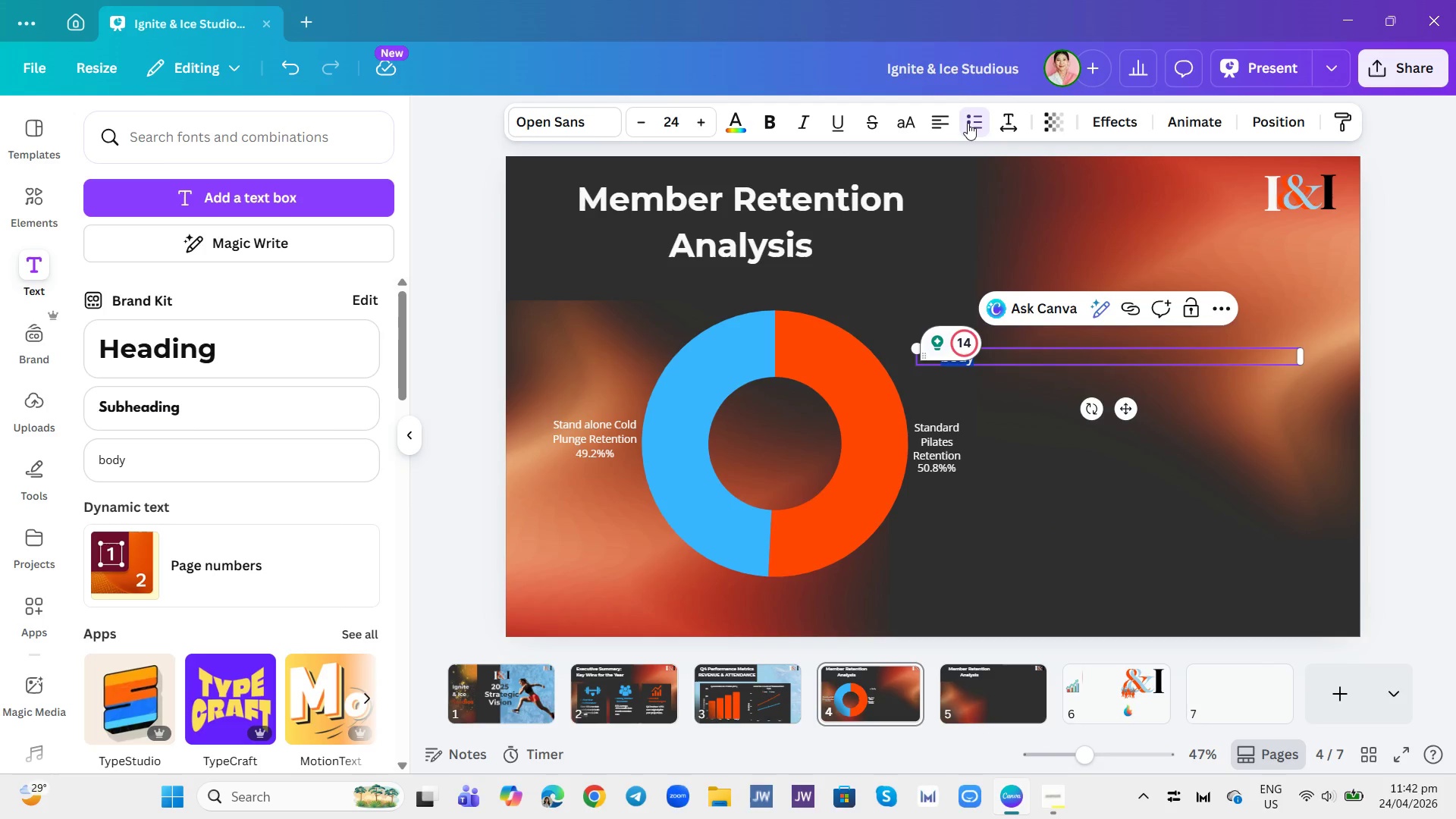 
type(Hot/Cold members demonstrate highest loyLTY)
key(Backspace)
key(Backspace)
key(Backspace)
type(alty.)
 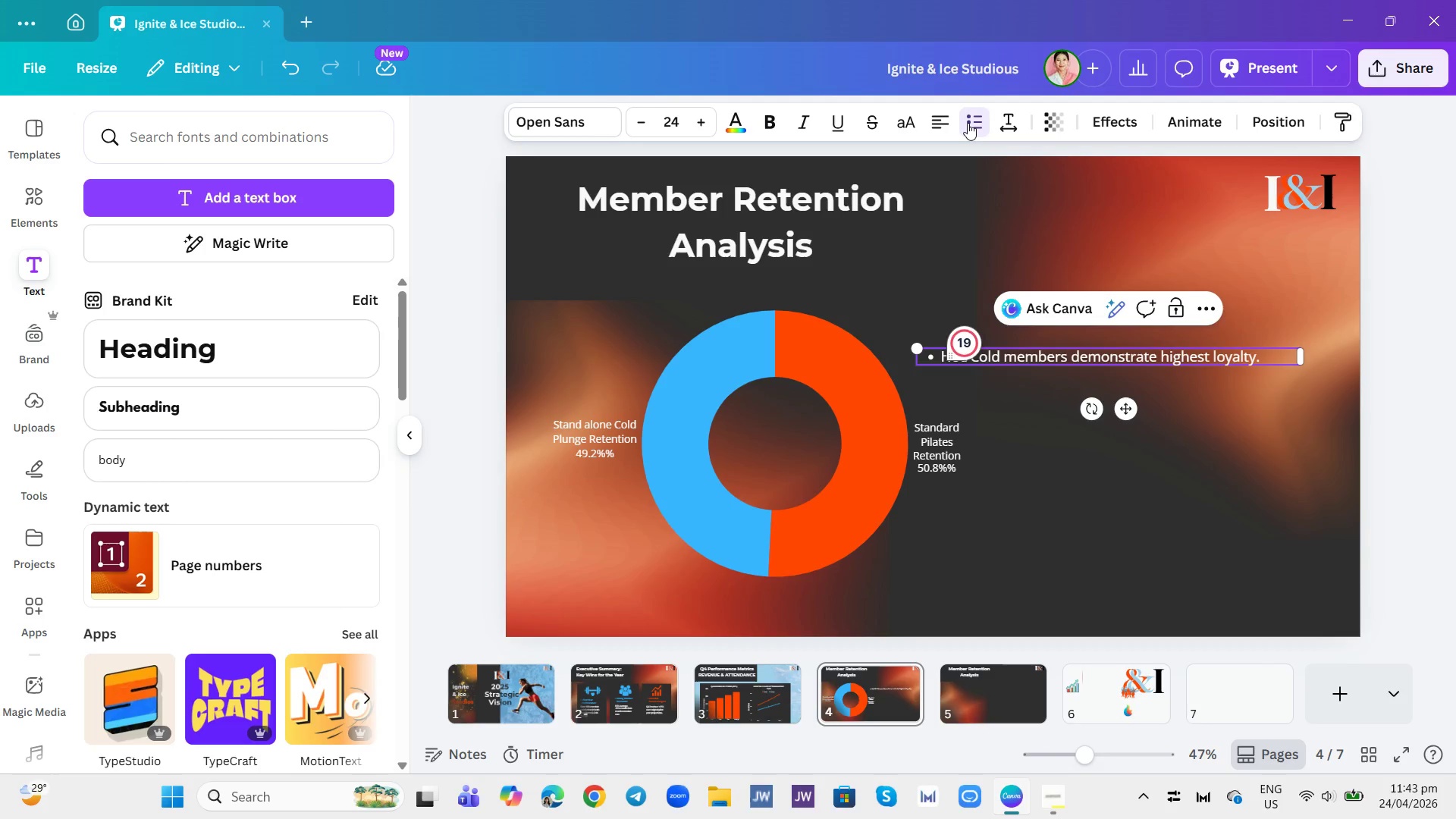 
key(Enter)
 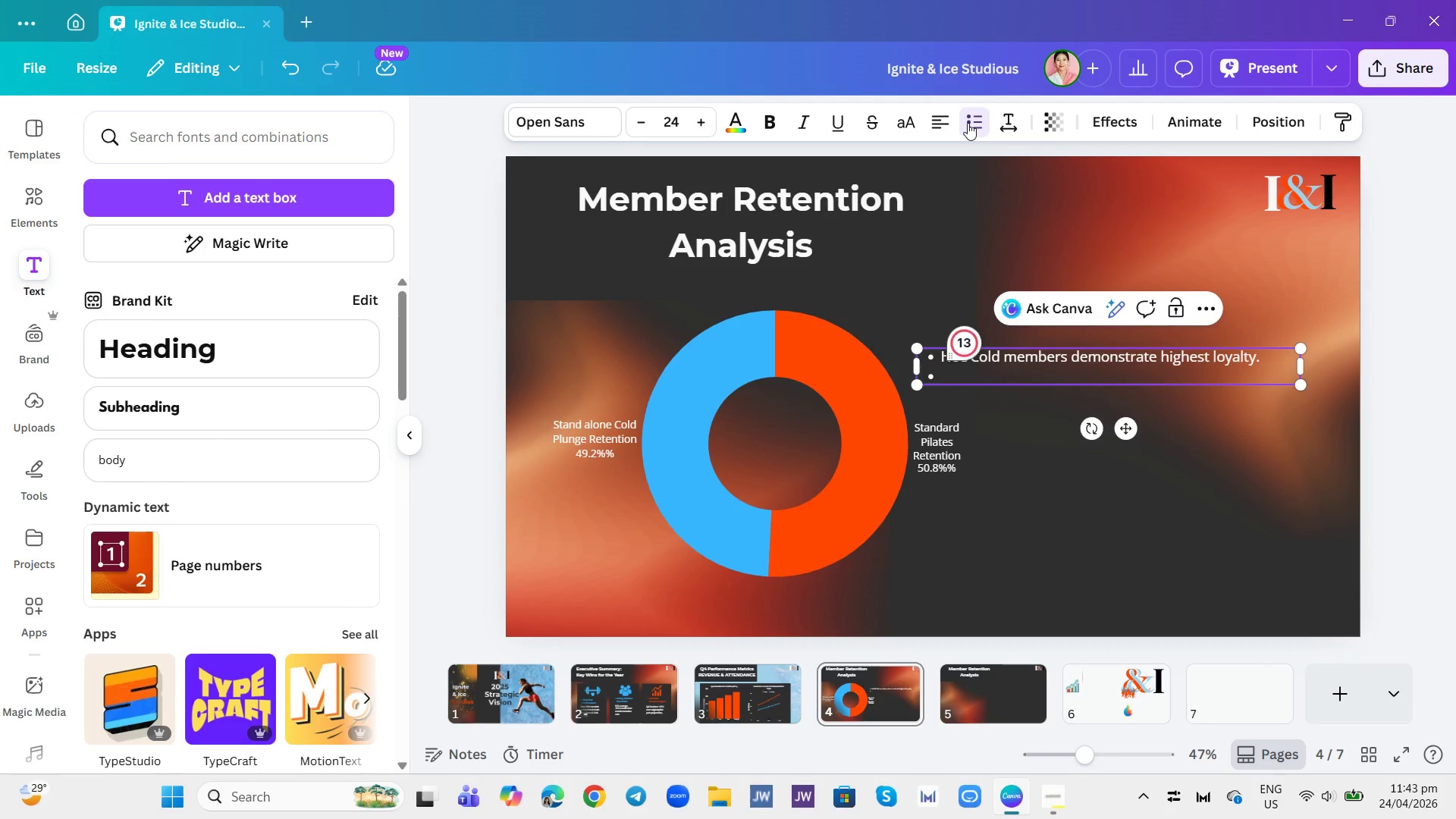 
type(Direct Correlation betww)
key(Backspace)
type(wwn contrast therapy and )
key(Backspace)
key(Backspace)
key(Backspace)
key(Backspace)
type(frequency and retention.)
 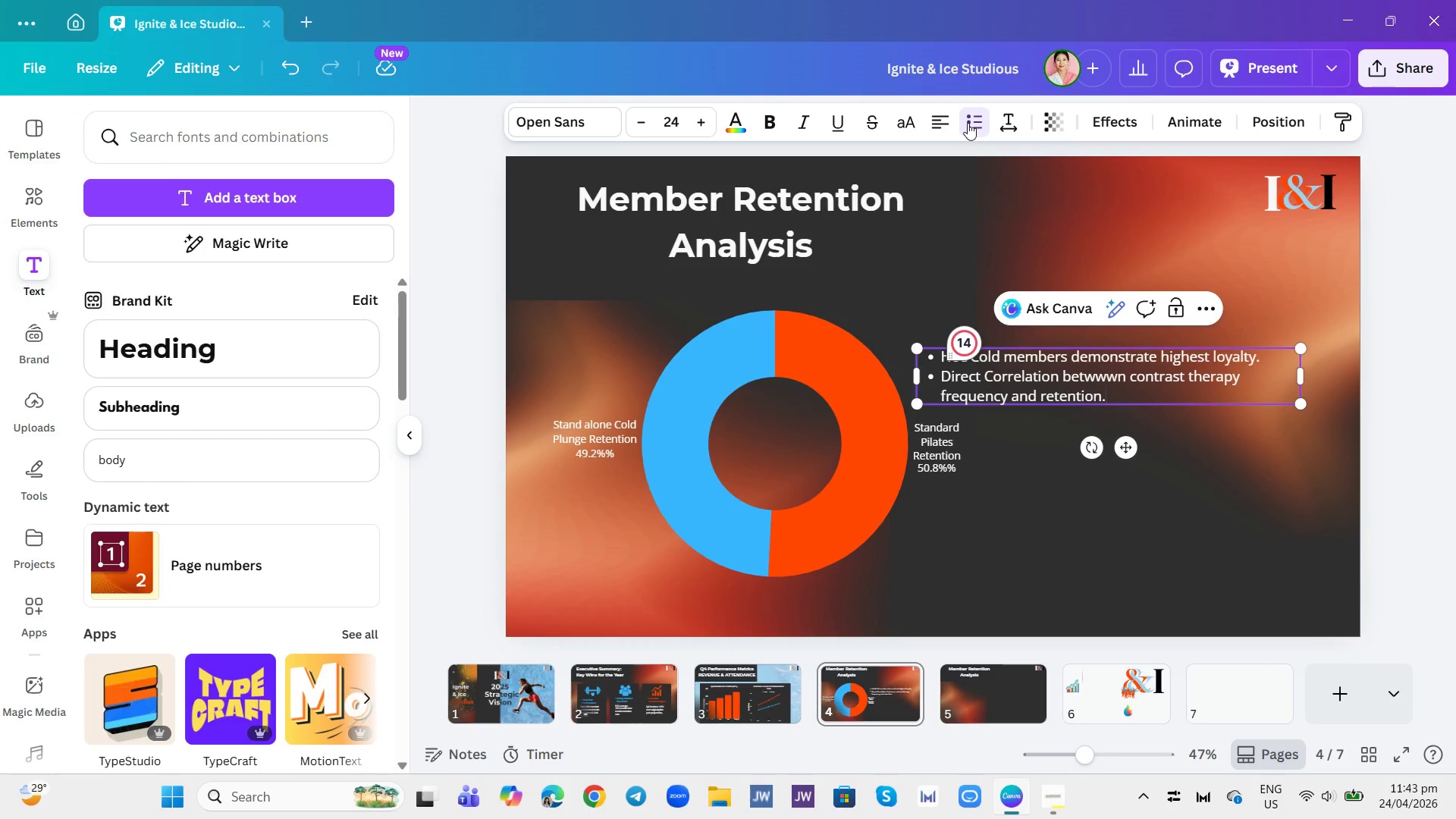 
key(Enter)
 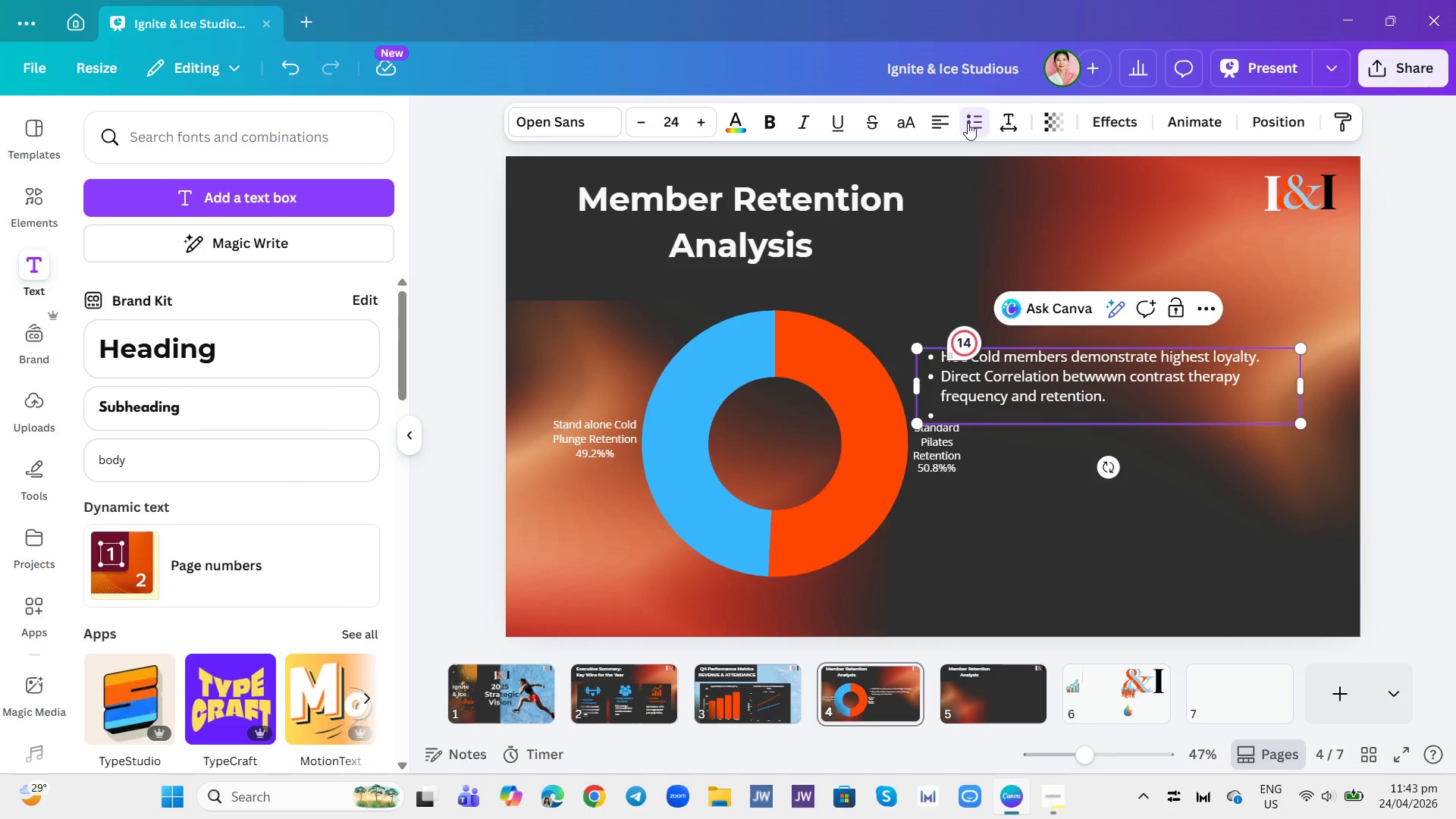 
mouse_move([924, 132])
 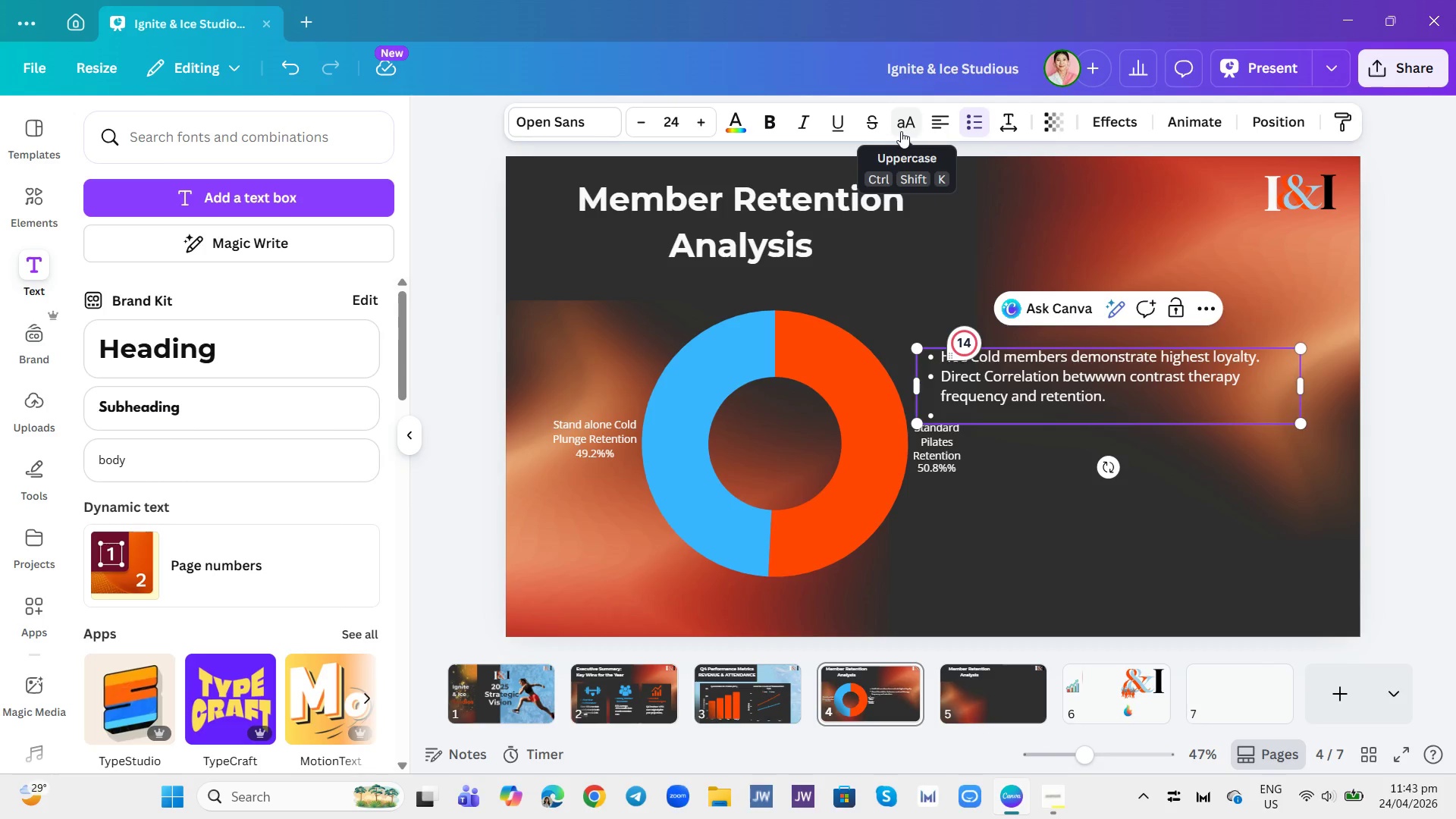 
key(Backspace)
 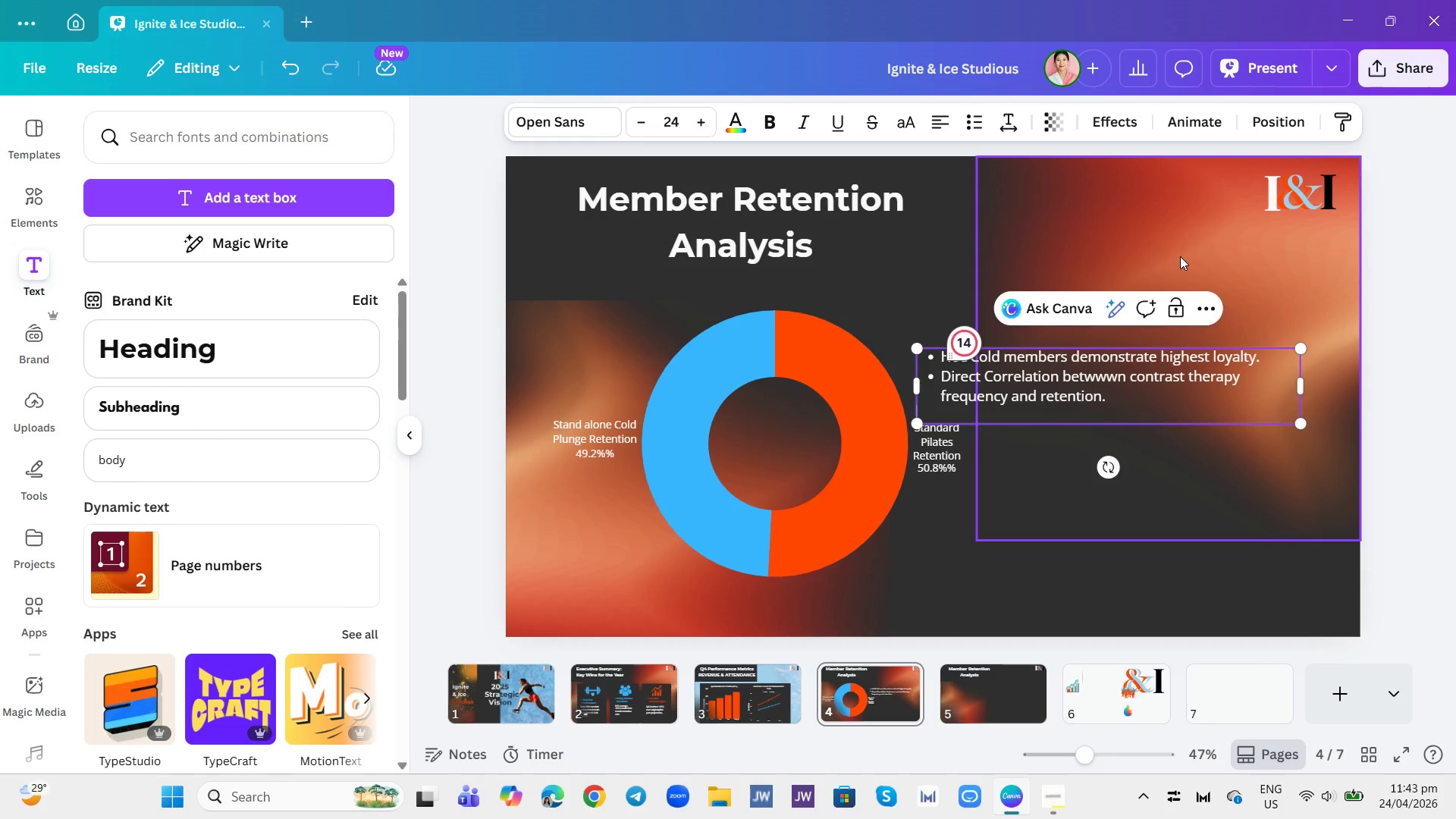 
left_click([949, 273])
 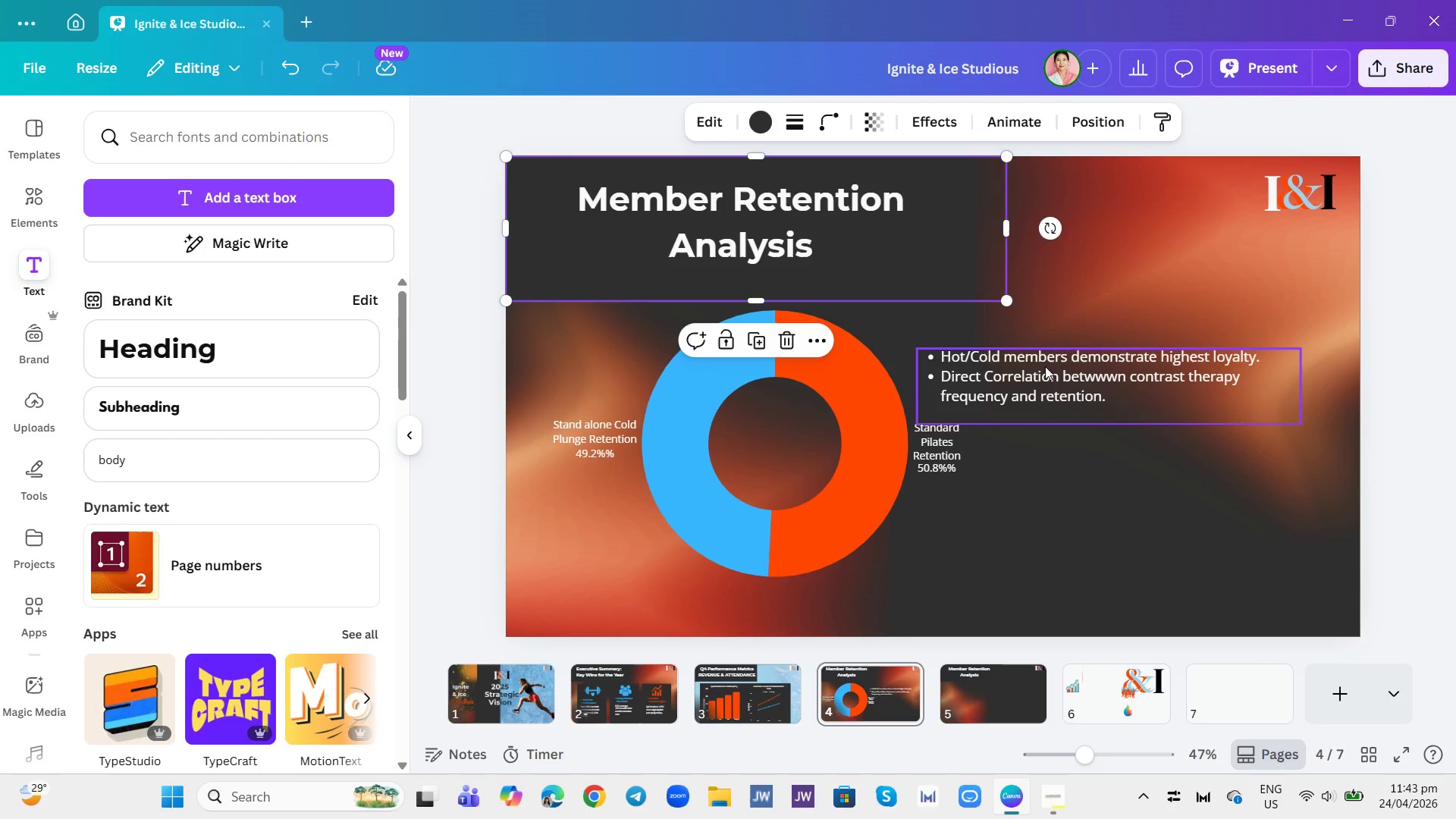 
left_click_drag(start_coordinate=[1045, 366], to_coordinate=[1062, 406])
 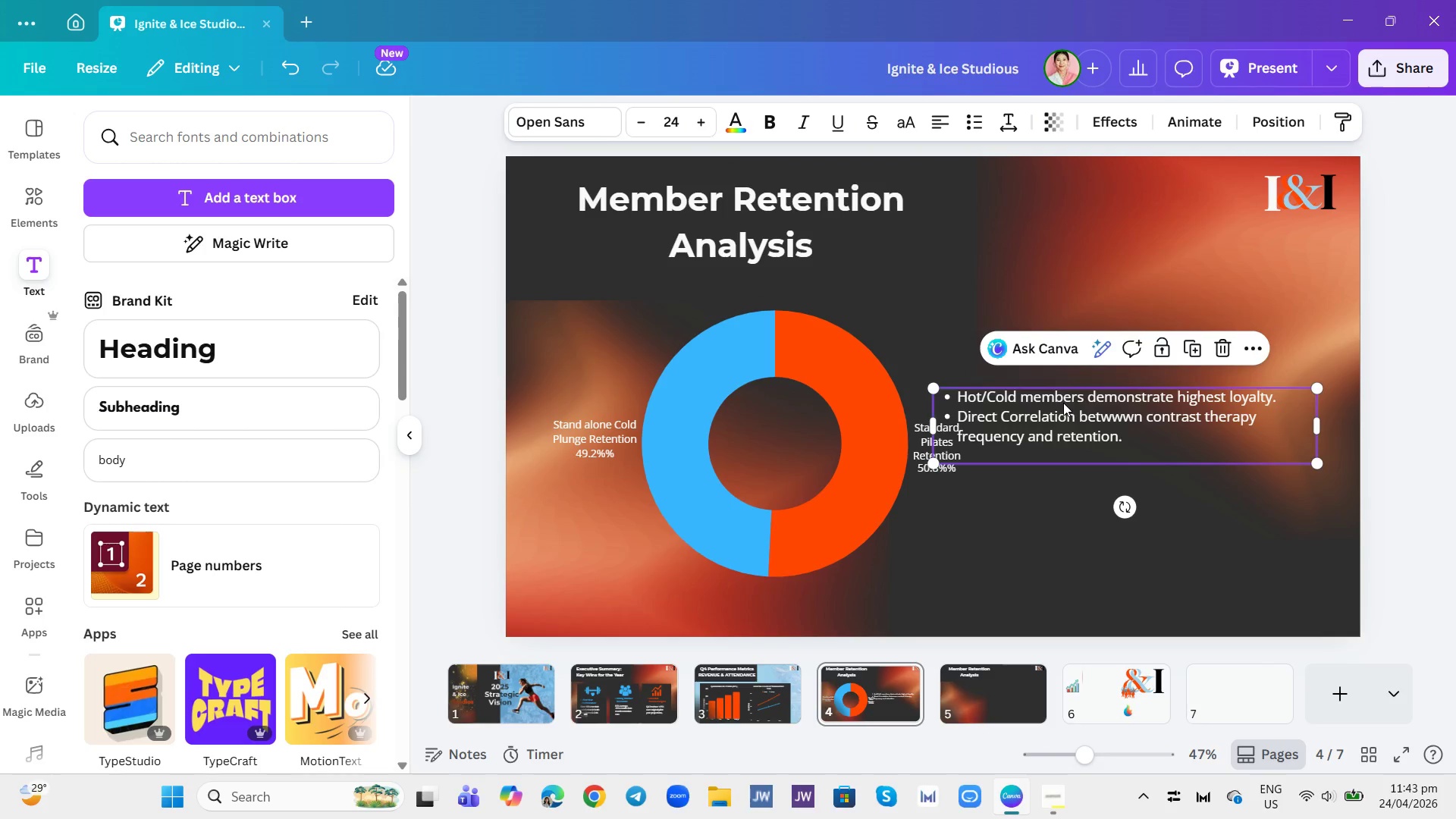 
wait(7.83)
 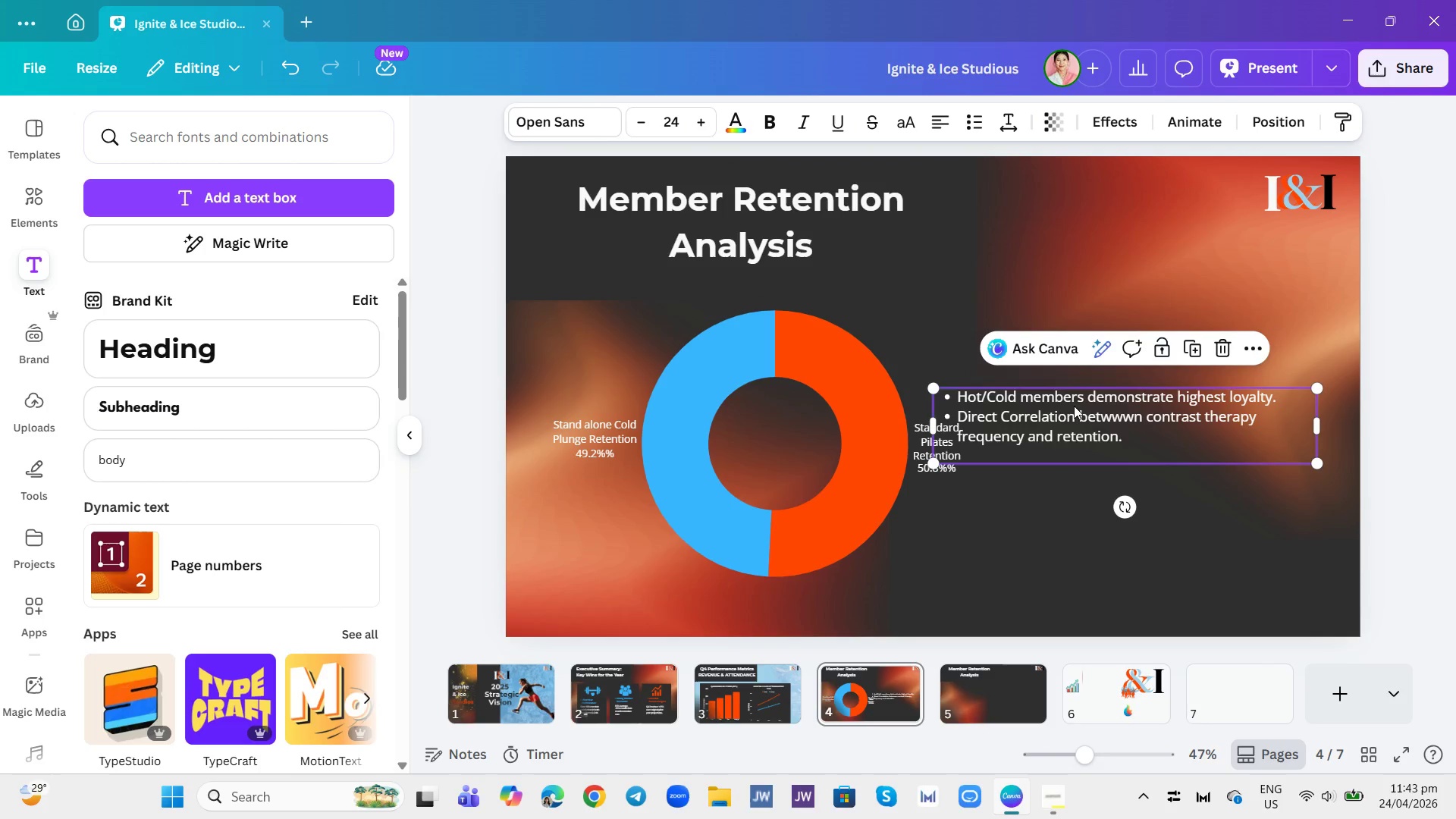 
left_click([1021, 401])
 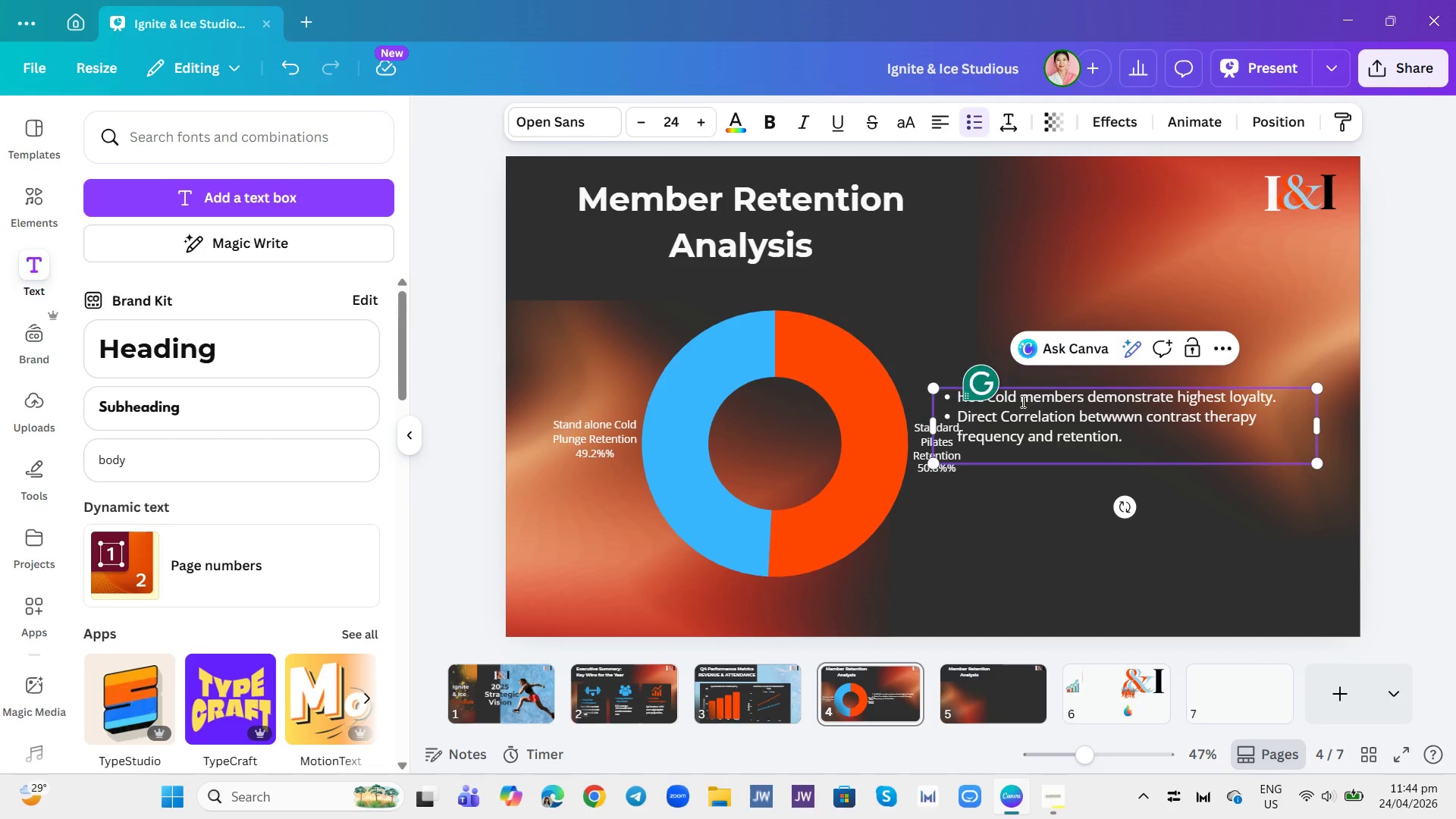 
left_click_drag(start_coordinate=[1020, 401], to_coordinate=[959, 400])
 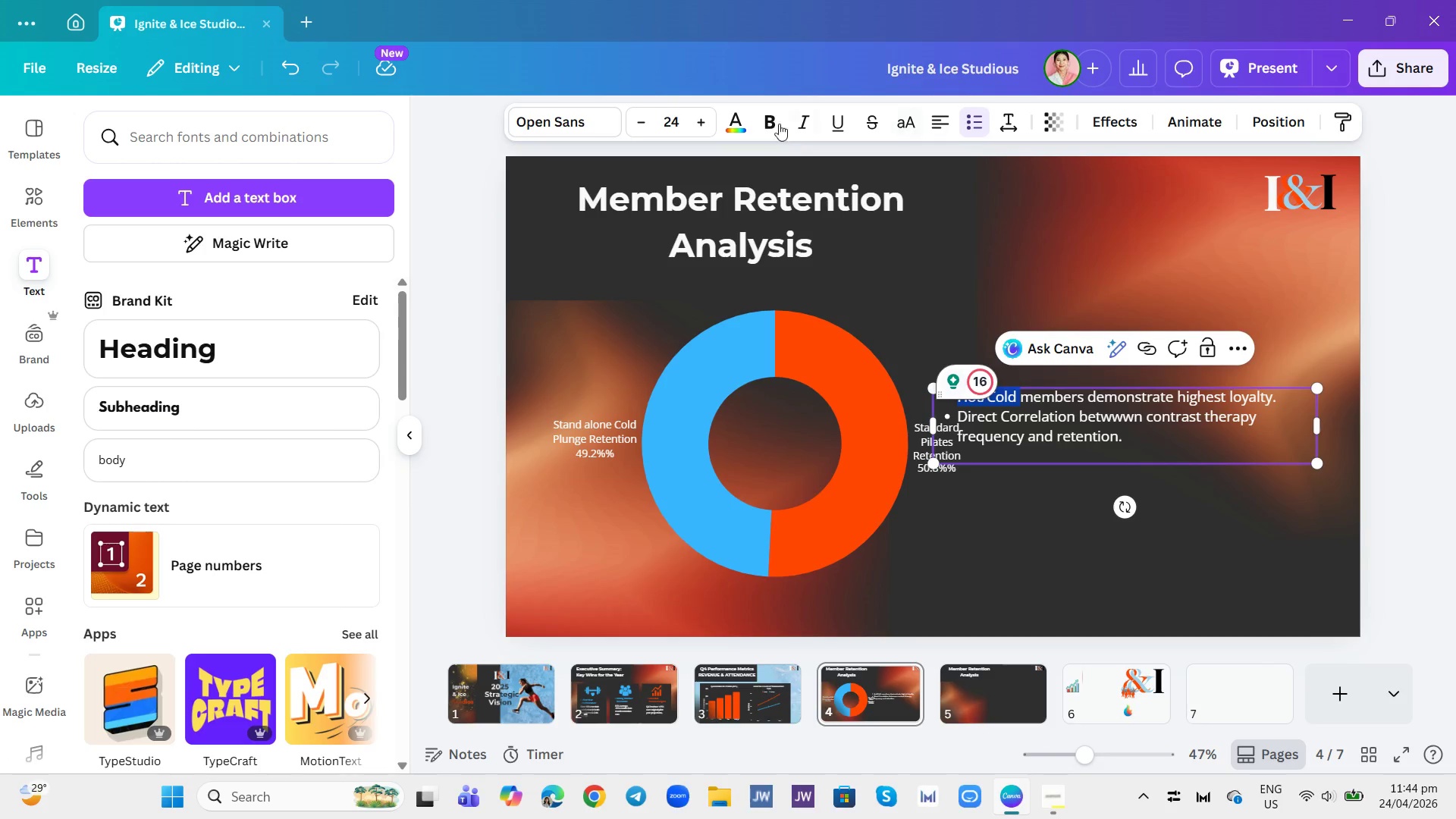 
left_click([769, 118])
 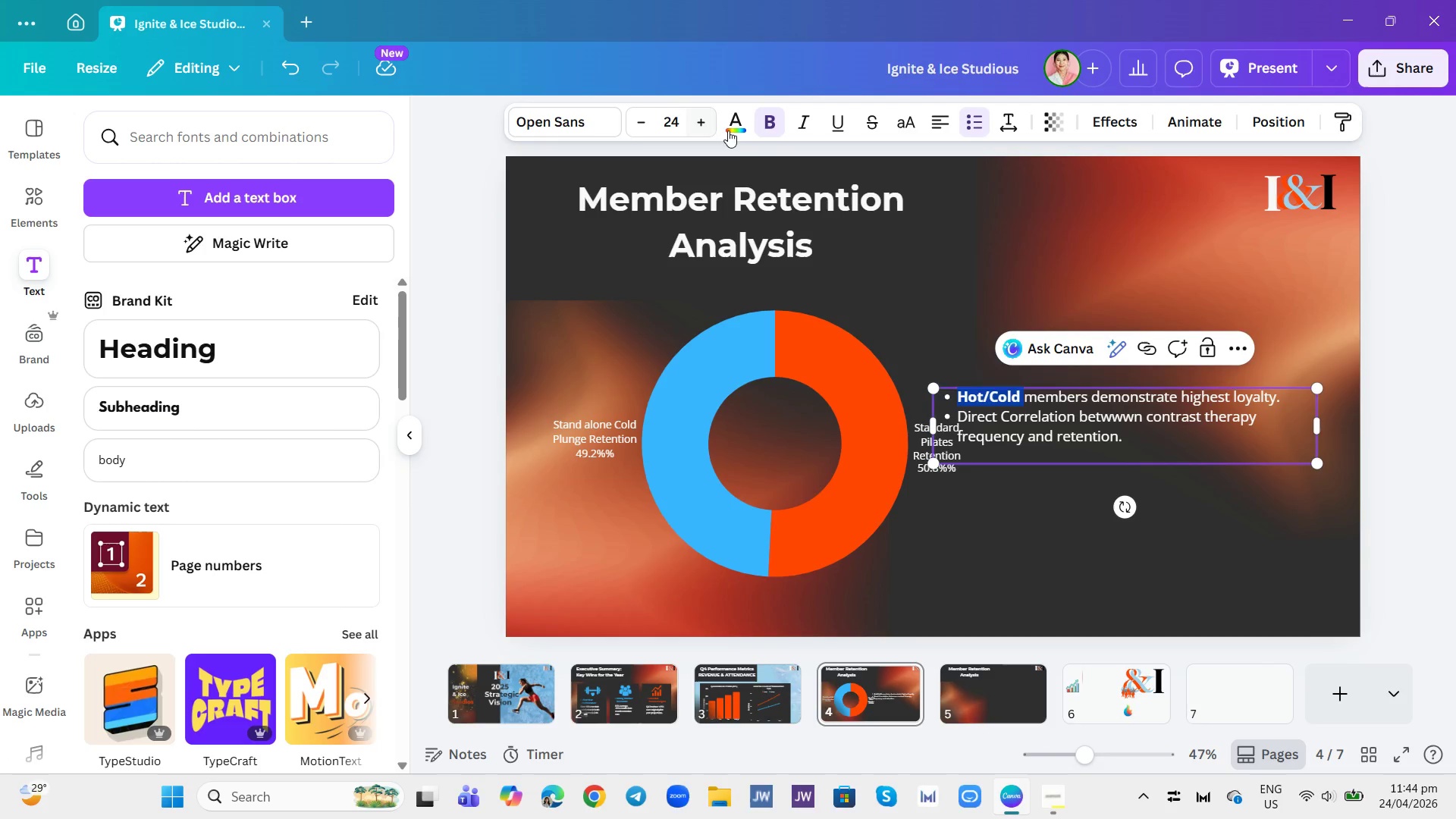 
left_click([733, 130])
 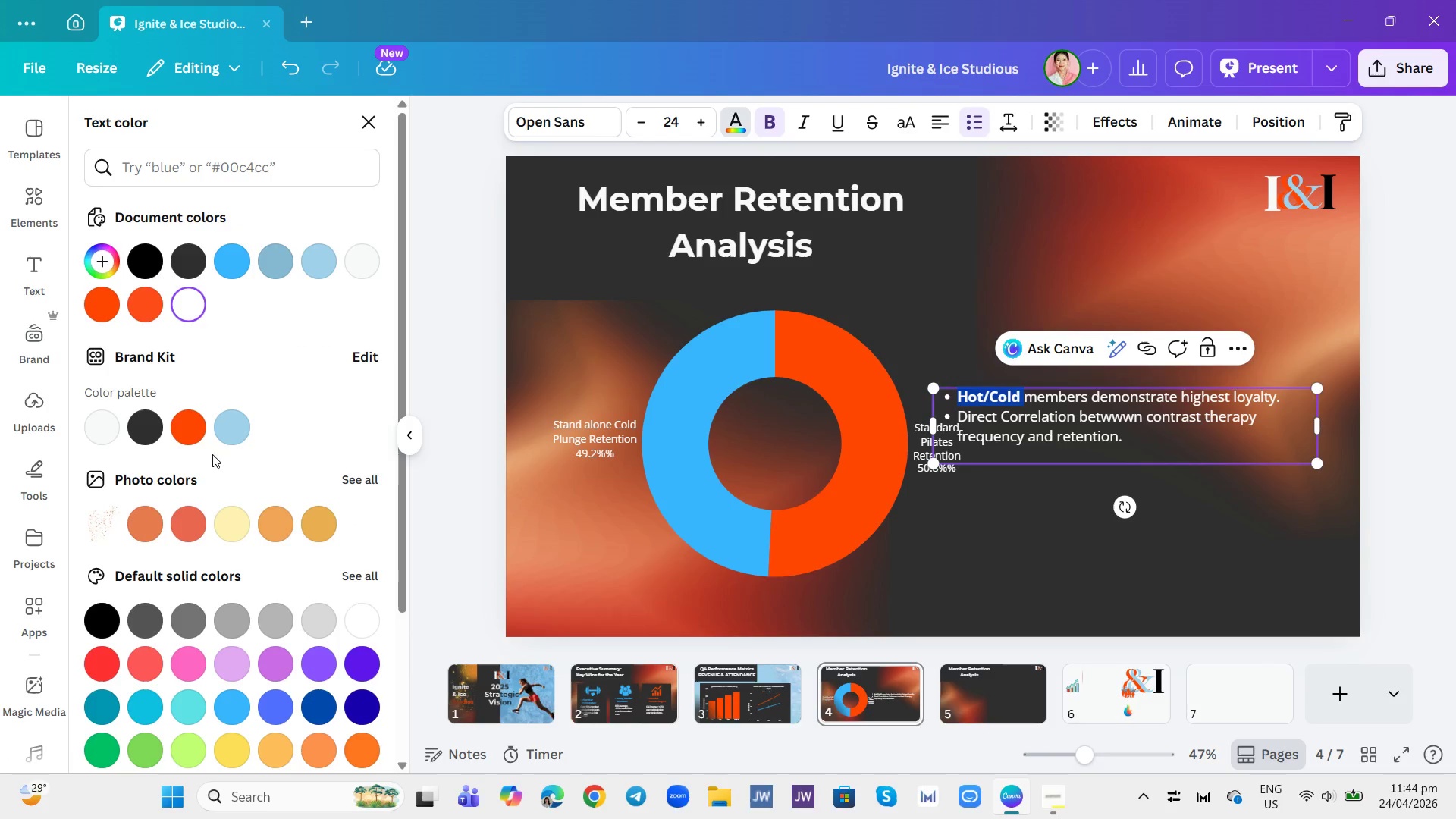 
left_click([190, 429])
 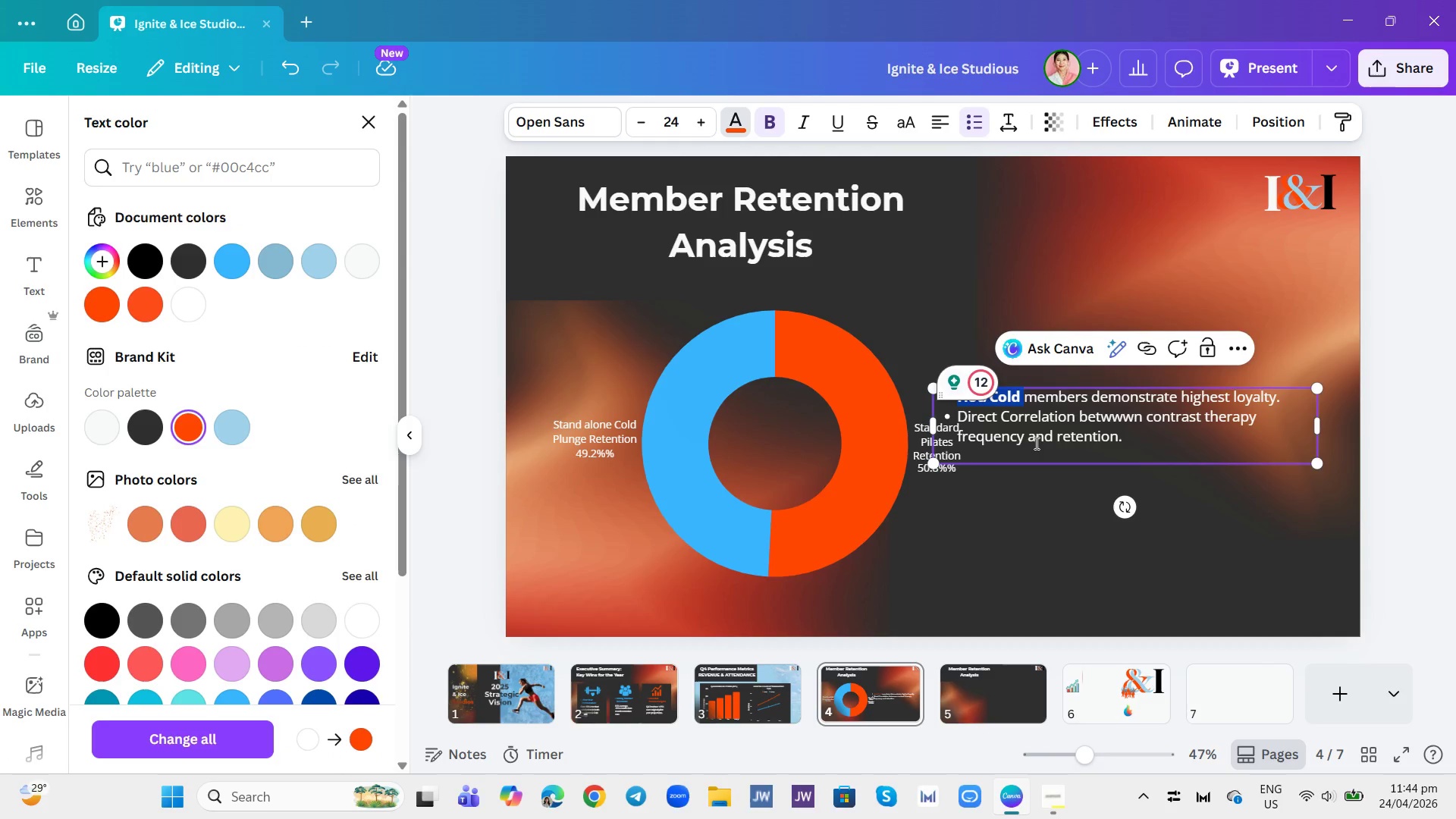 
left_click([1047, 457])
 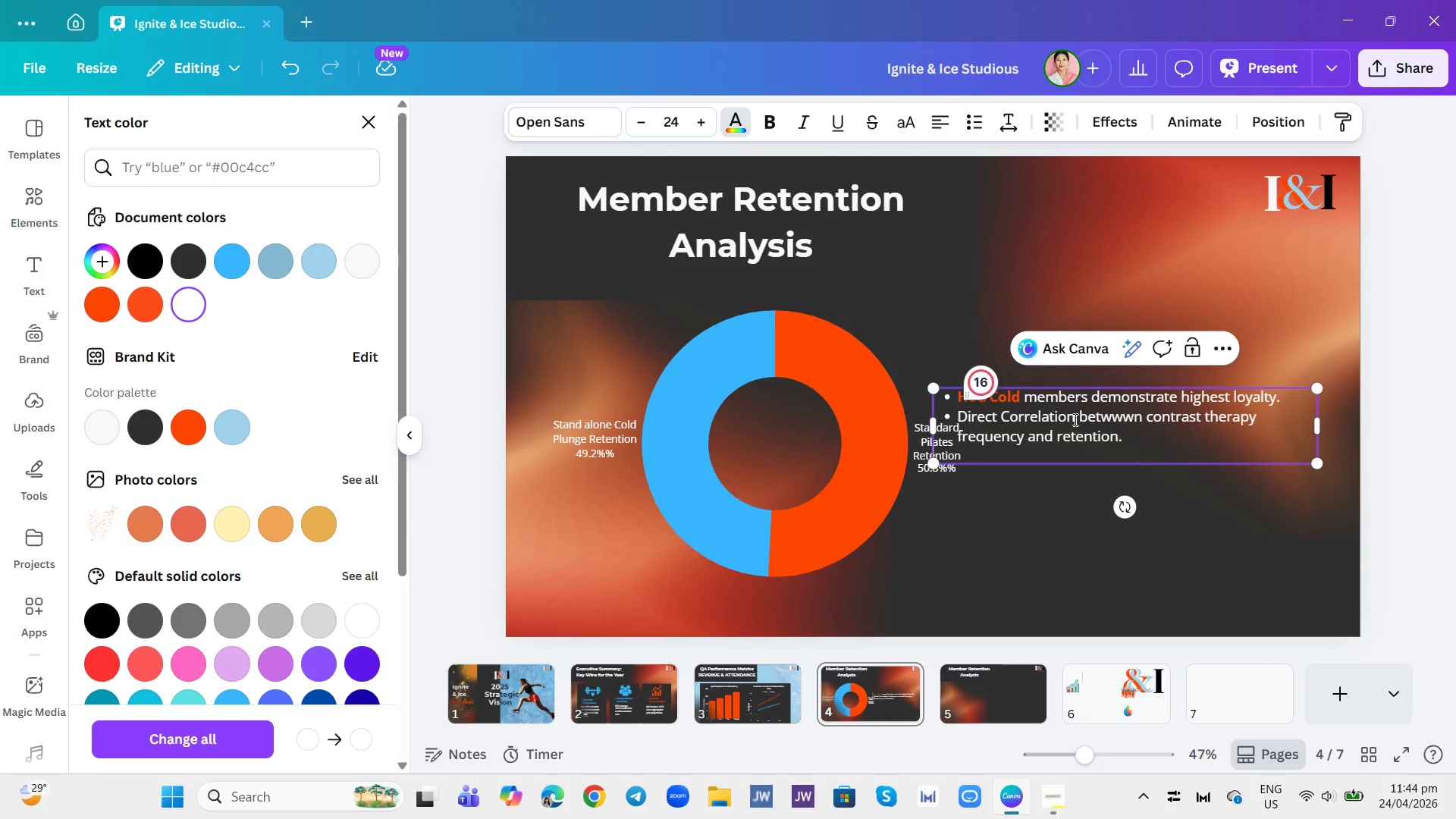 
wait(7.48)
 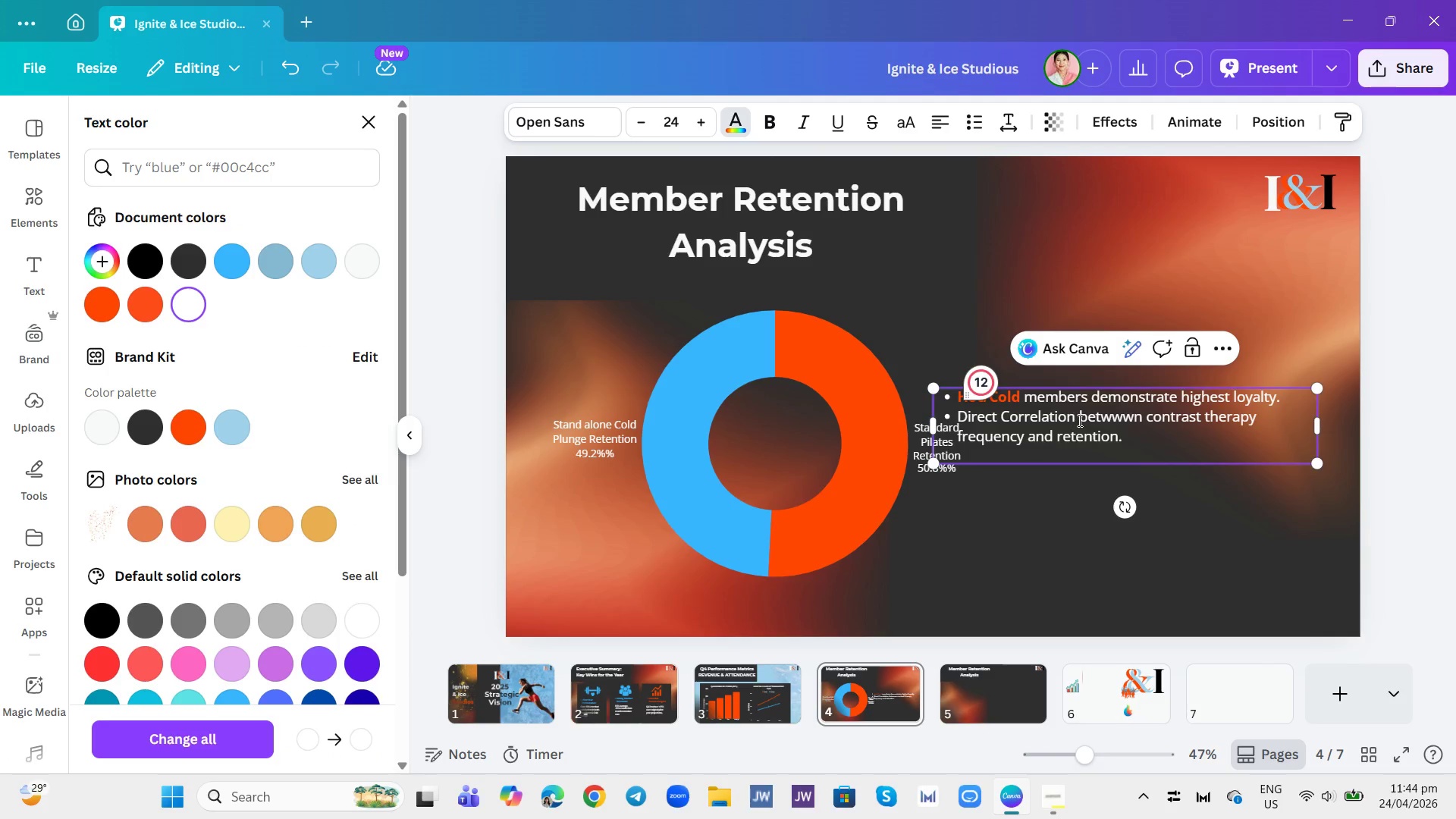 
left_click_drag(start_coordinate=[1072, 419], to_coordinate=[959, 410])
 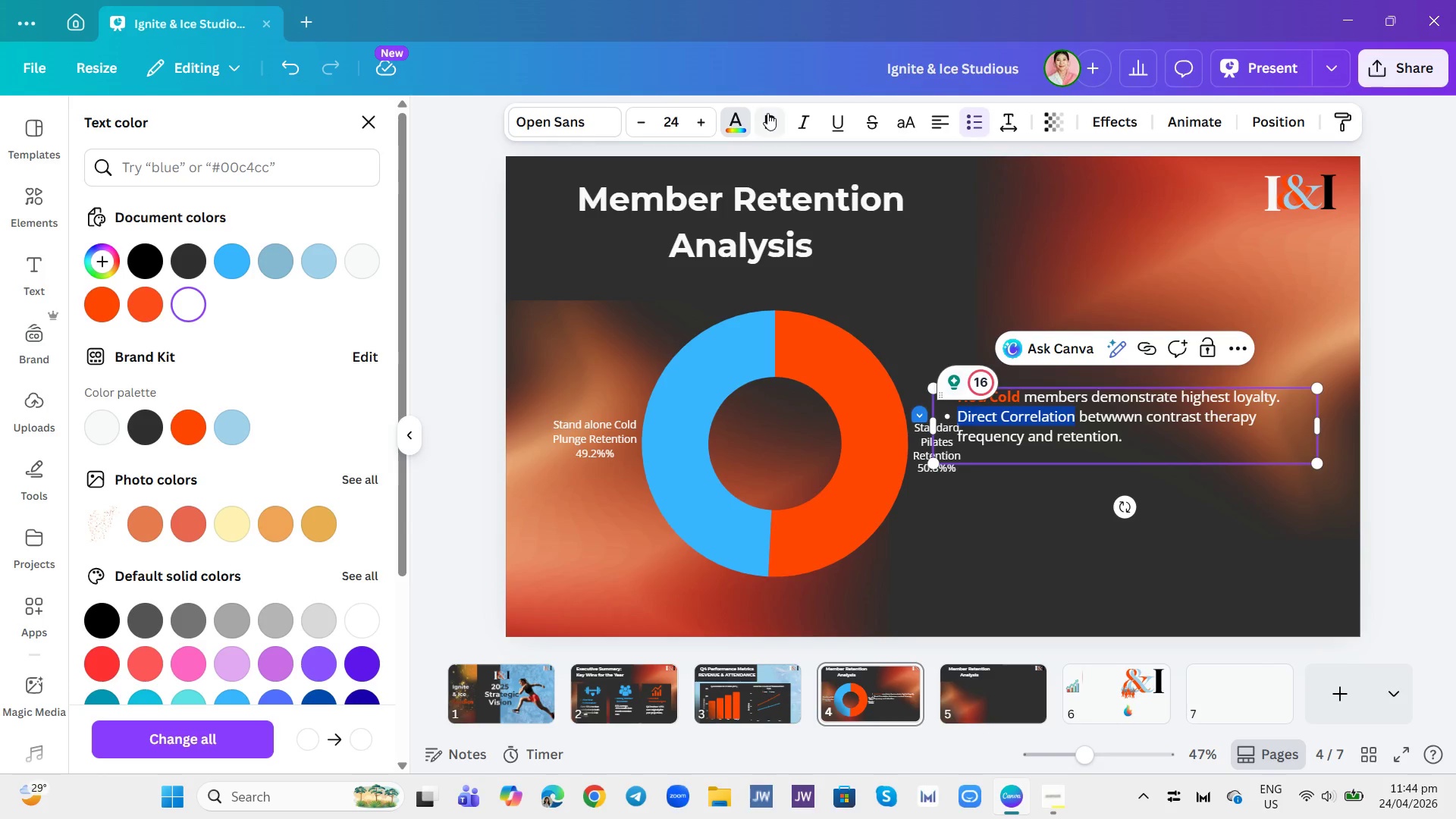 
left_click([767, 116])
 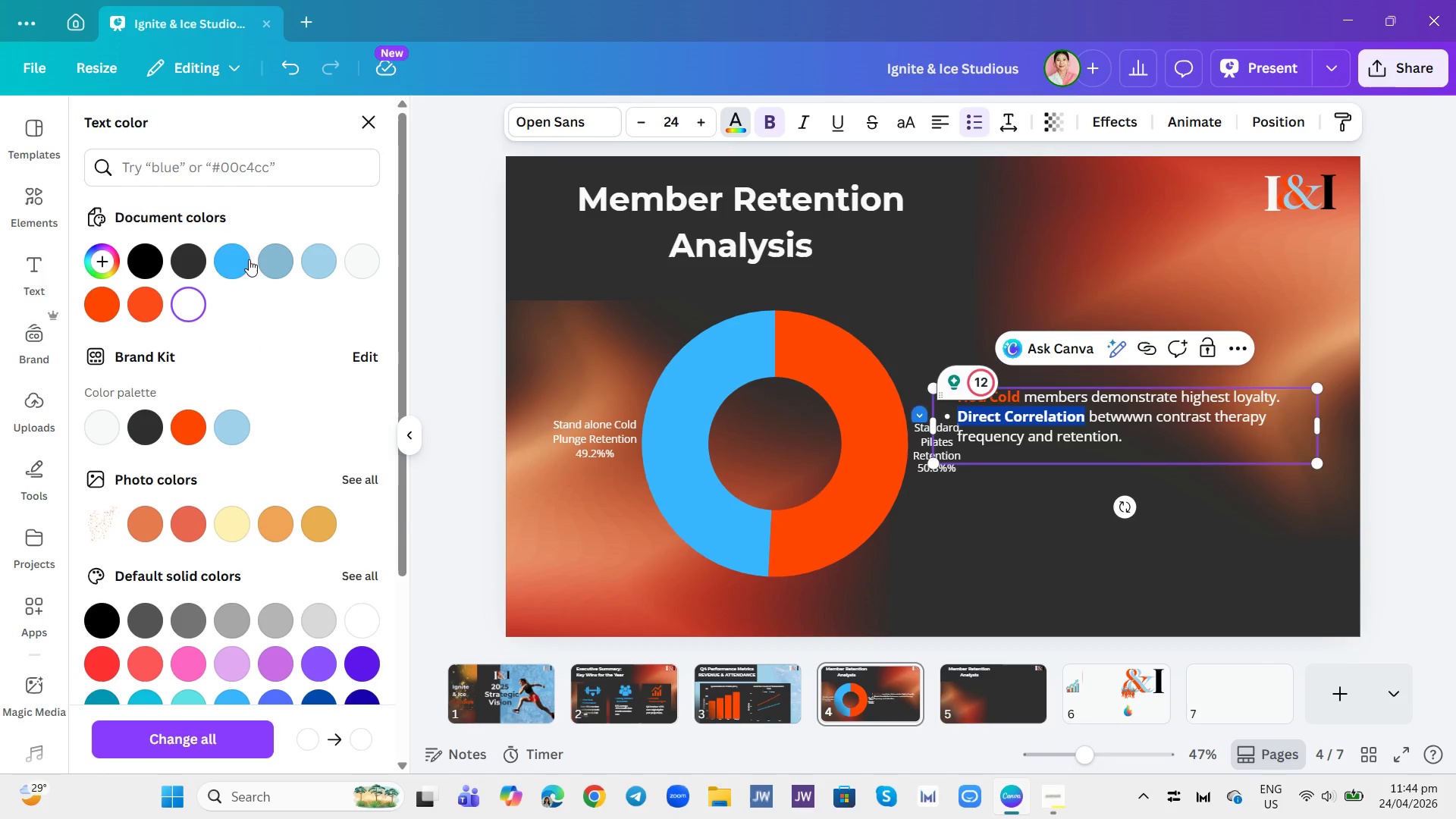 
left_click([228, 264])
 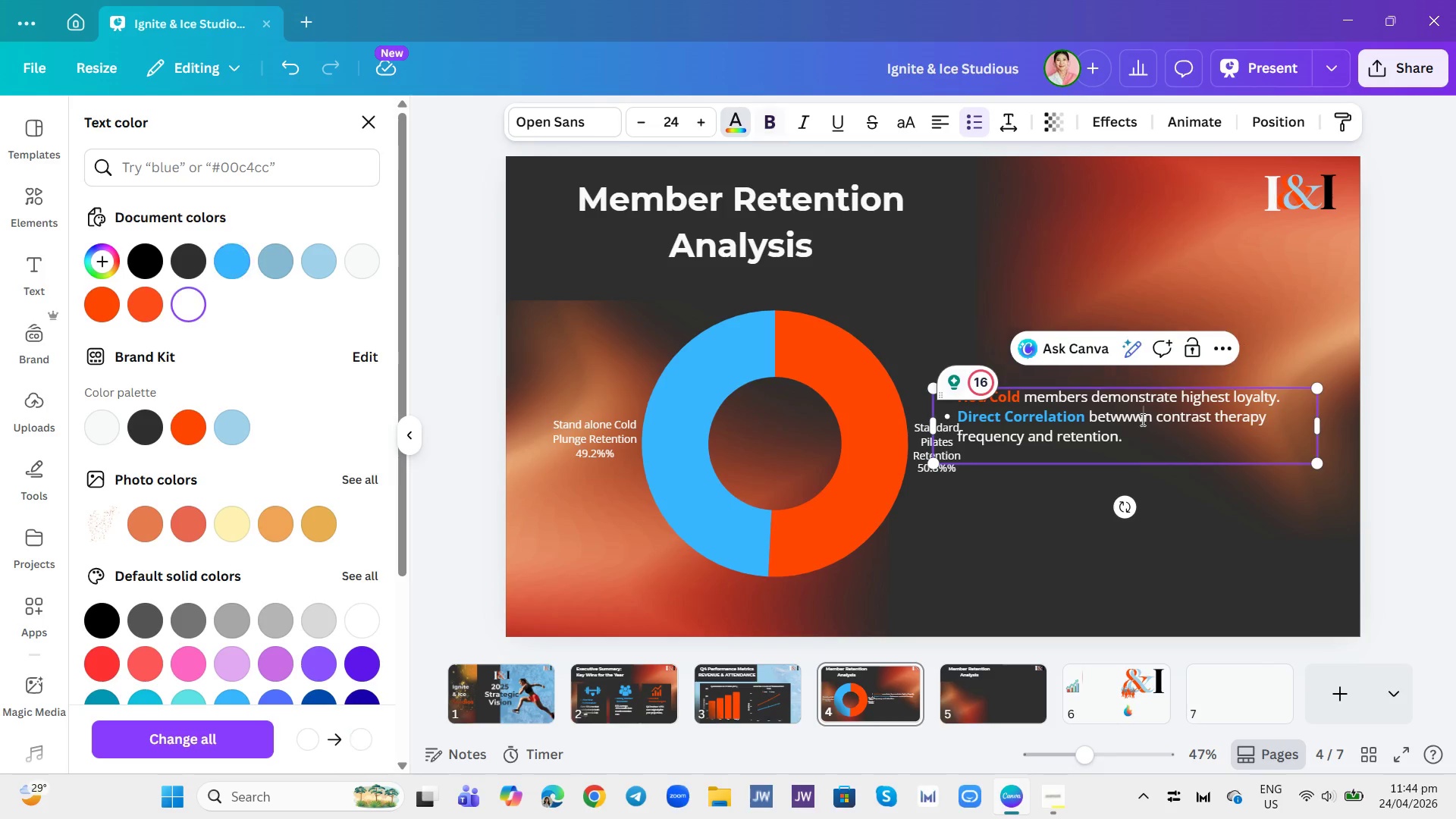 
key(Backspace)
key(Backspace)
type(ee)
 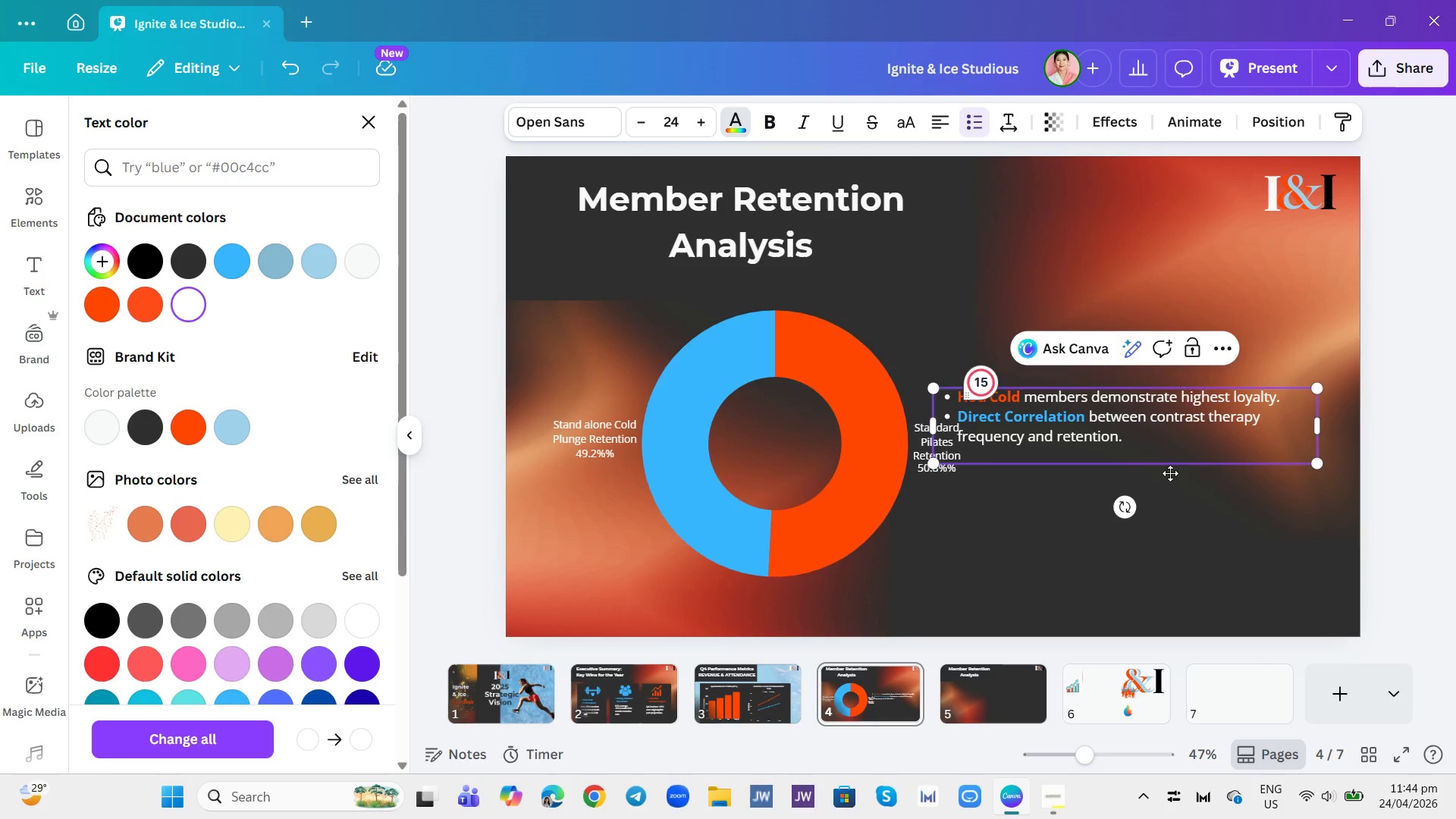 
left_click([1191, 519])
 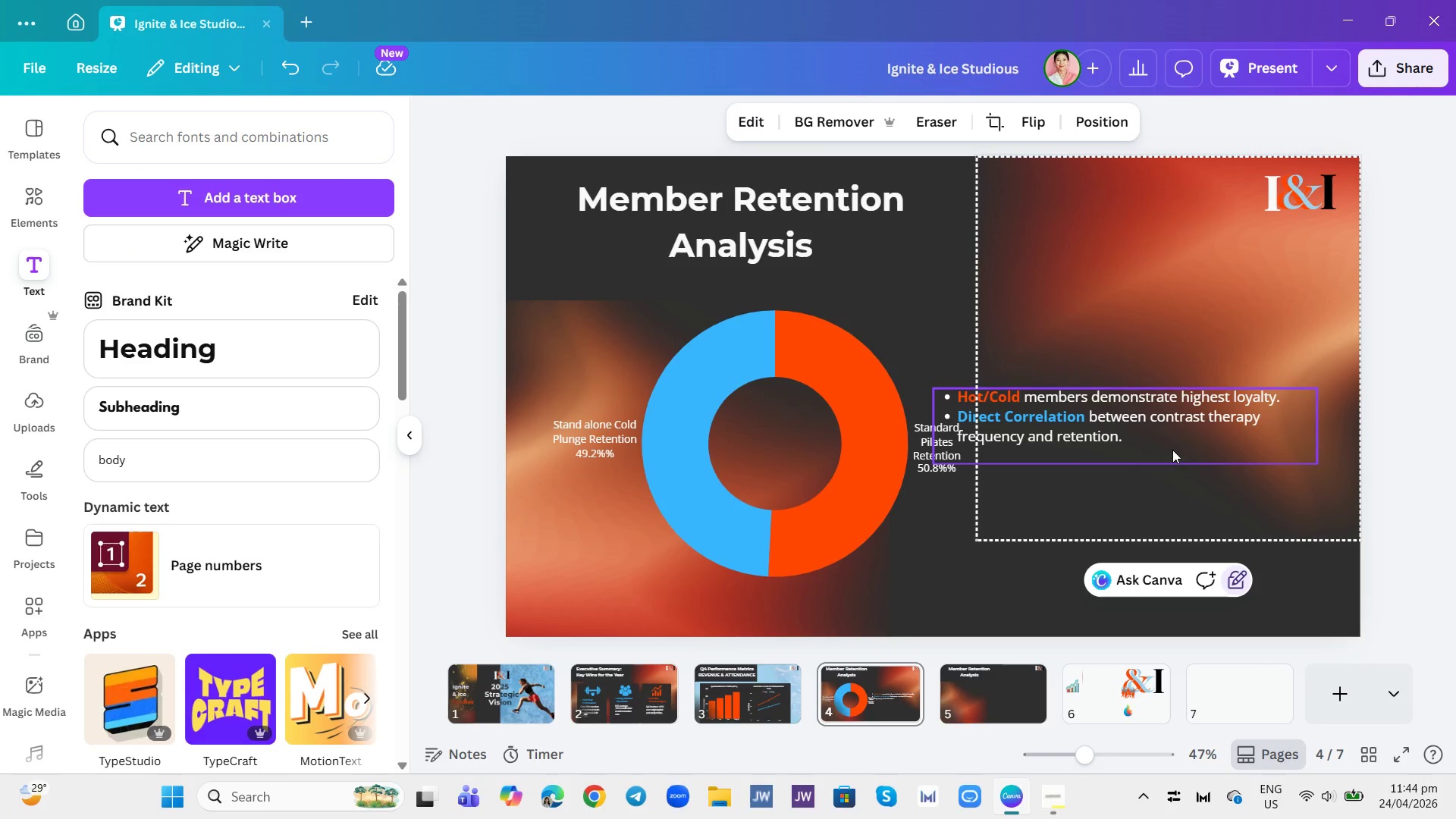 
left_click([1150, 419])
 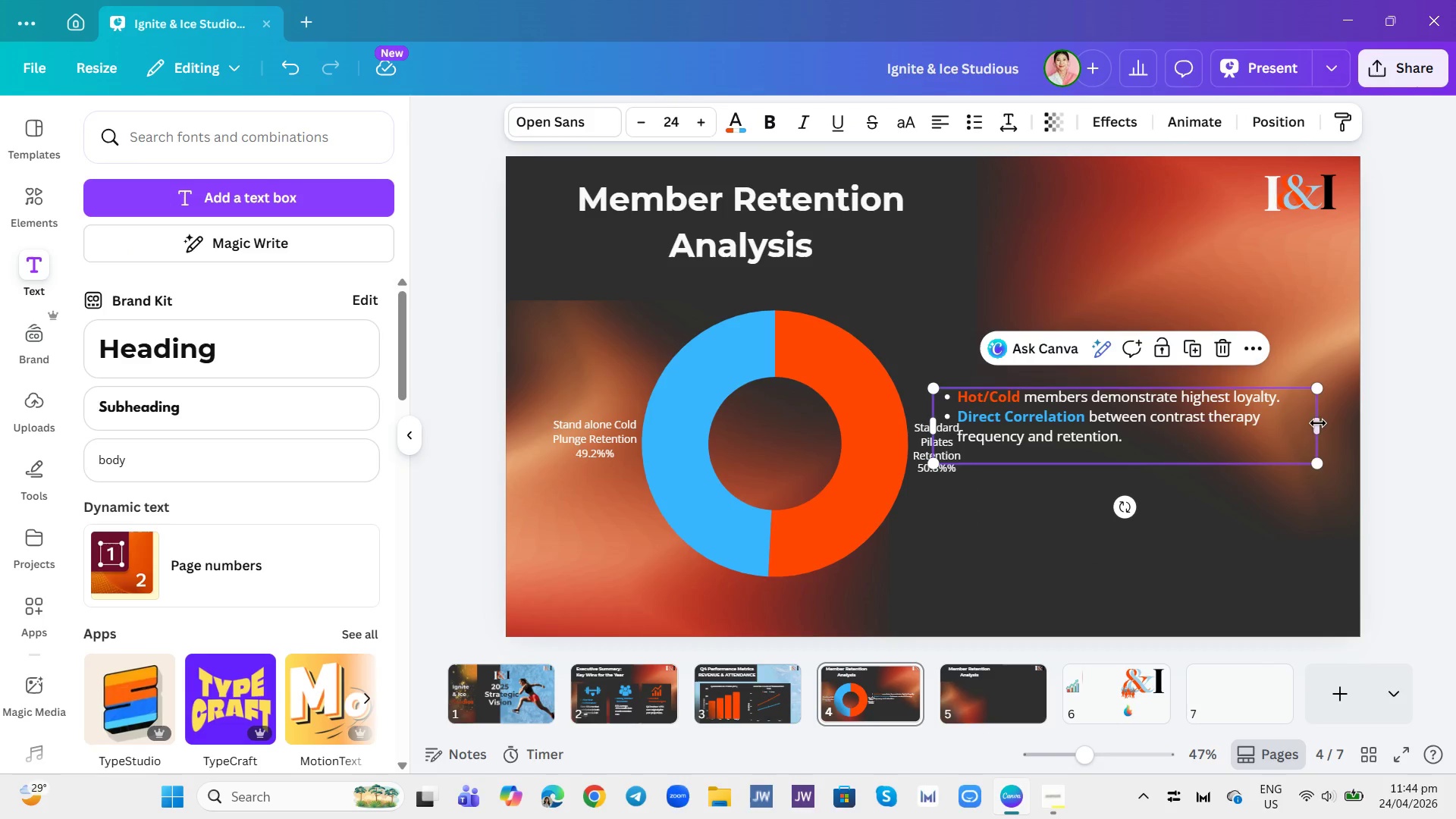 
left_click_drag(start_coordinate=[1318, 423], to_coordinate=[1125, 422])
 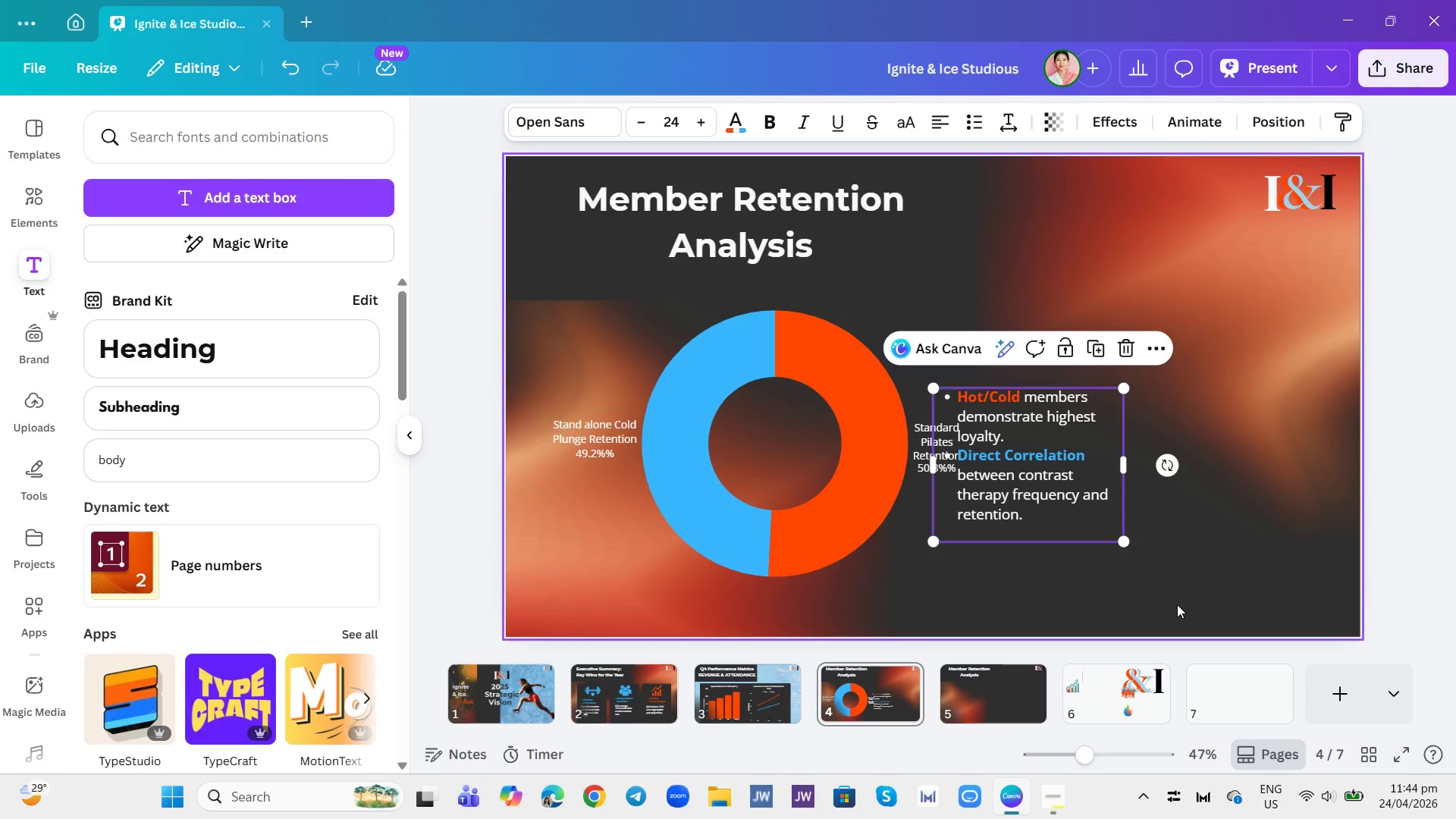 
left_click([1177, 604])
 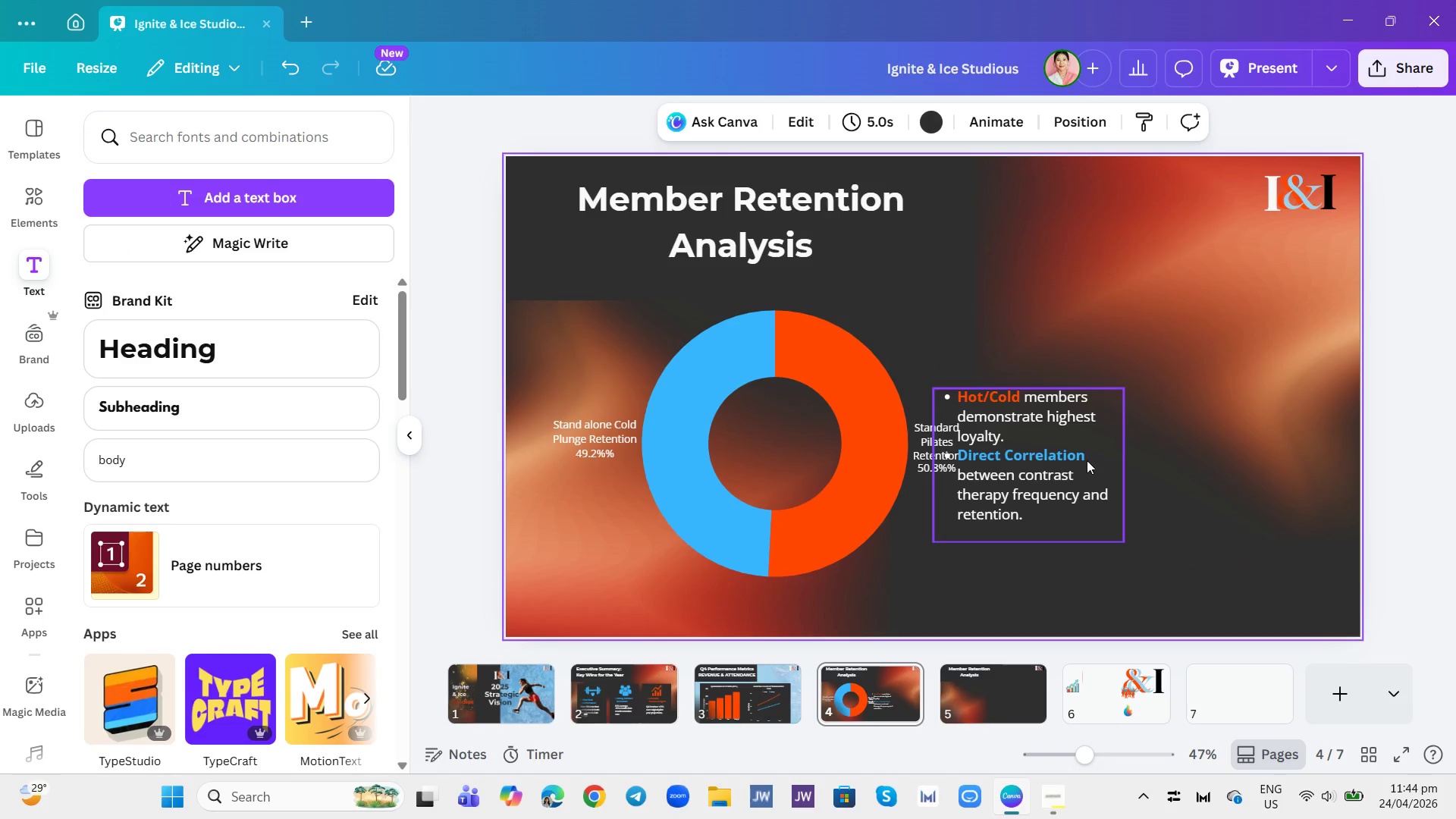 
left_click_drag(start_coordinate=[1058, 467], to_coordinate=[1163, 399])
 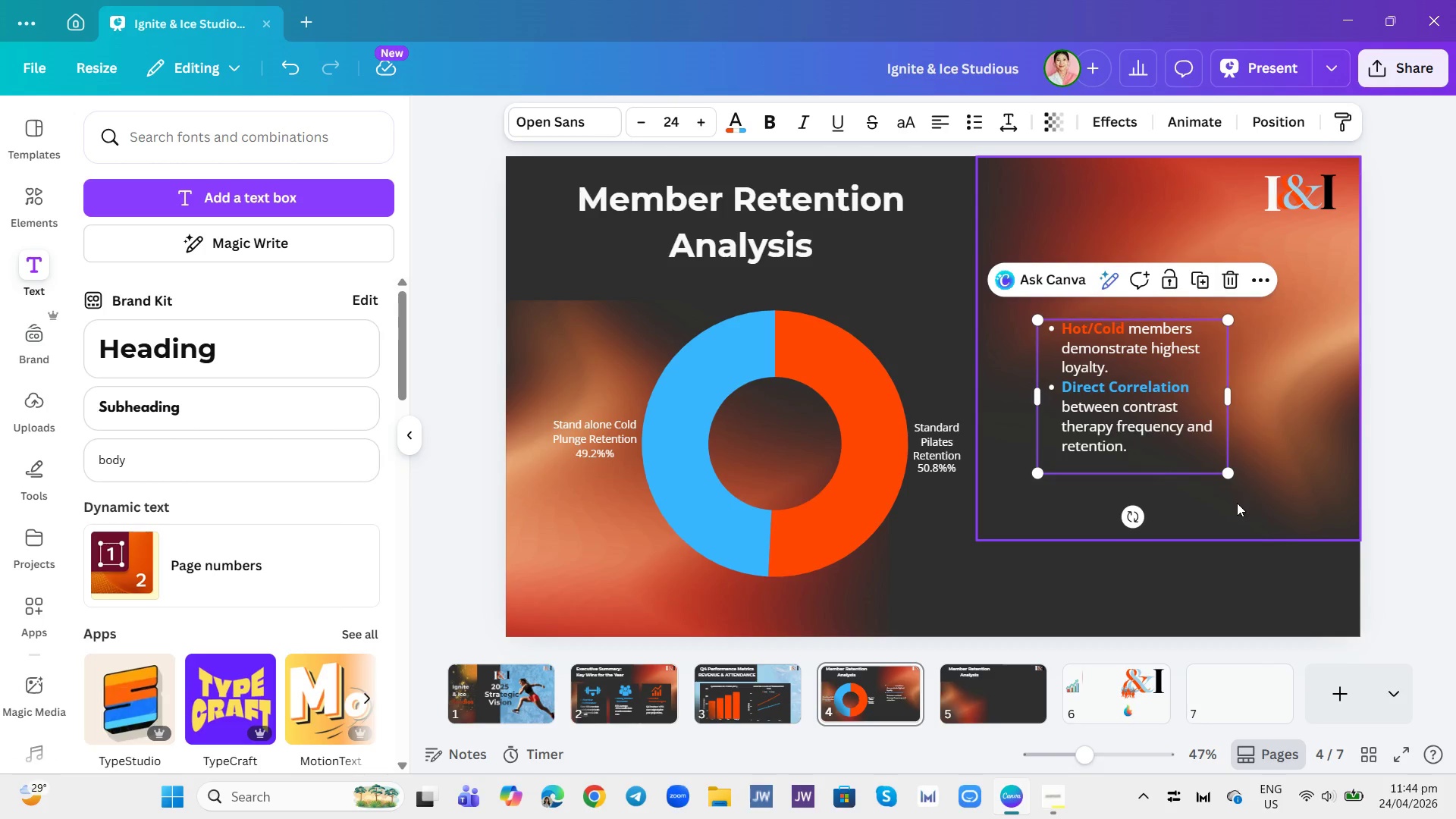 
left_click([1194, 588])
 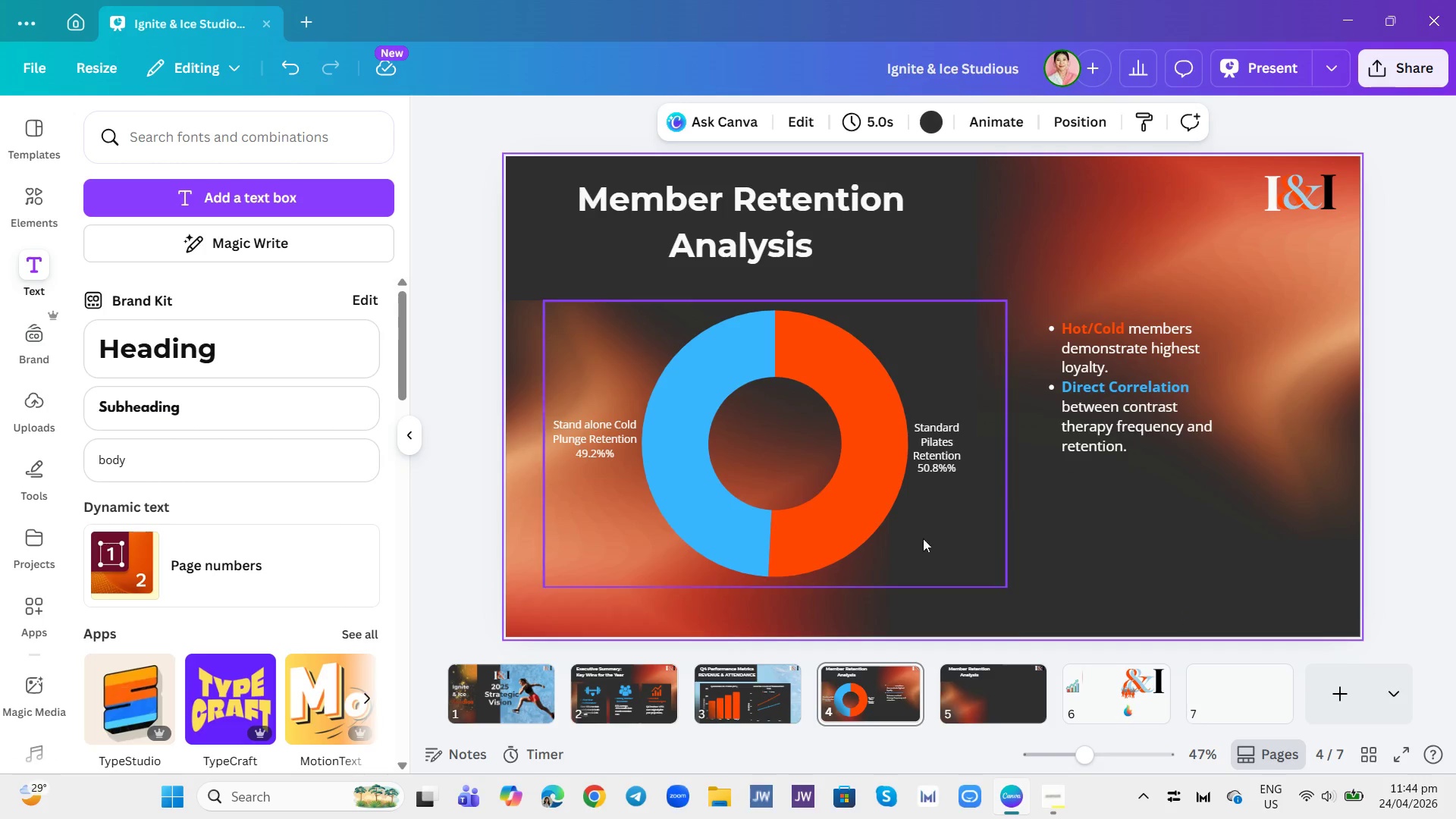 
left_click_drag(start_coordinate=[1125, 385], to_coordinate=[1132, 410])
 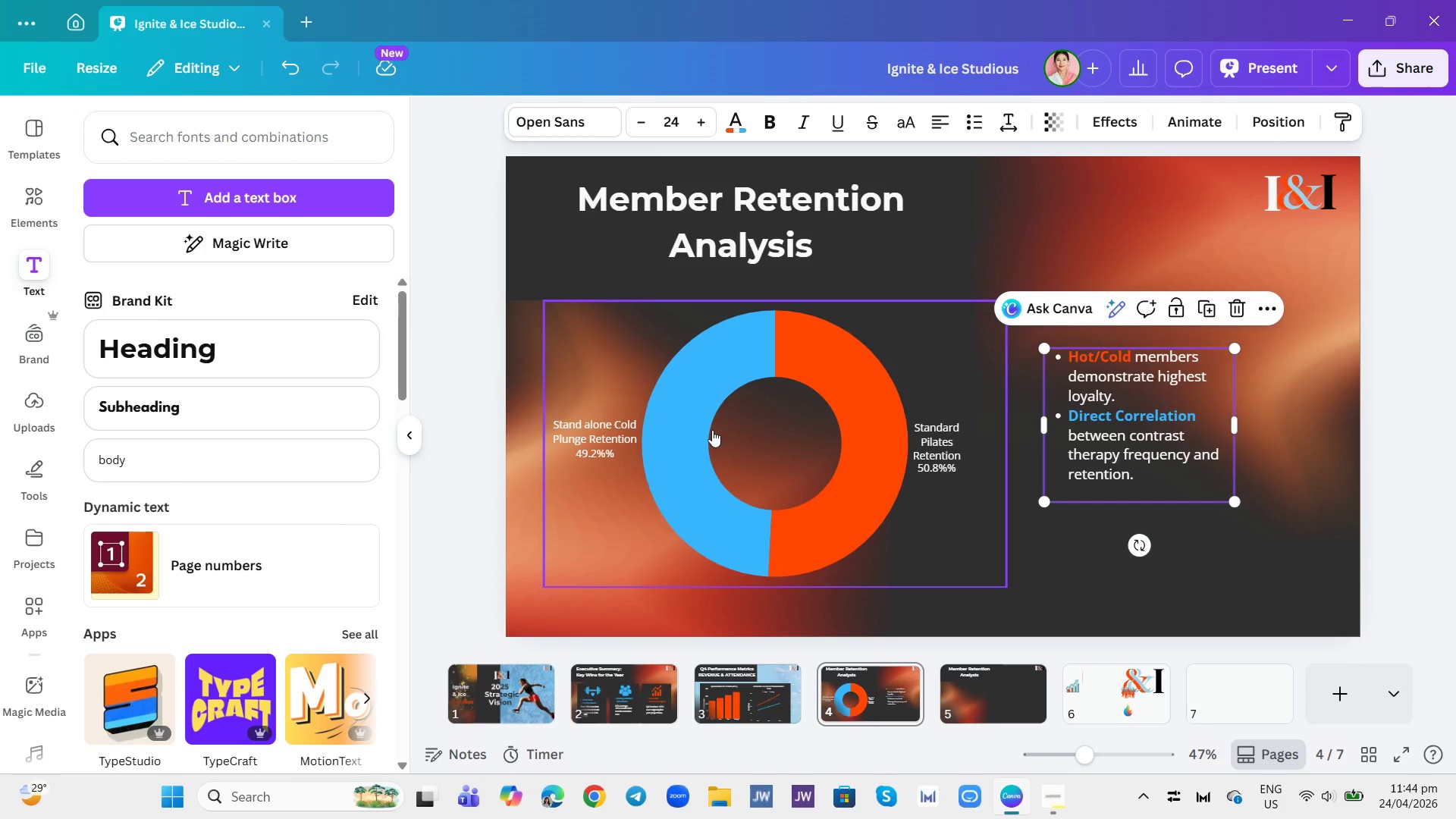 
left_click([27, 209])
 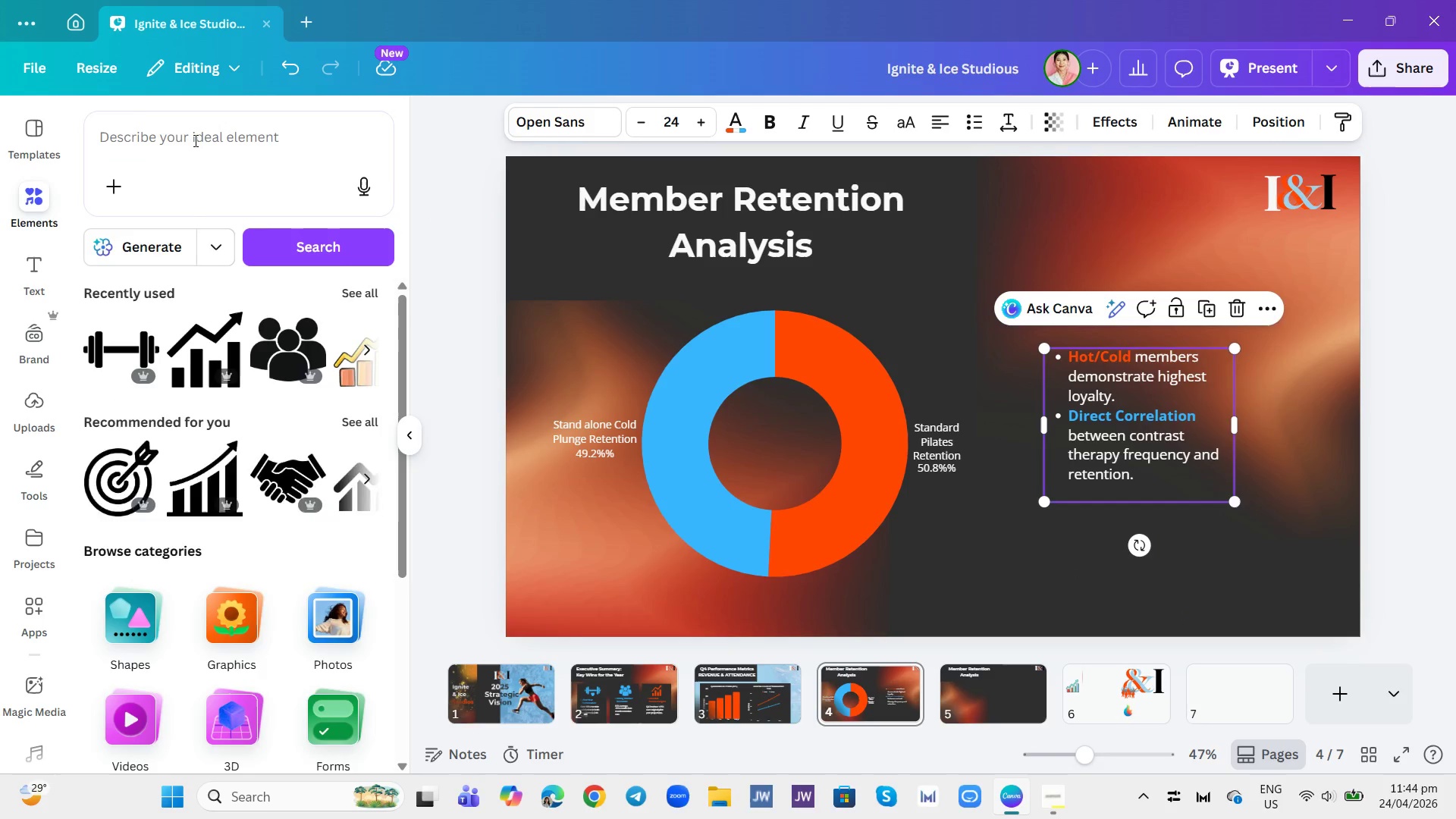 
left_click([200, 140])
 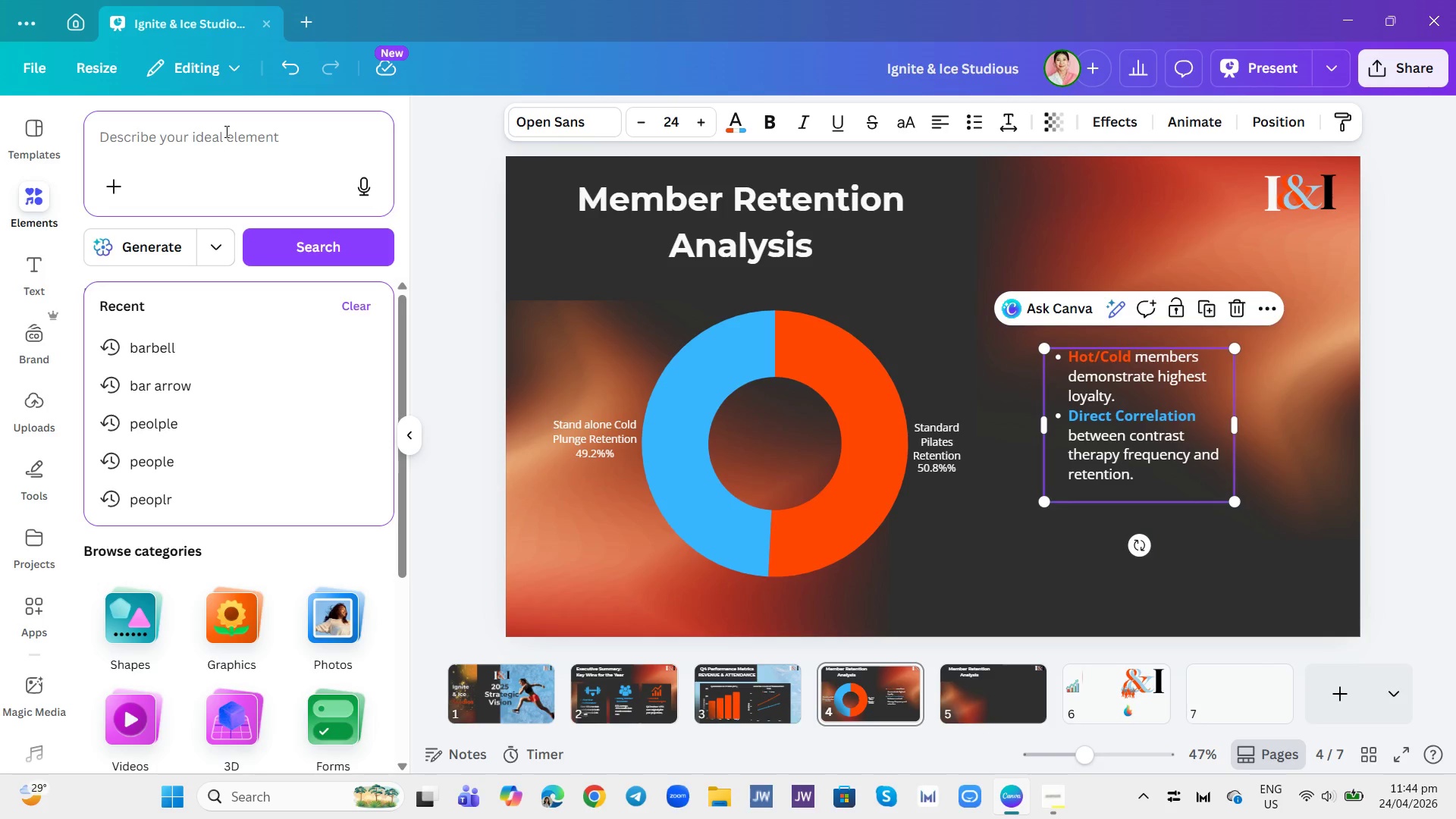 
type(fire and icde)
 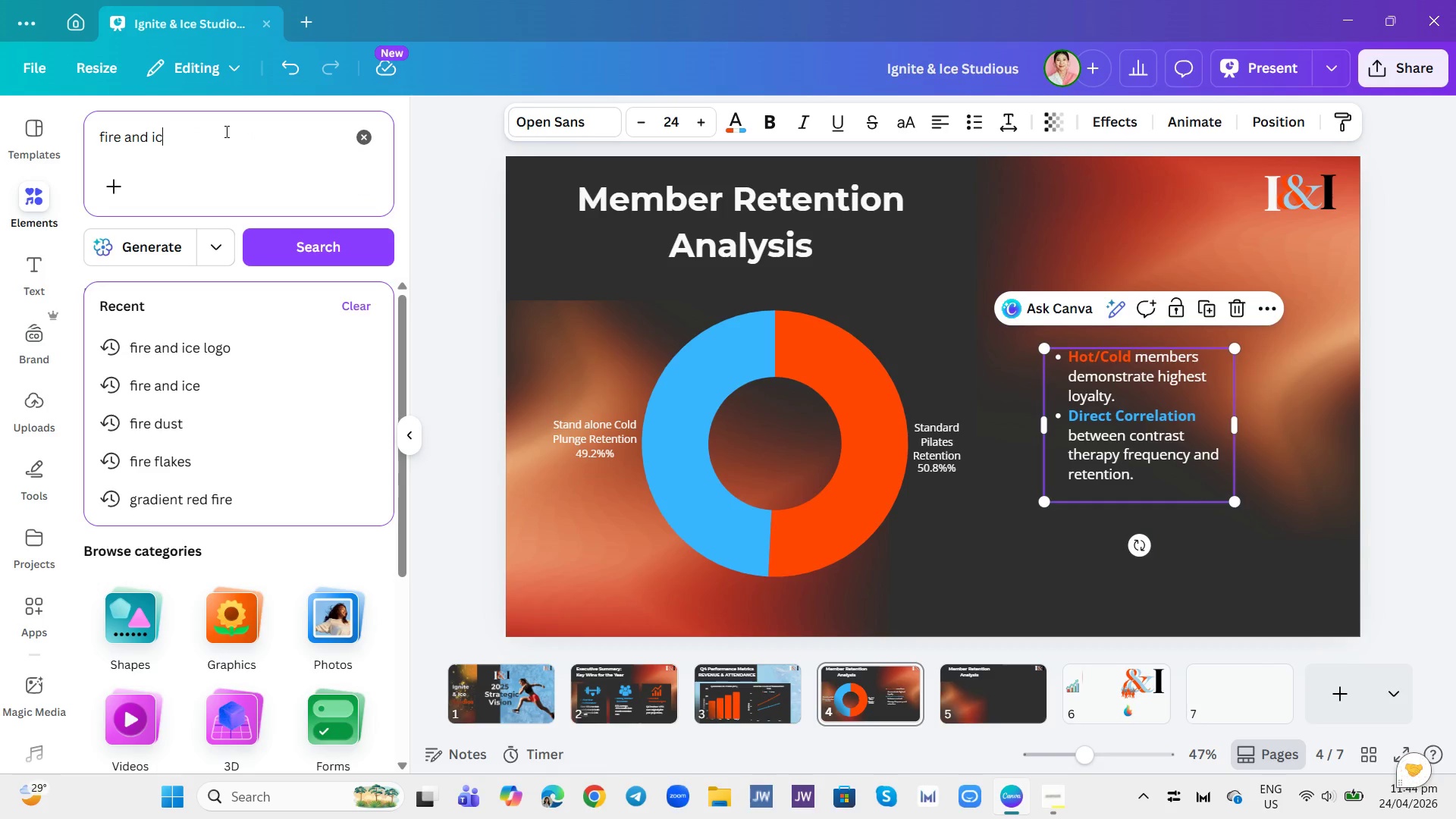 
key(Enter)
 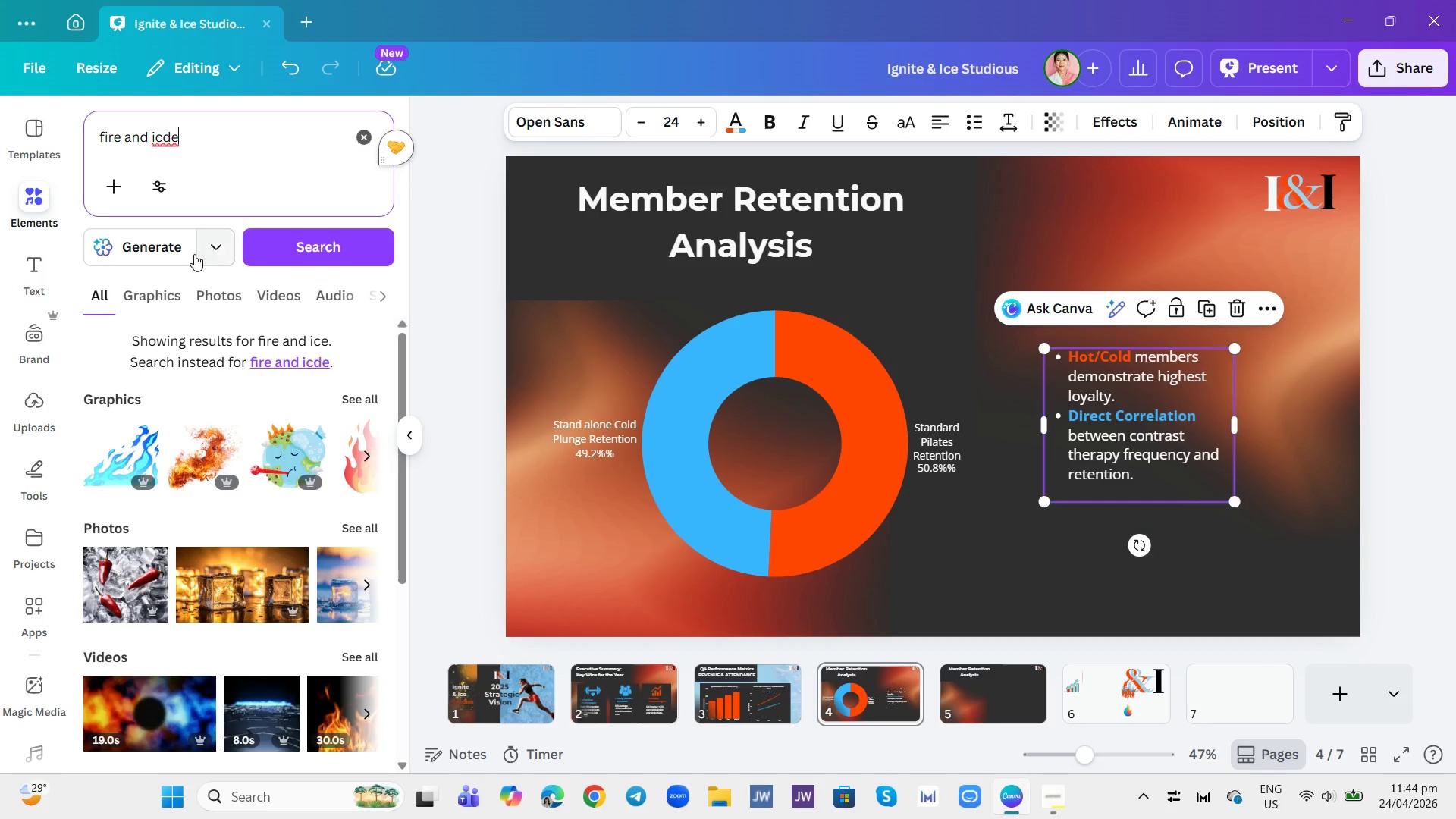 
left_click([168, 300])
 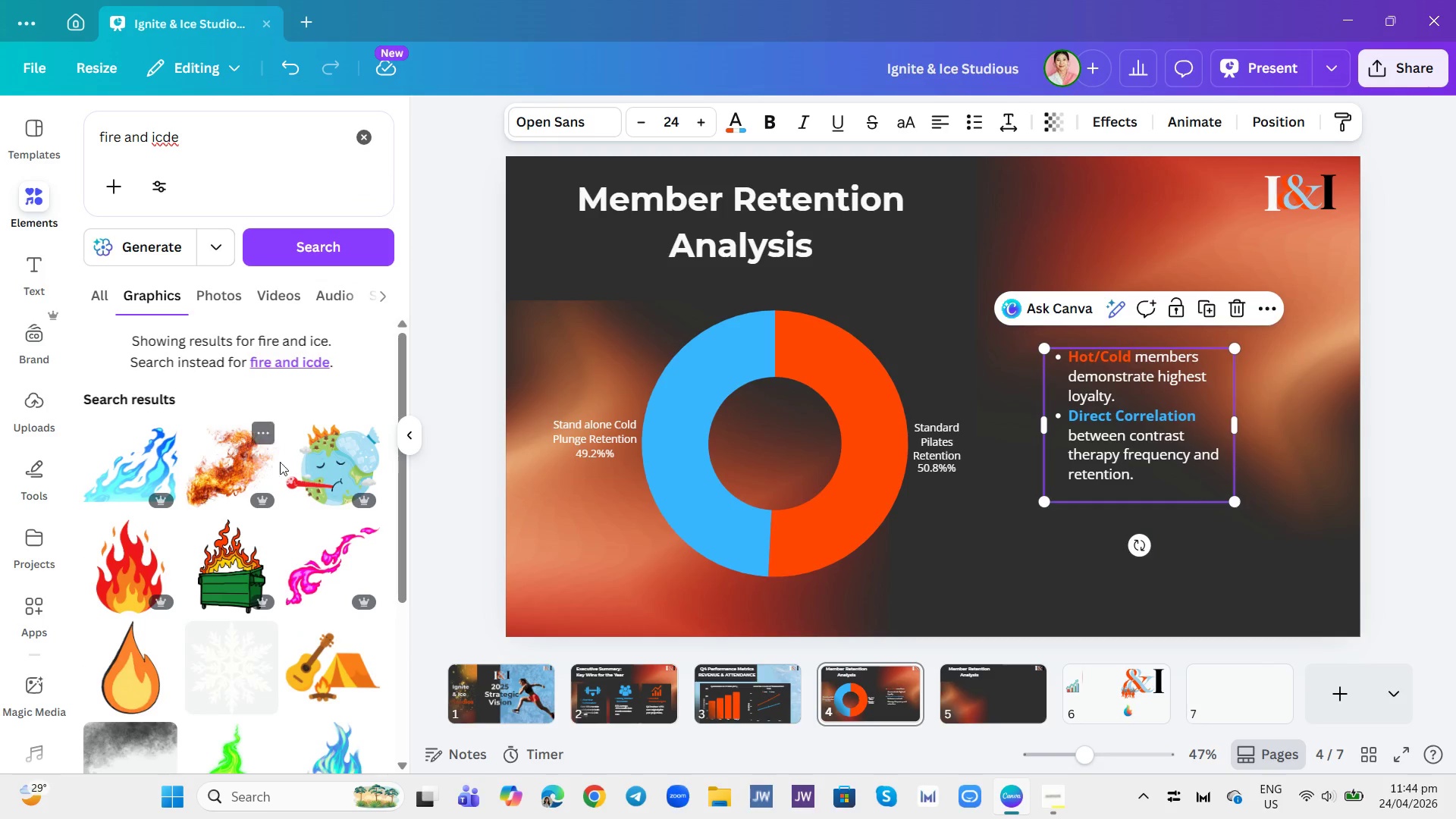 
scroll: coordinate [290, 538], scroll_direction: down, amount: 6.0
 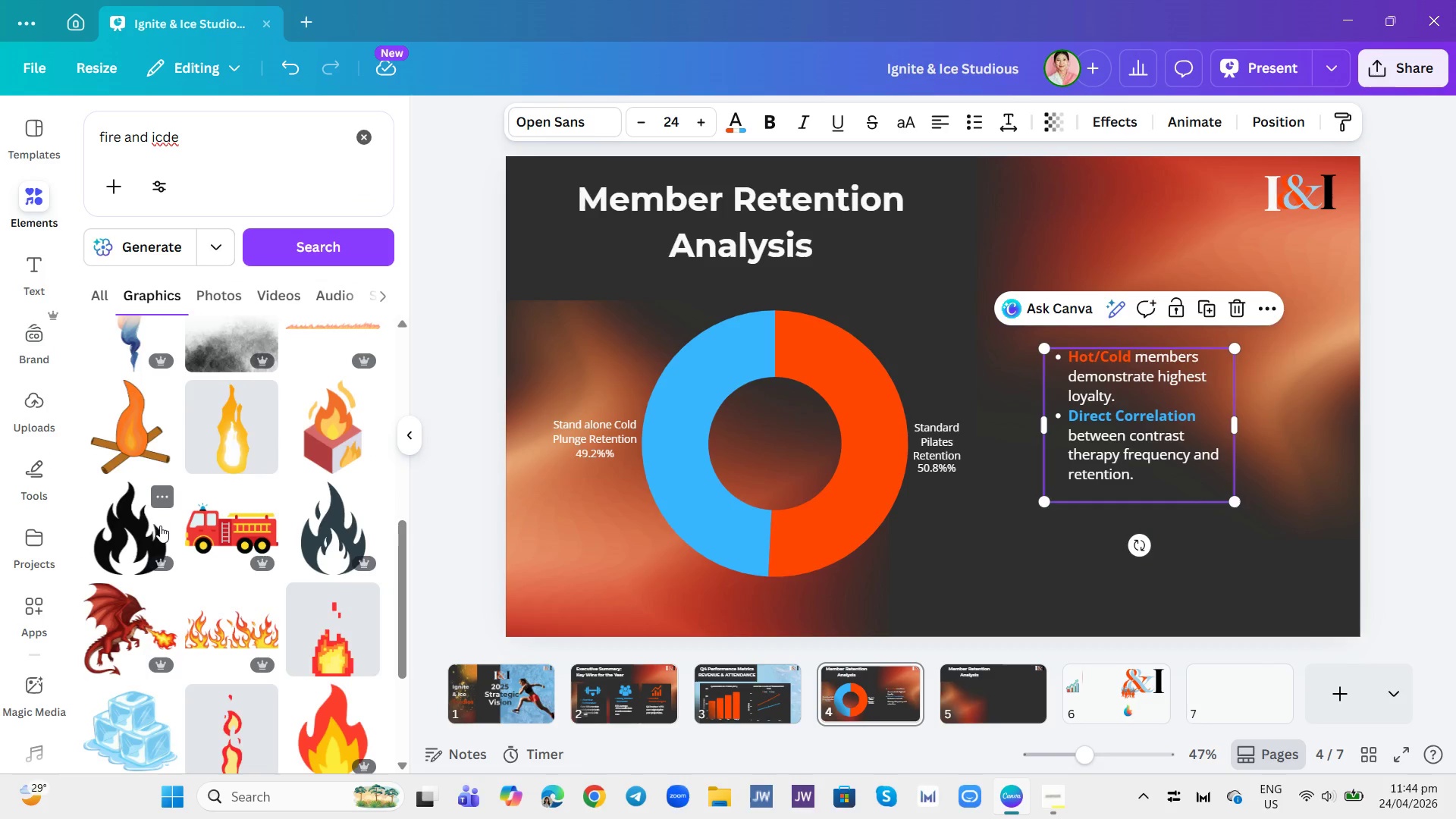 
left_click([149, 529])
 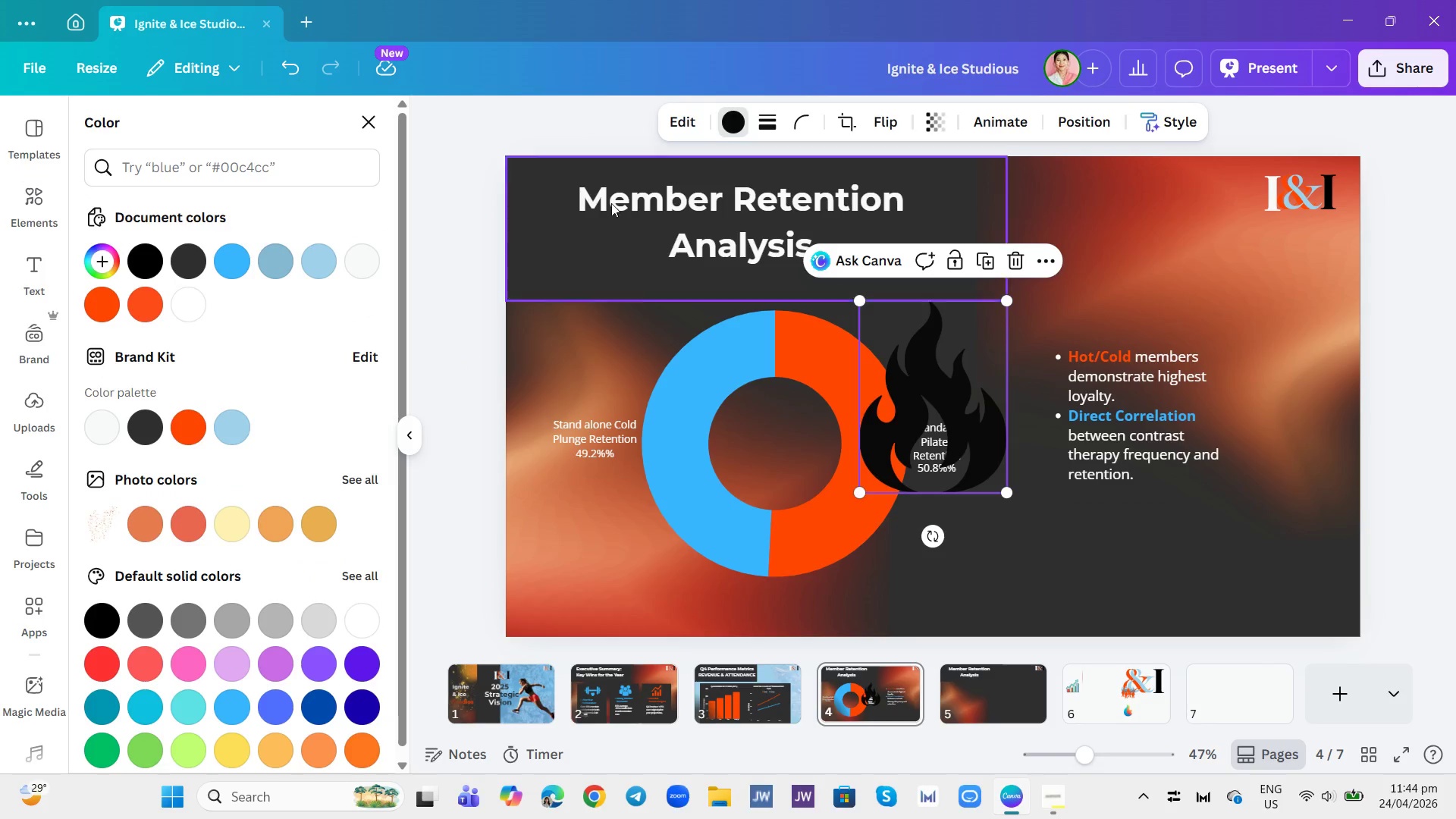 
left_click([186, 423])
 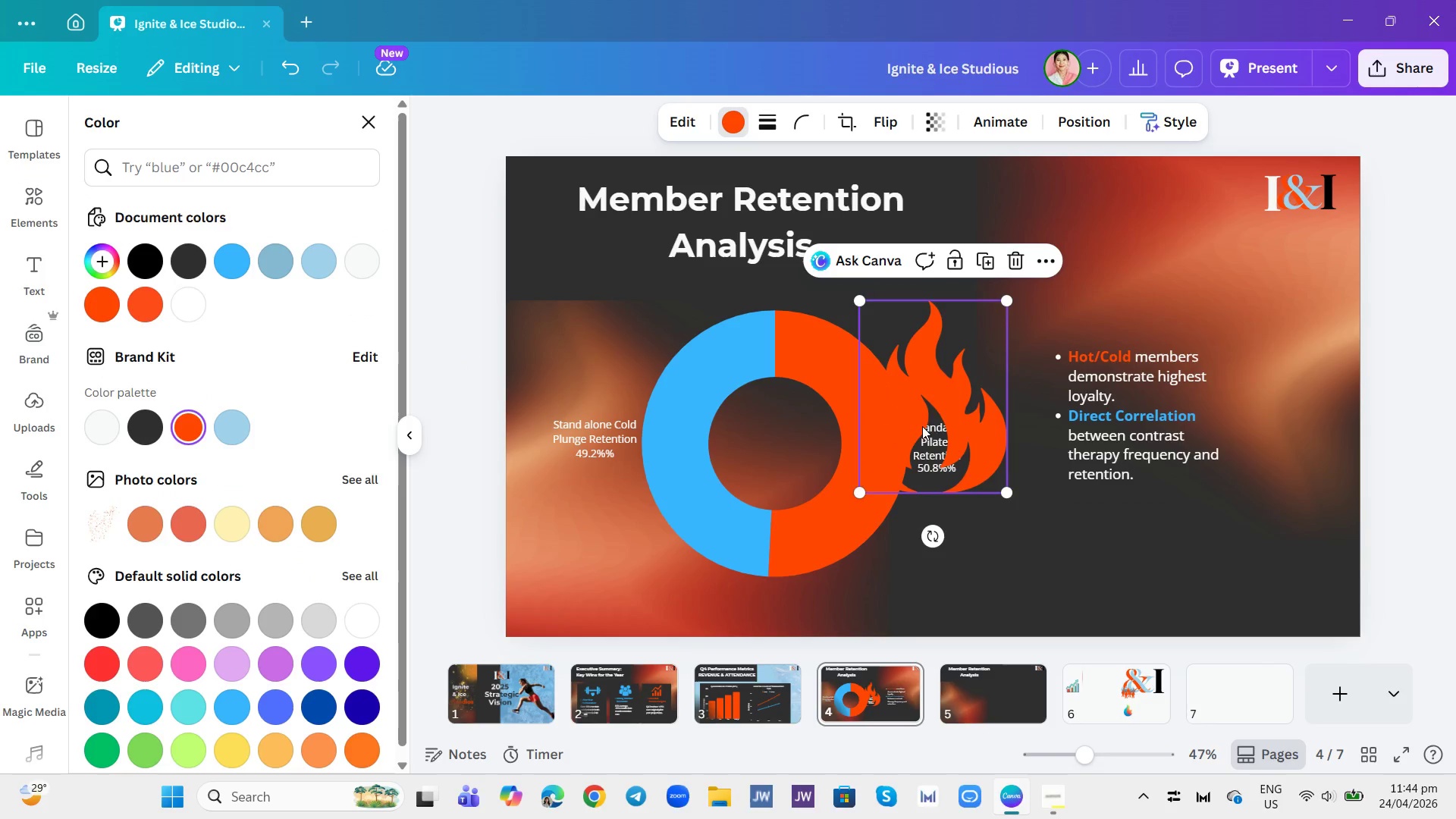 
left_click_drag(start_coordinate=[941, 396], to_coordinate=[1238, 534])
 